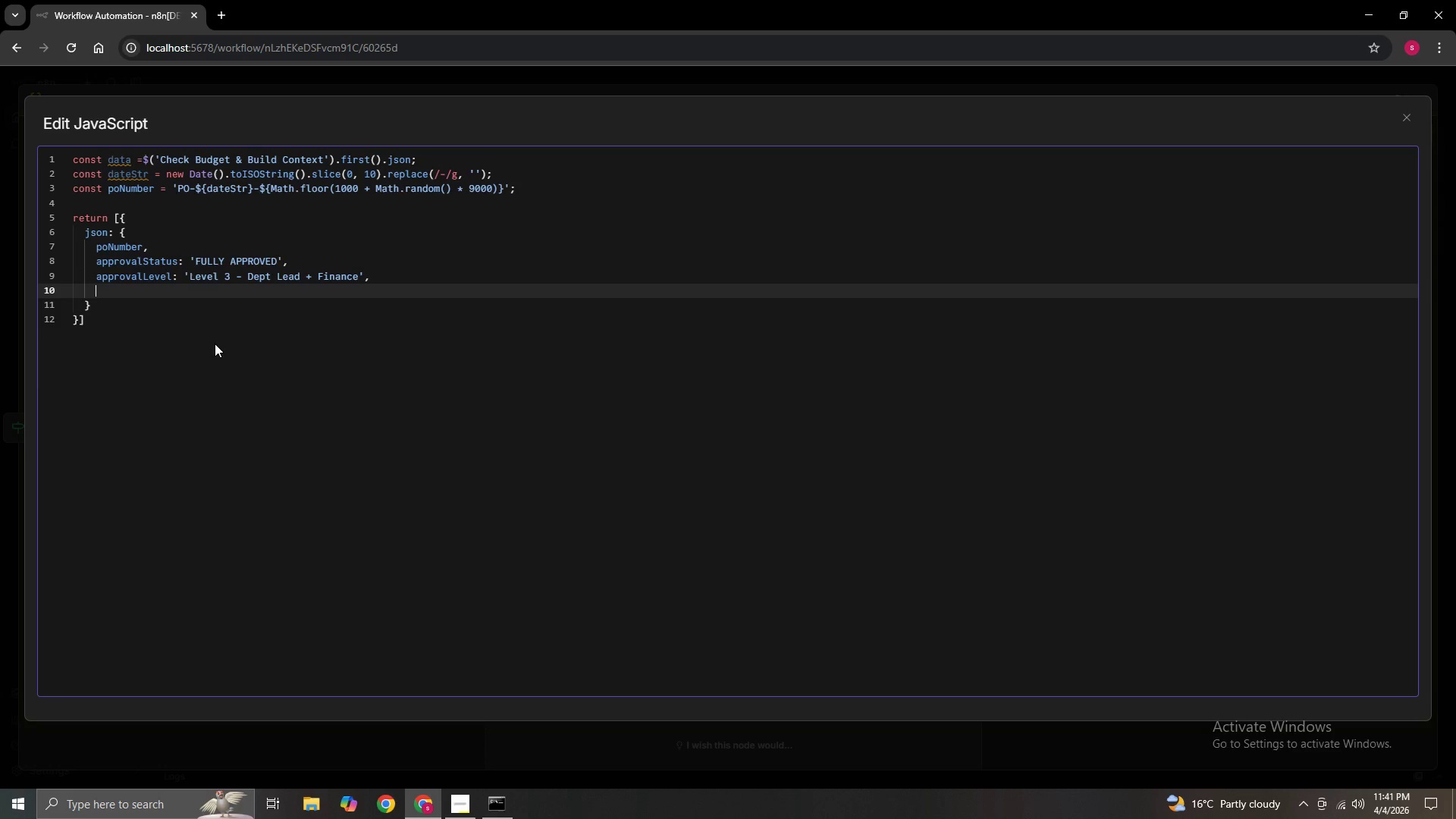 
type(approvedAT:)
 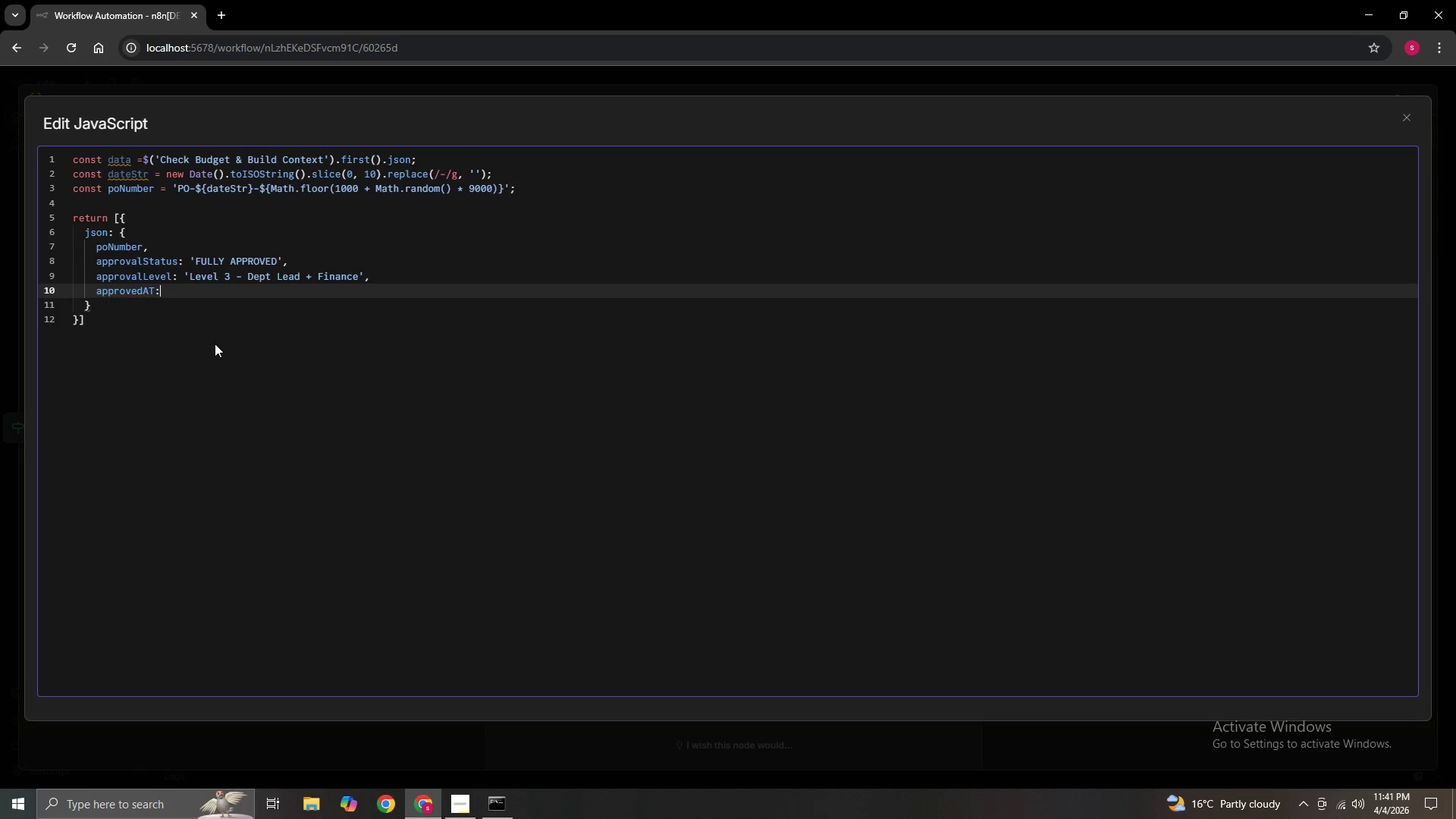 
key(ArrowLeft)
 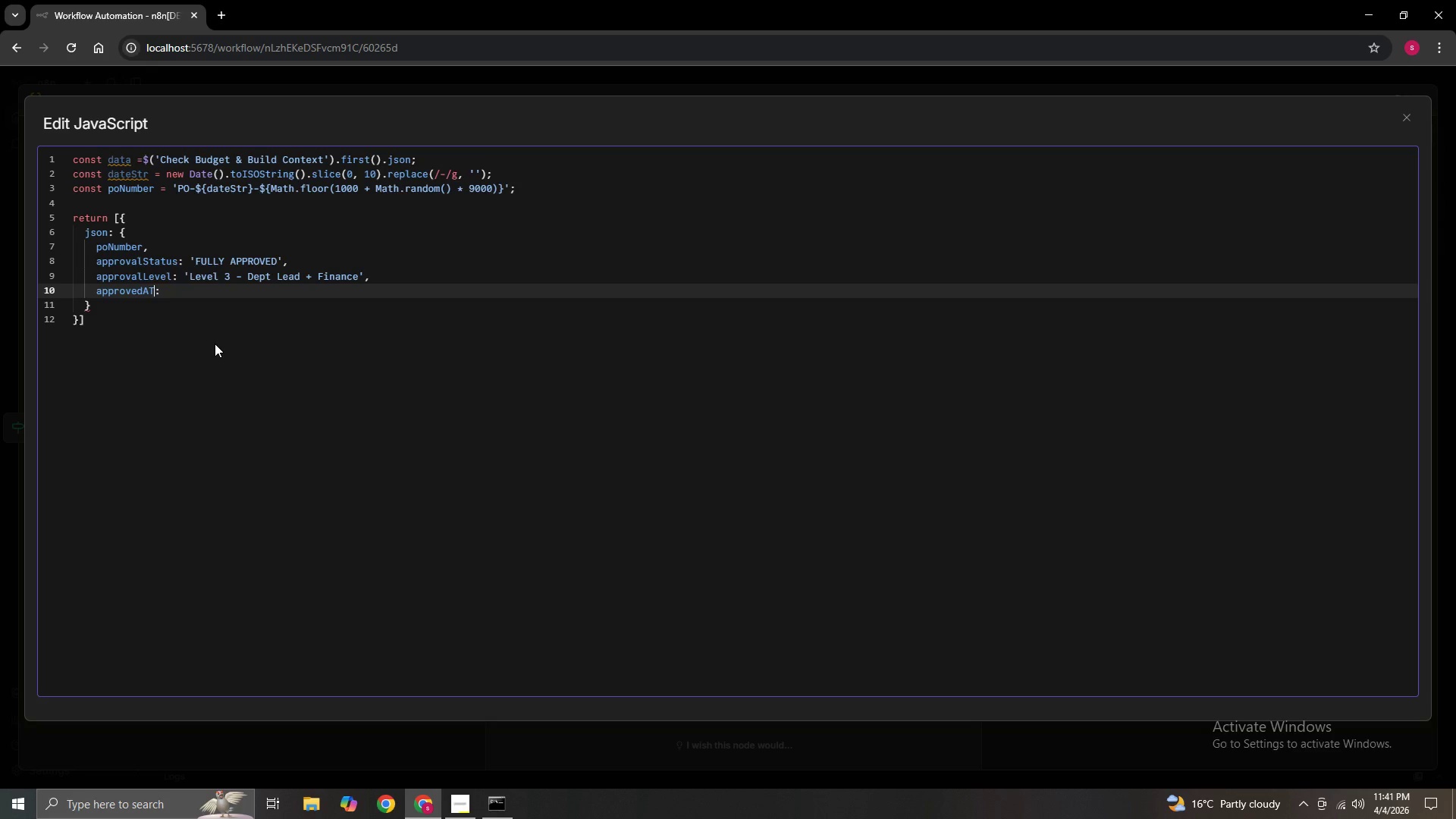 
key(Backspace)
 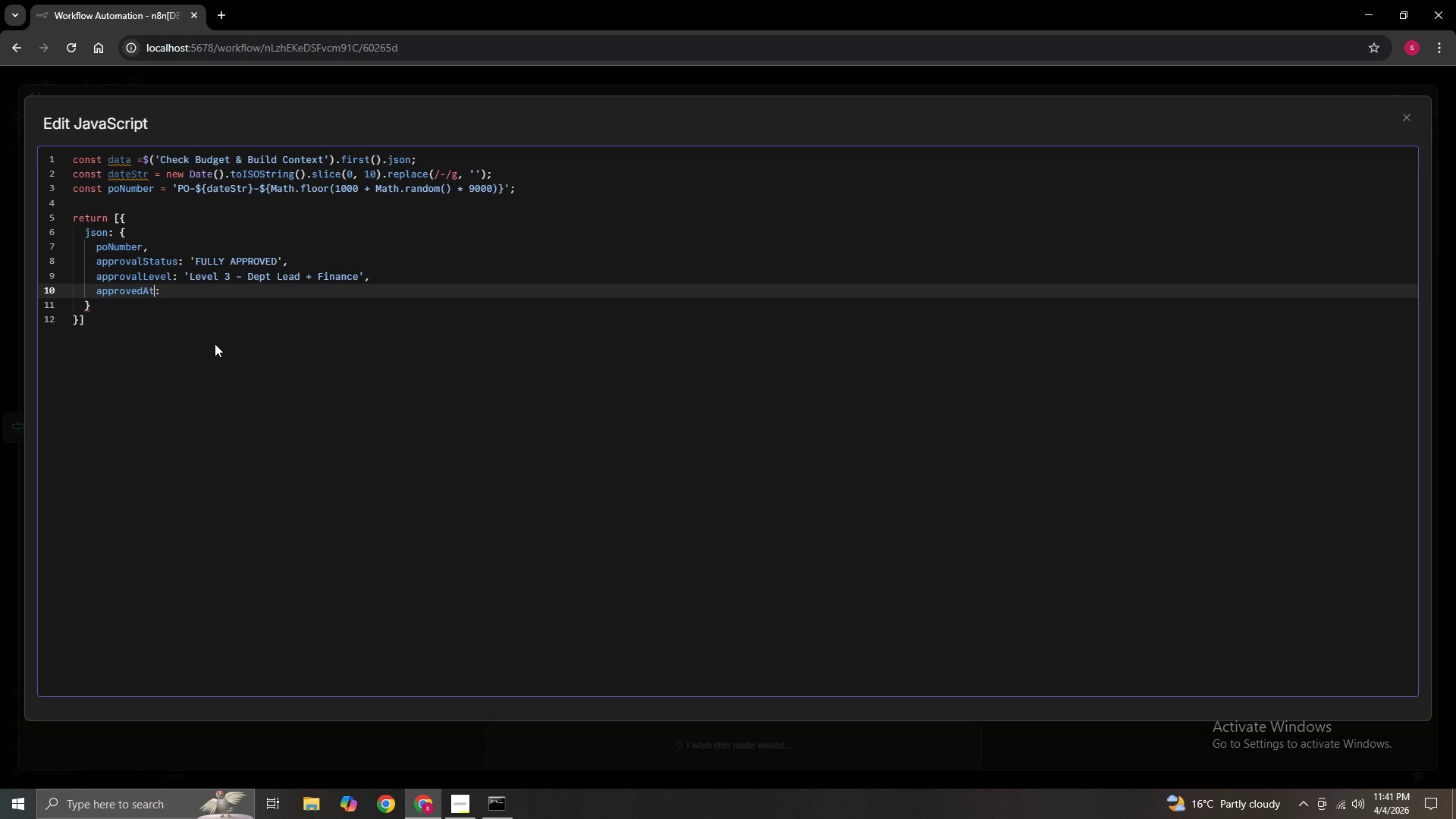 
key(T)
 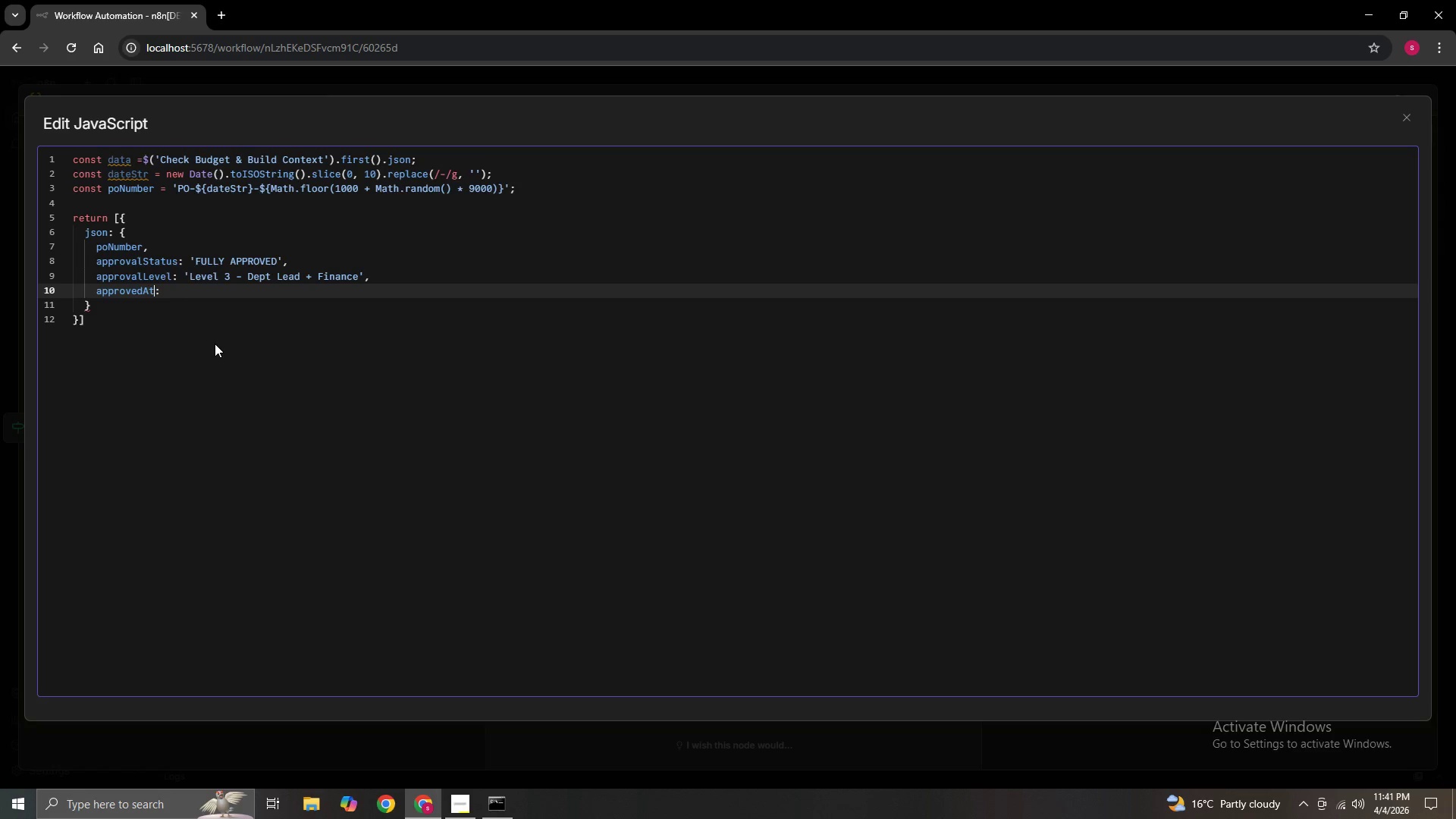 
key(ArrowRight)
 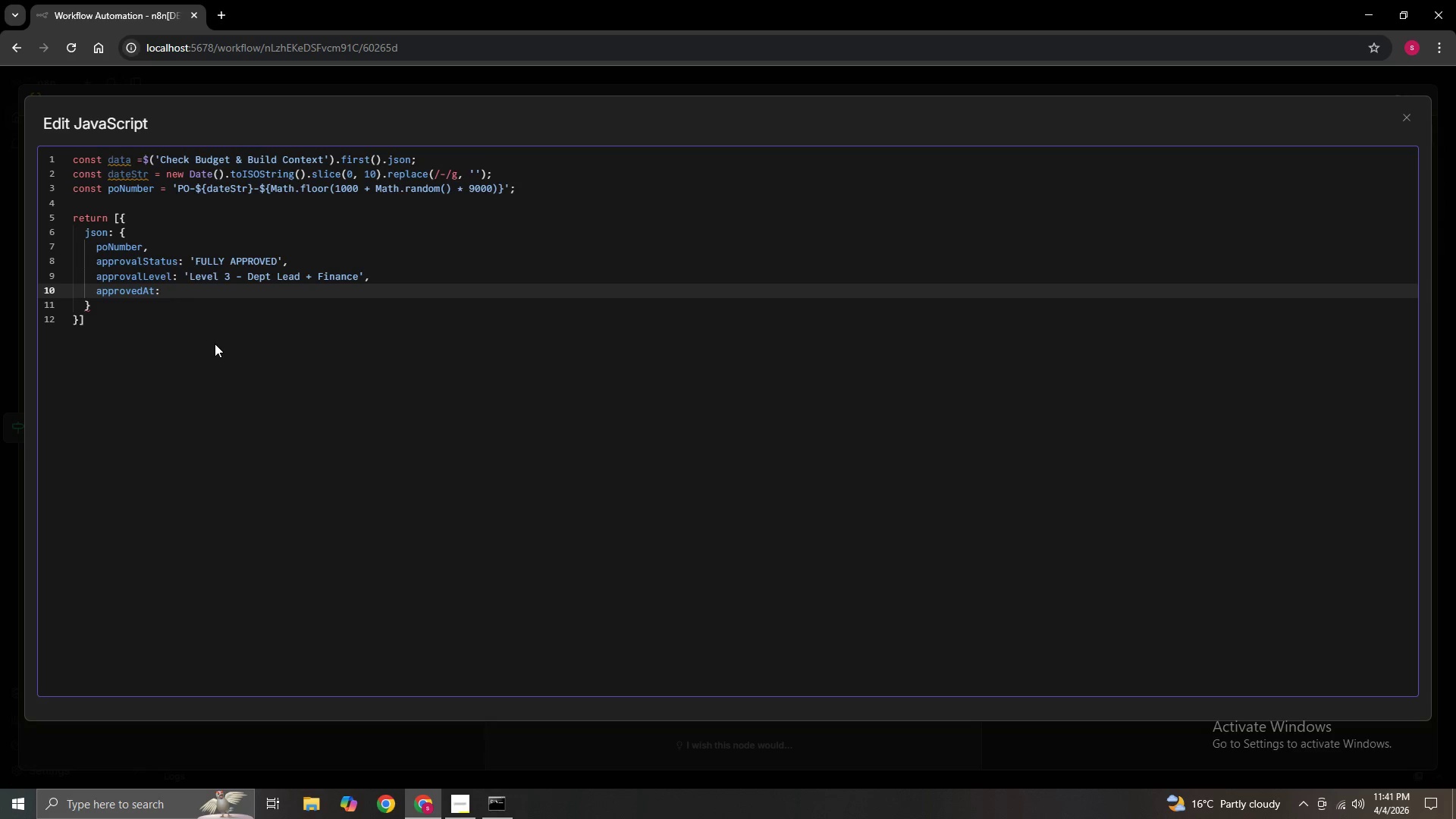 
type( new Date()
 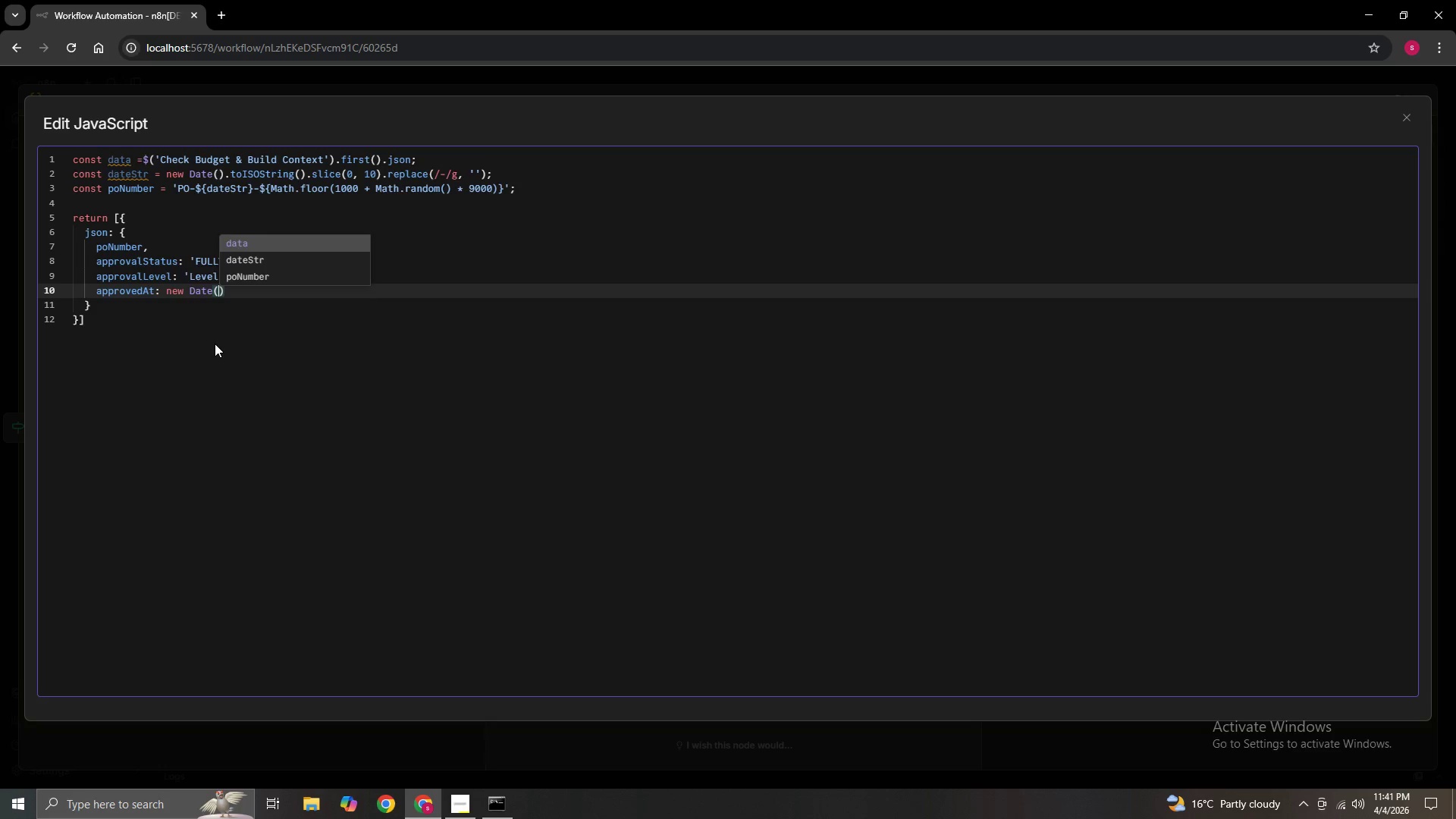 
key(ArrowRight)
 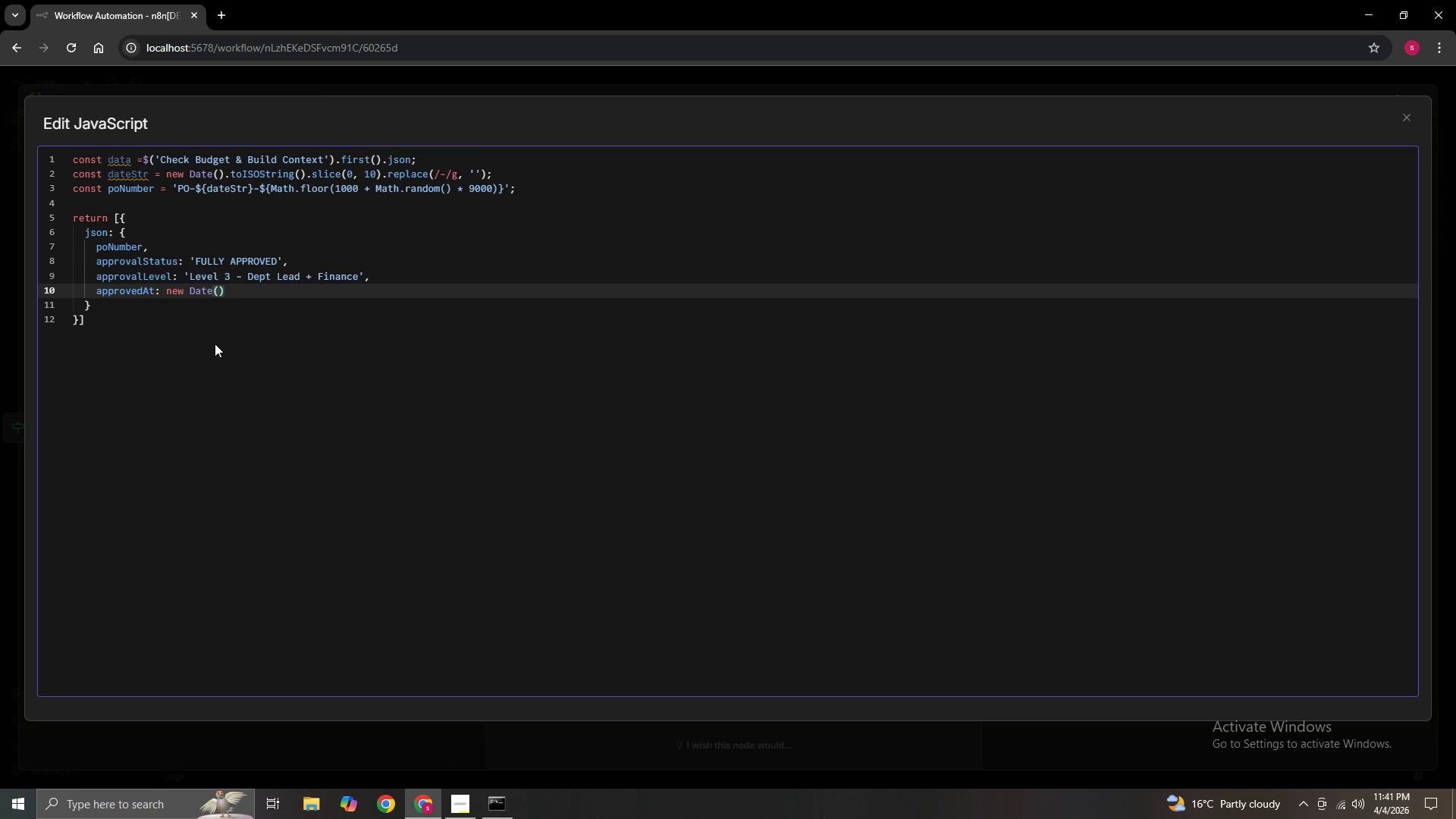 
type(.toI)
 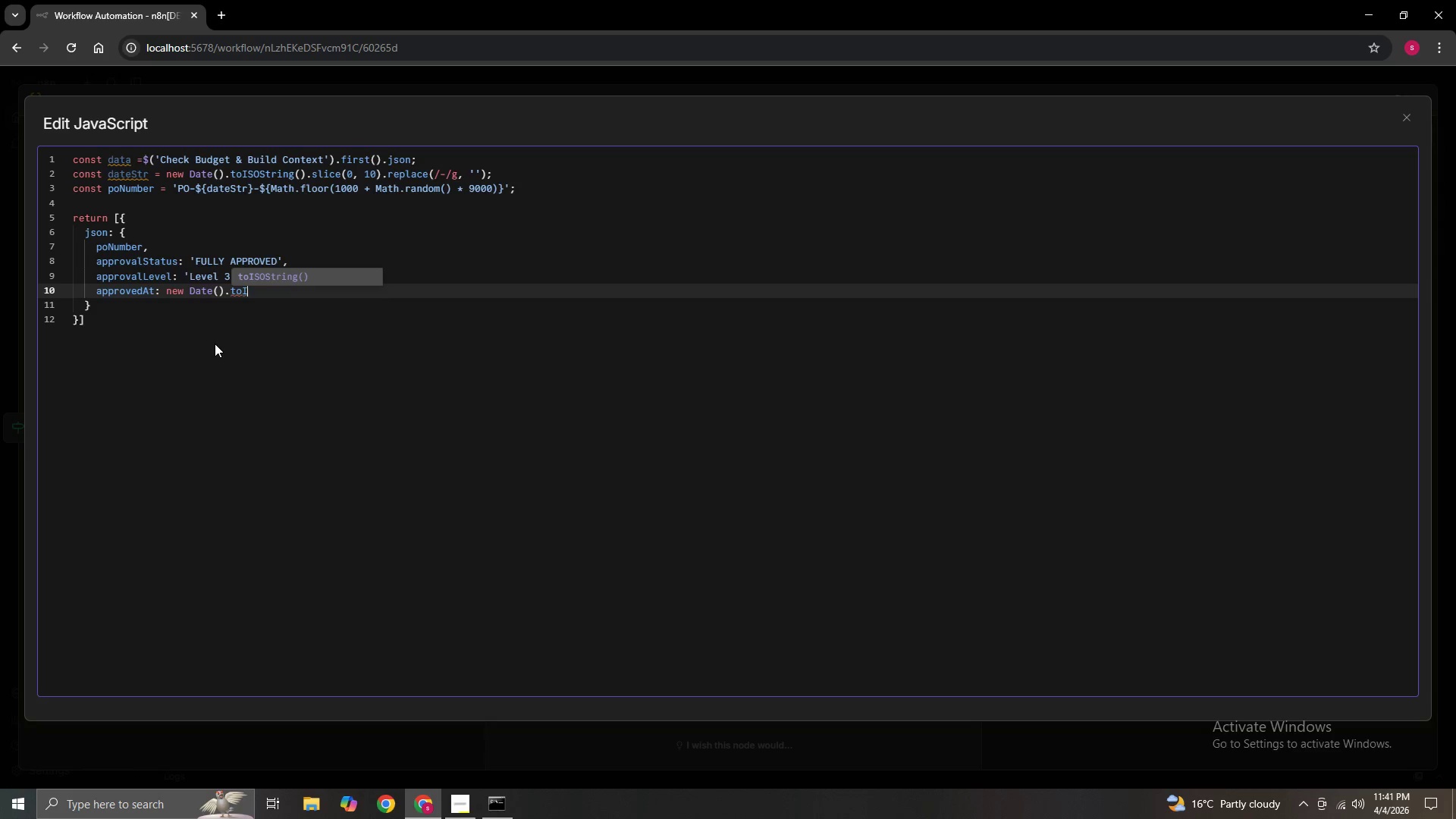 
left_click([284, 280])
 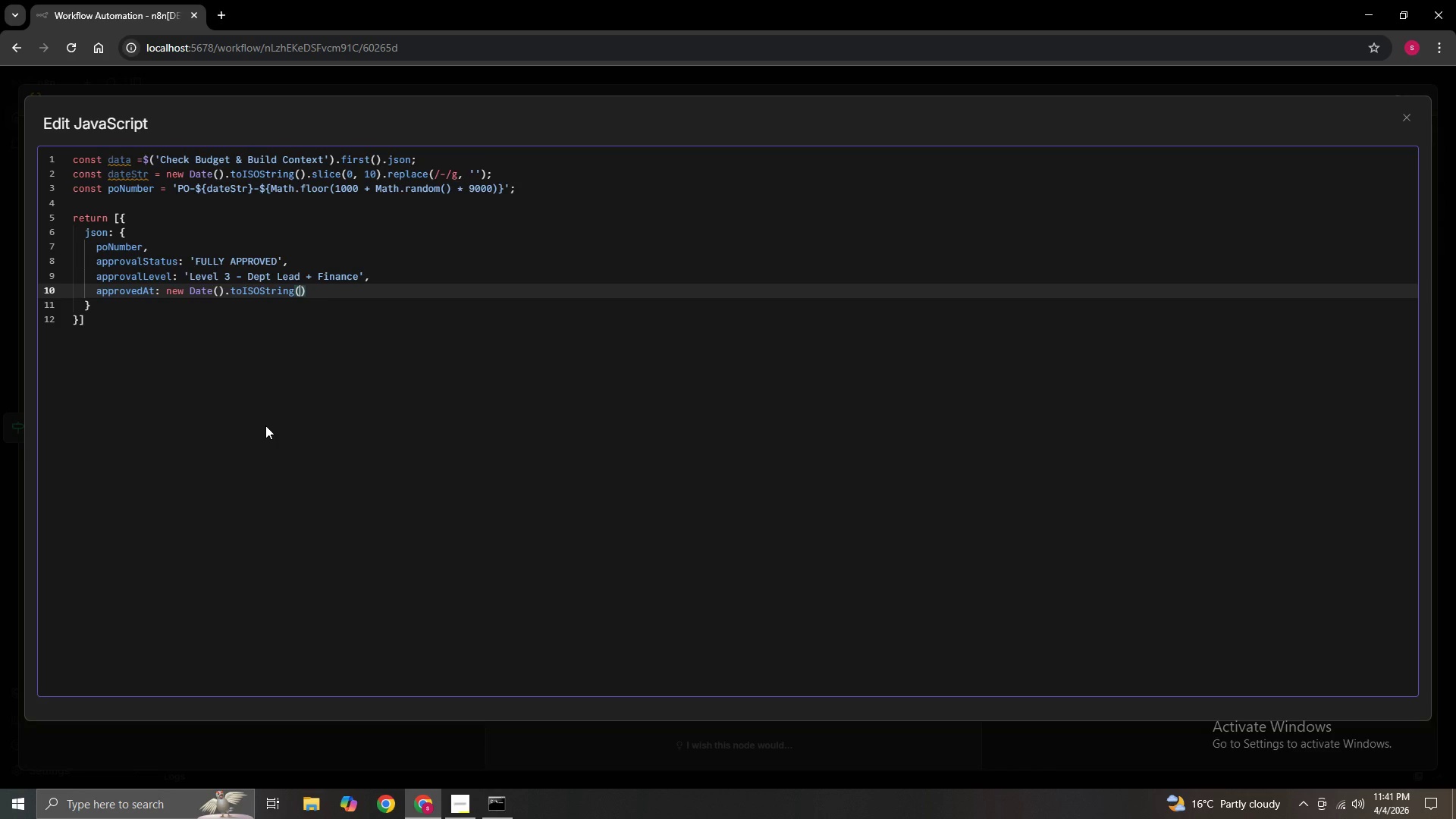 
key(ArrowRight)
 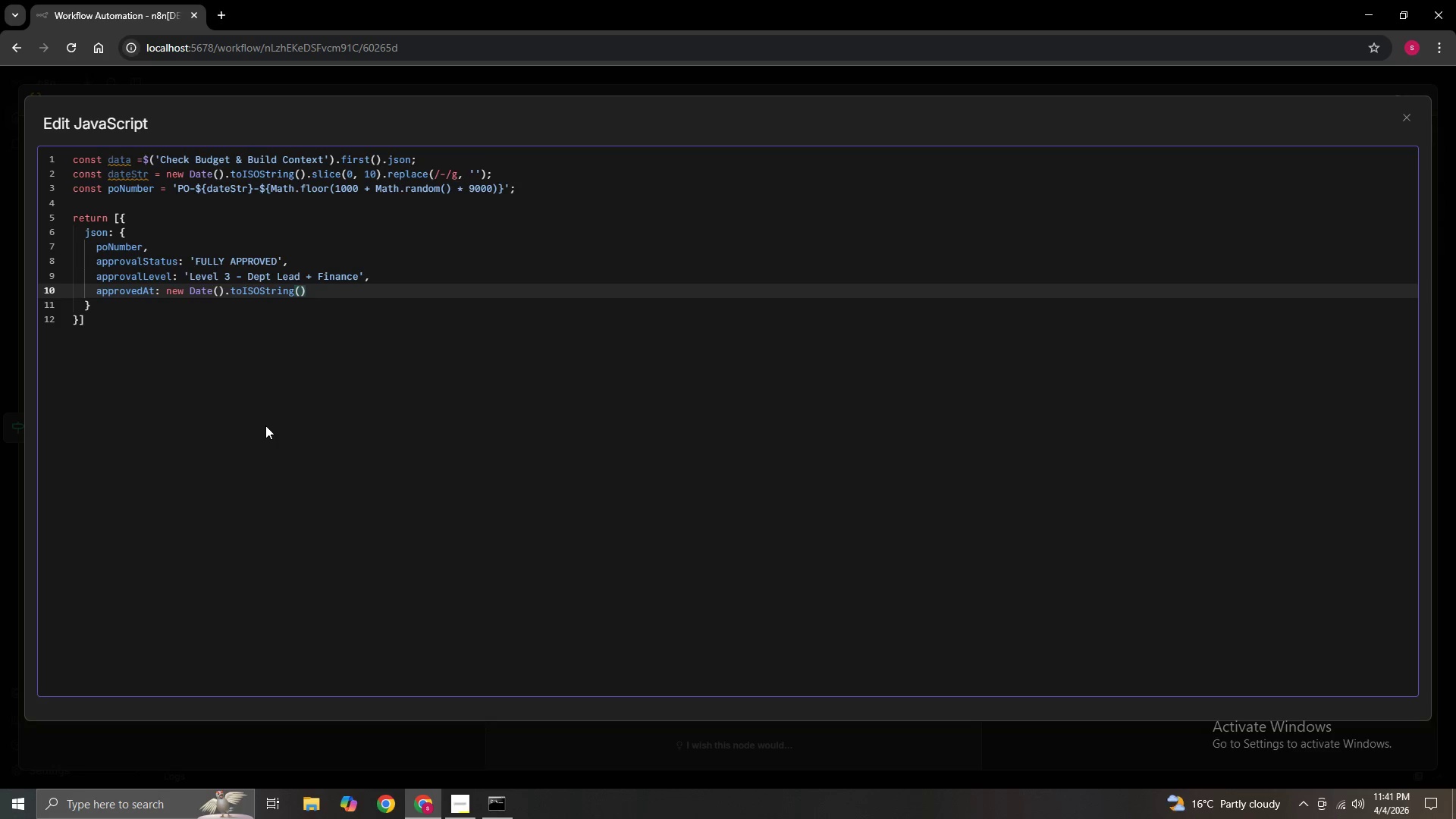 
key(Comma)
 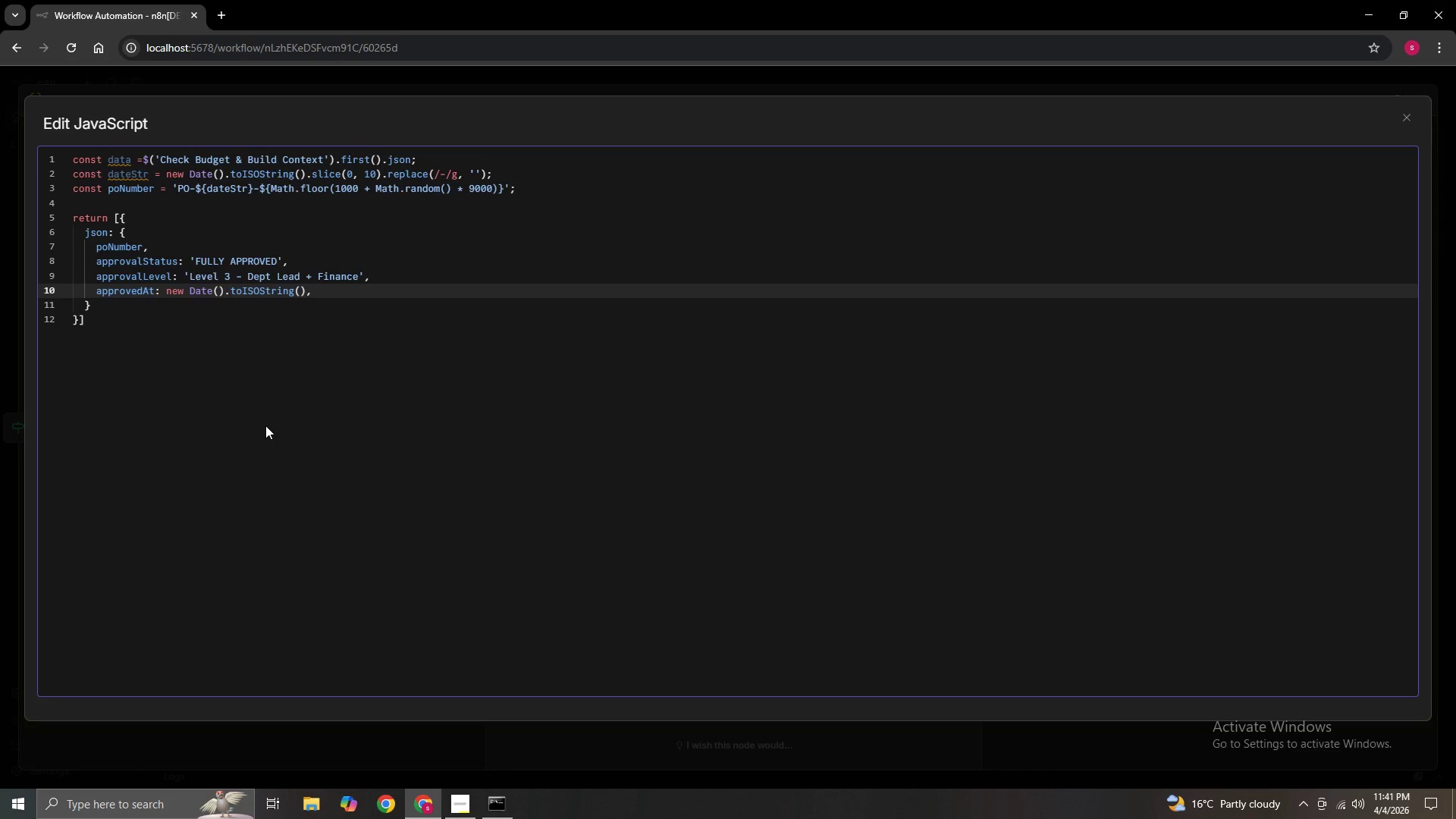 
key(Enter)
 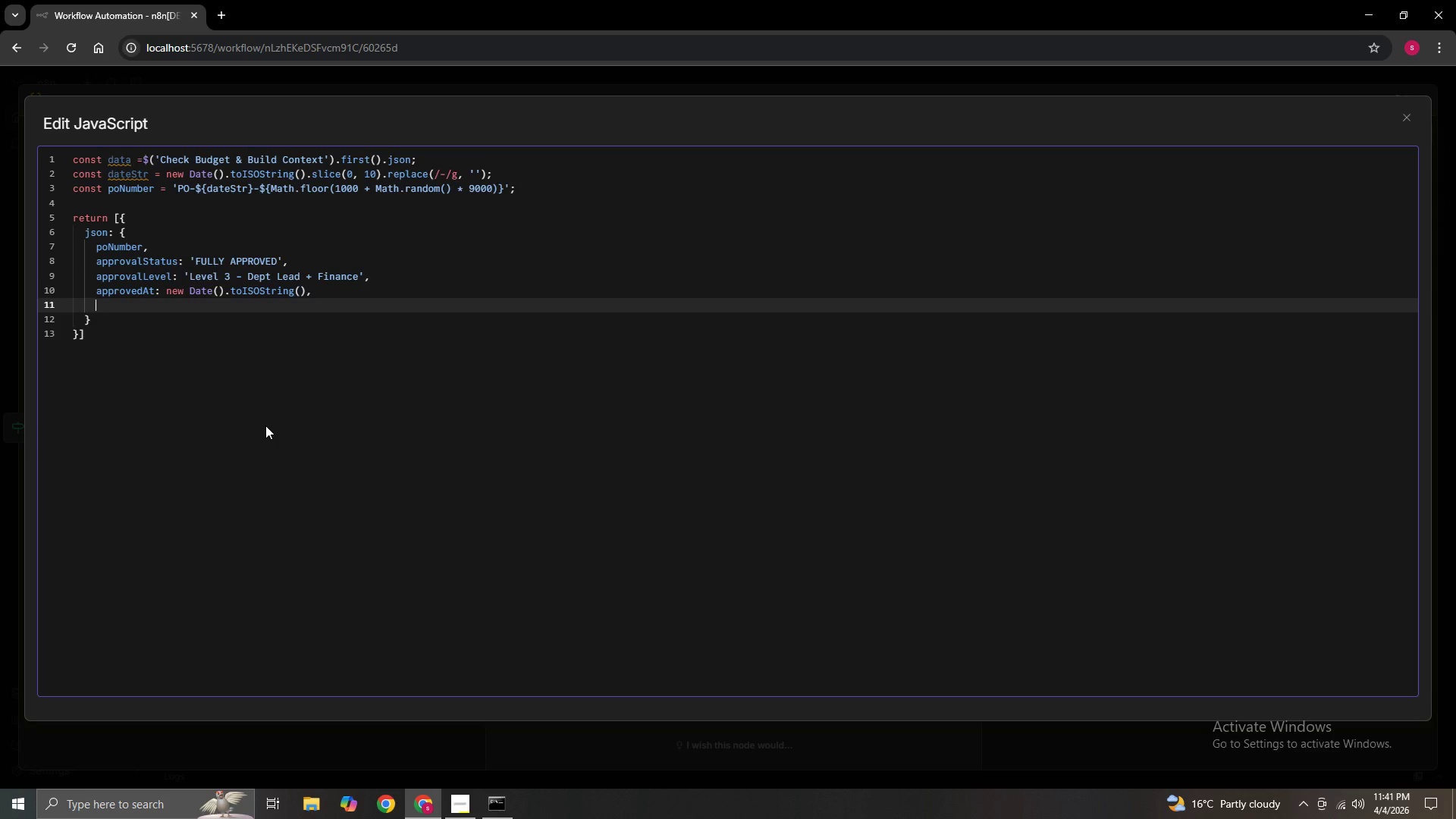 
type(approvedBy: FI)
key(Backspace)
type(inance Manager'')
 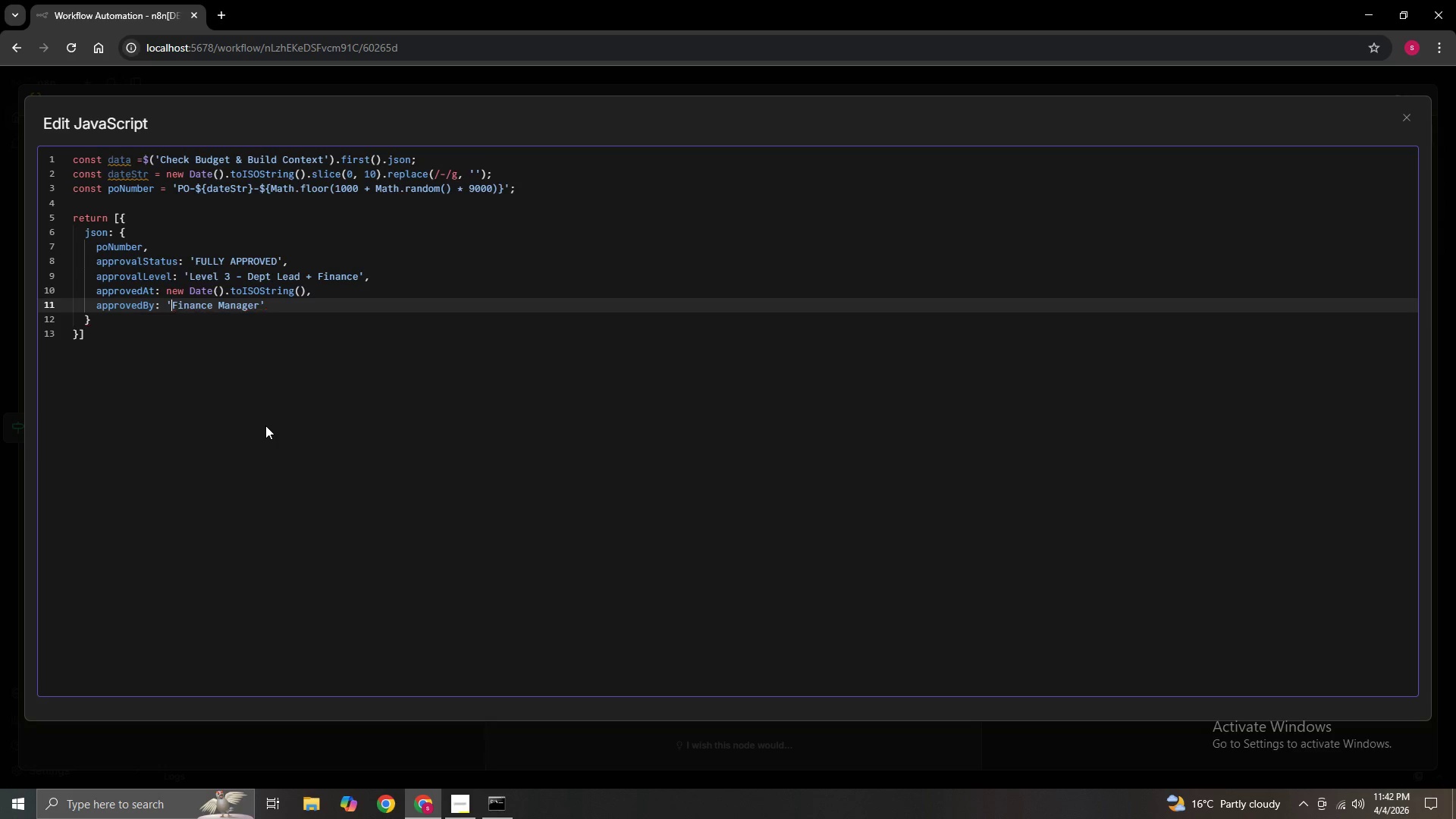 
 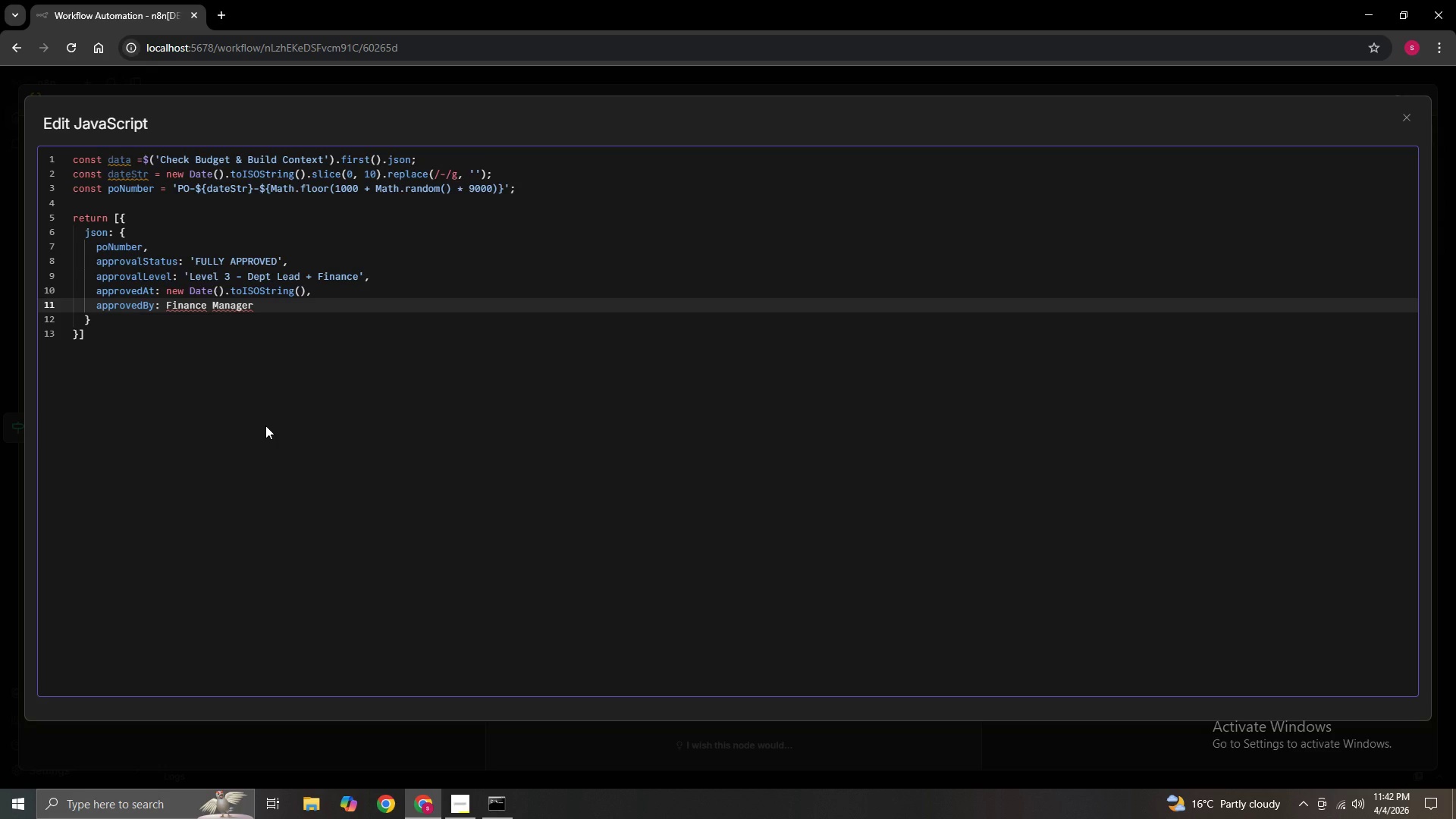 
hold_key(key=ArrowLeft, duration=1.0)
 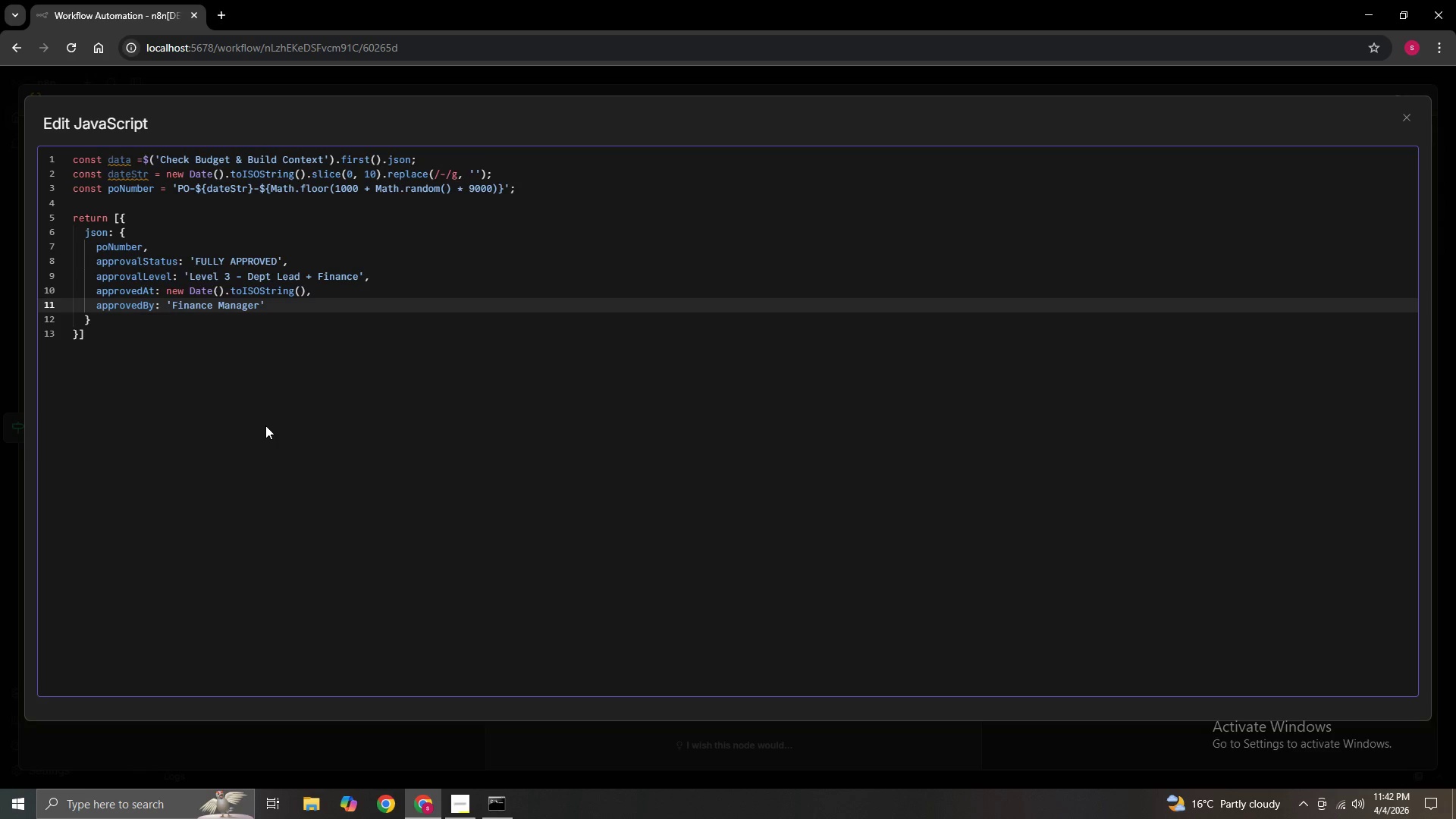 
left_click([88, 340])
 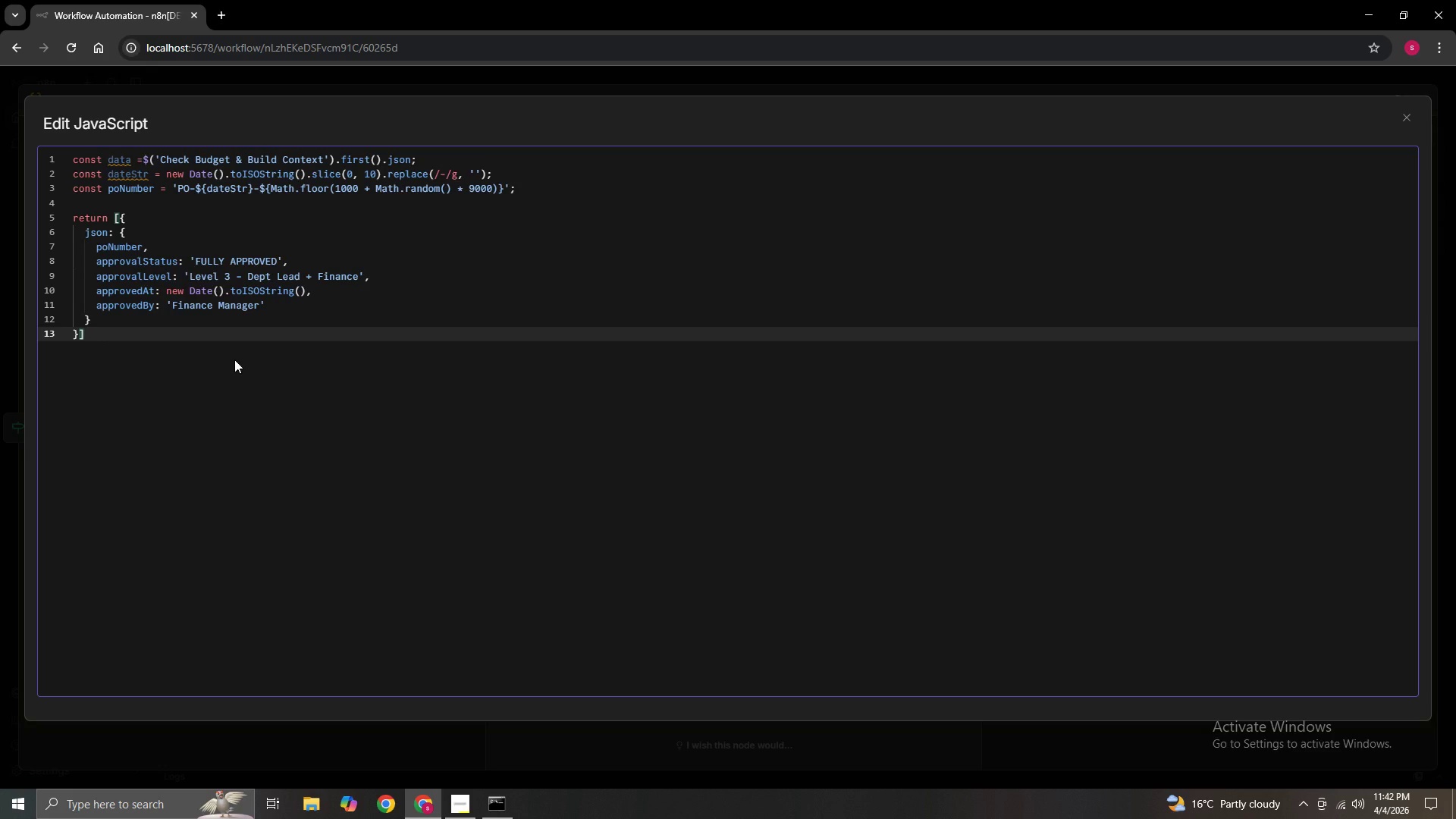 
key(Shift+Semicolon)
 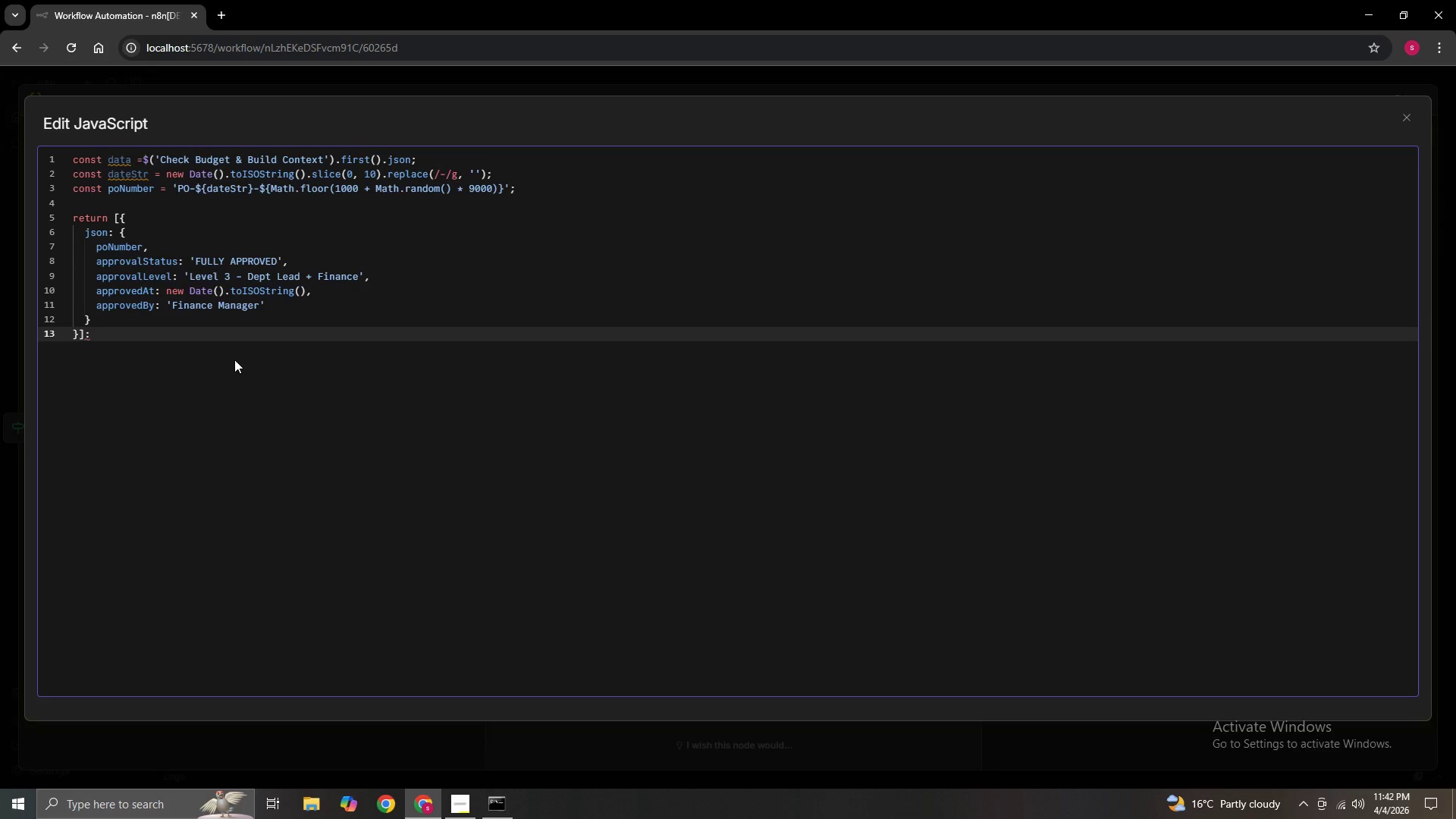 
key(Backspace)
 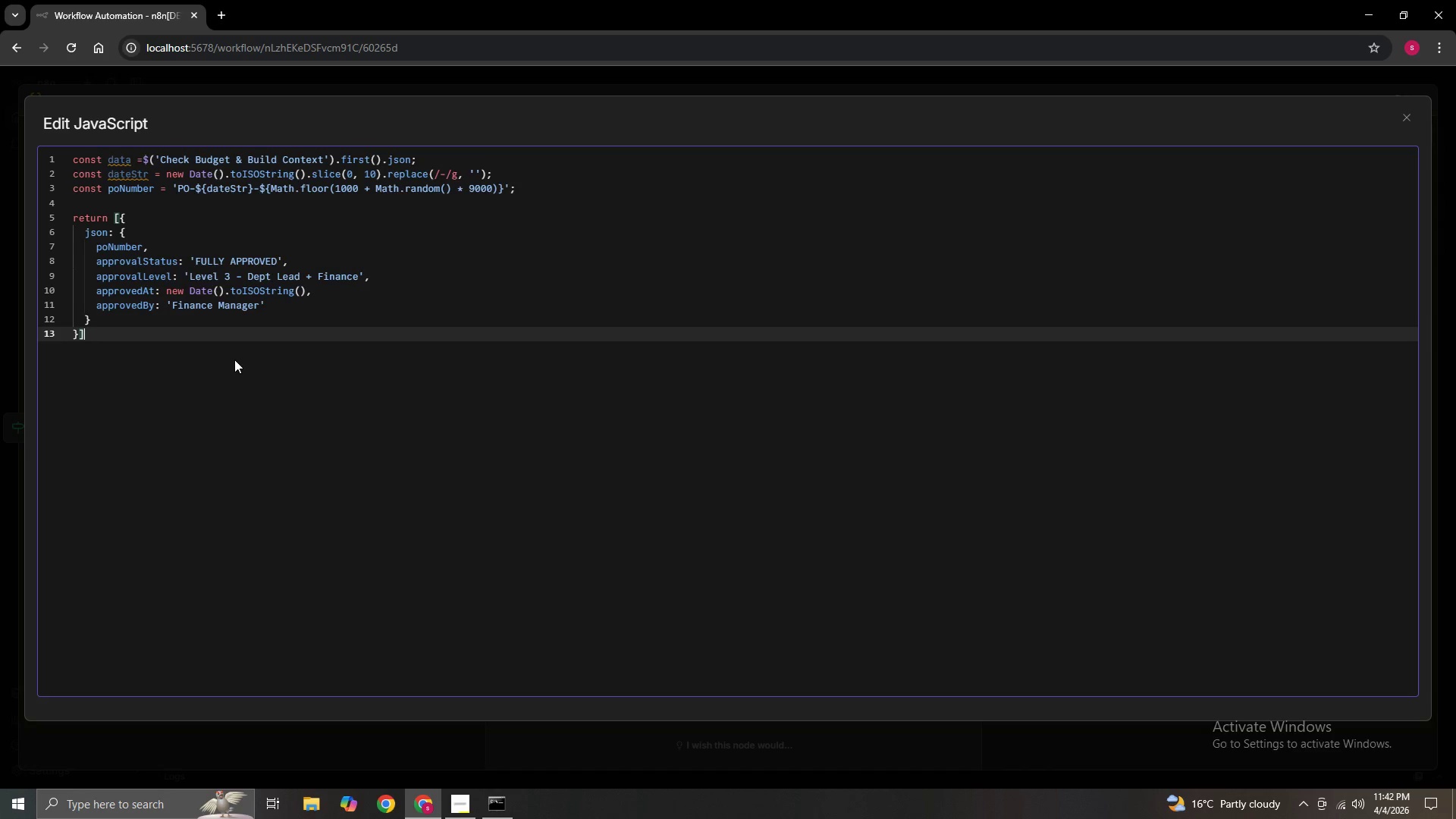 
key(Shift+Semicolon)
 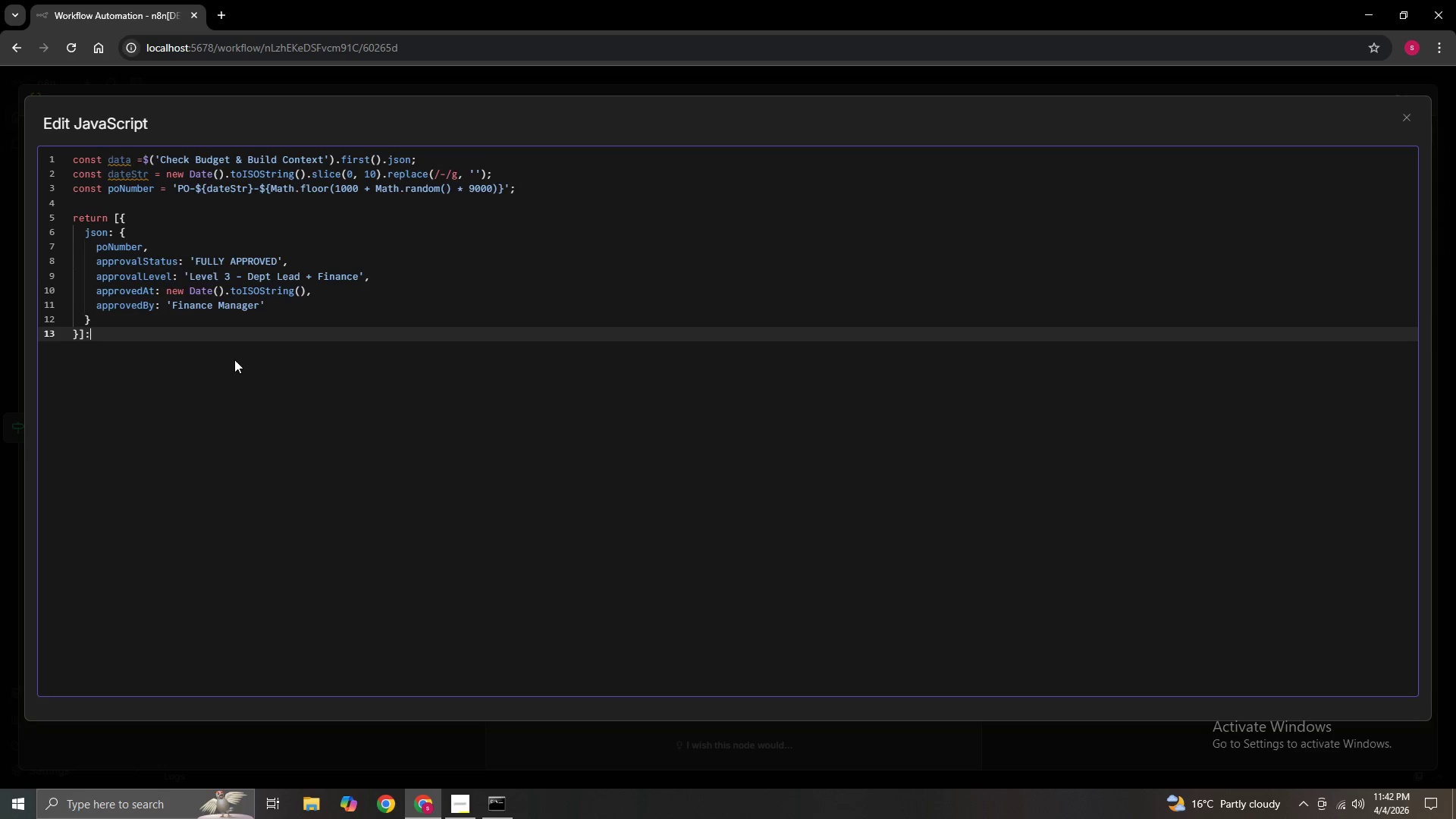 
key(Shift+ShiftLeft)
 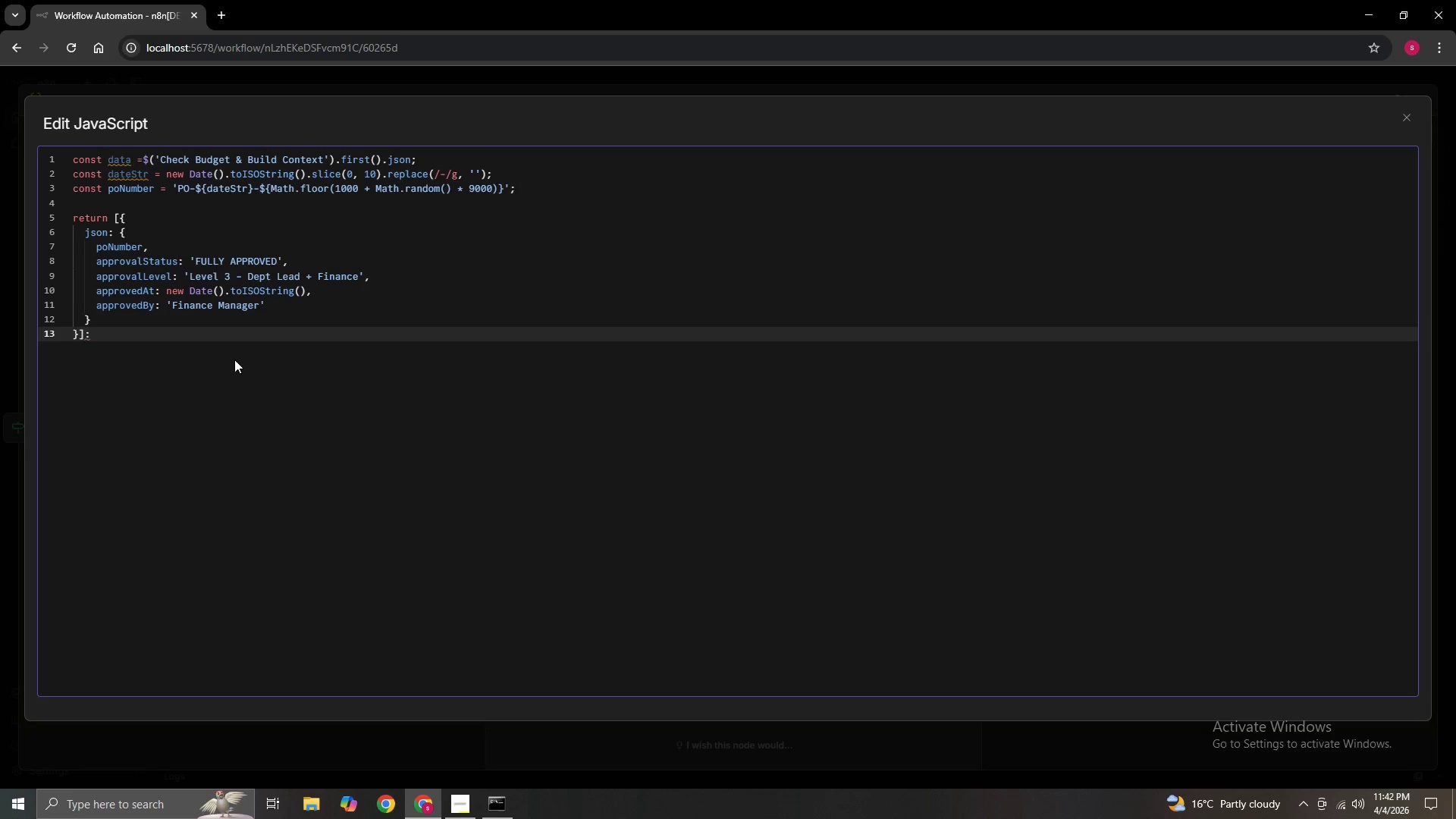 
key(Backspace)
 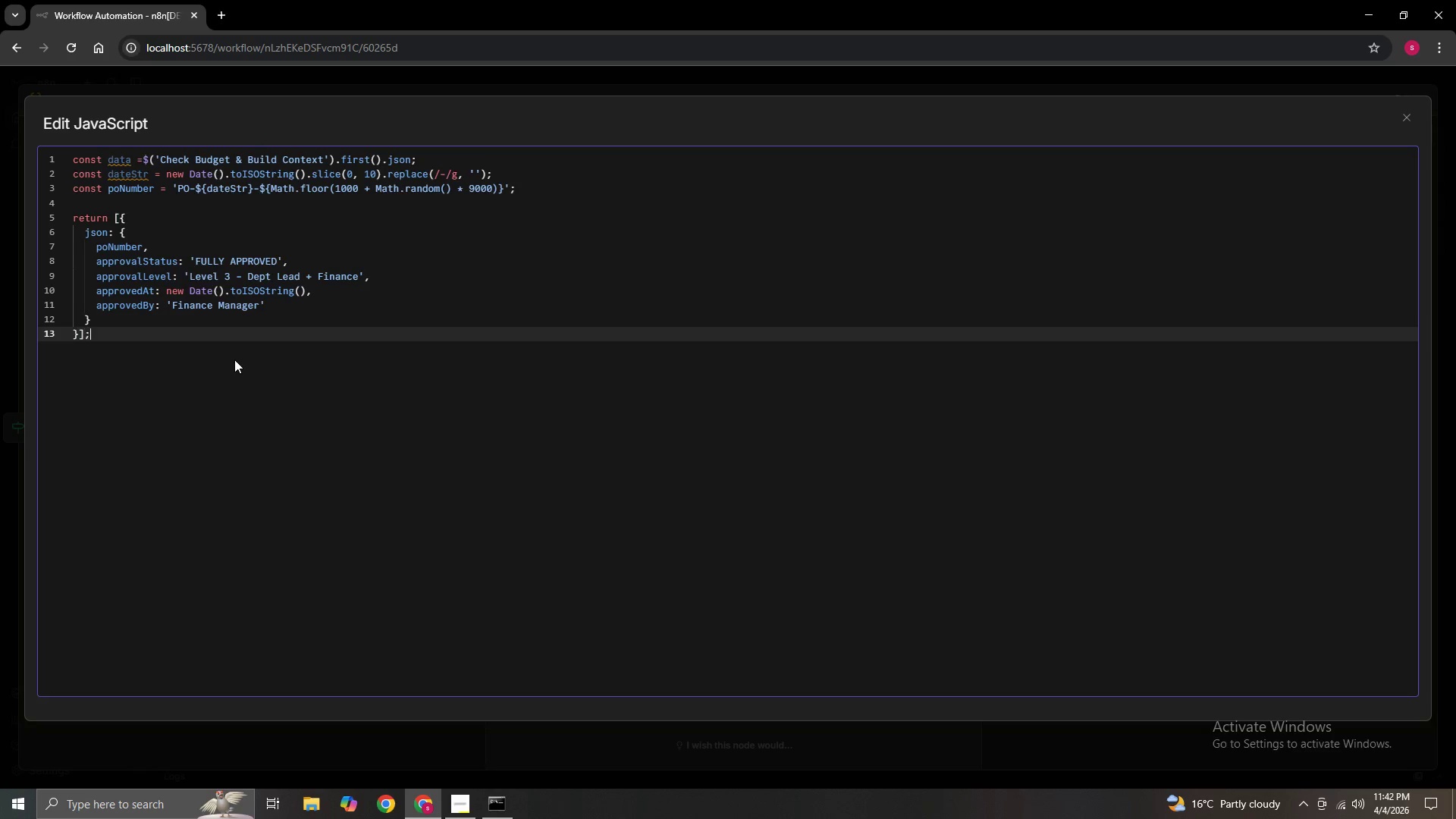 
key(Semicolon)
 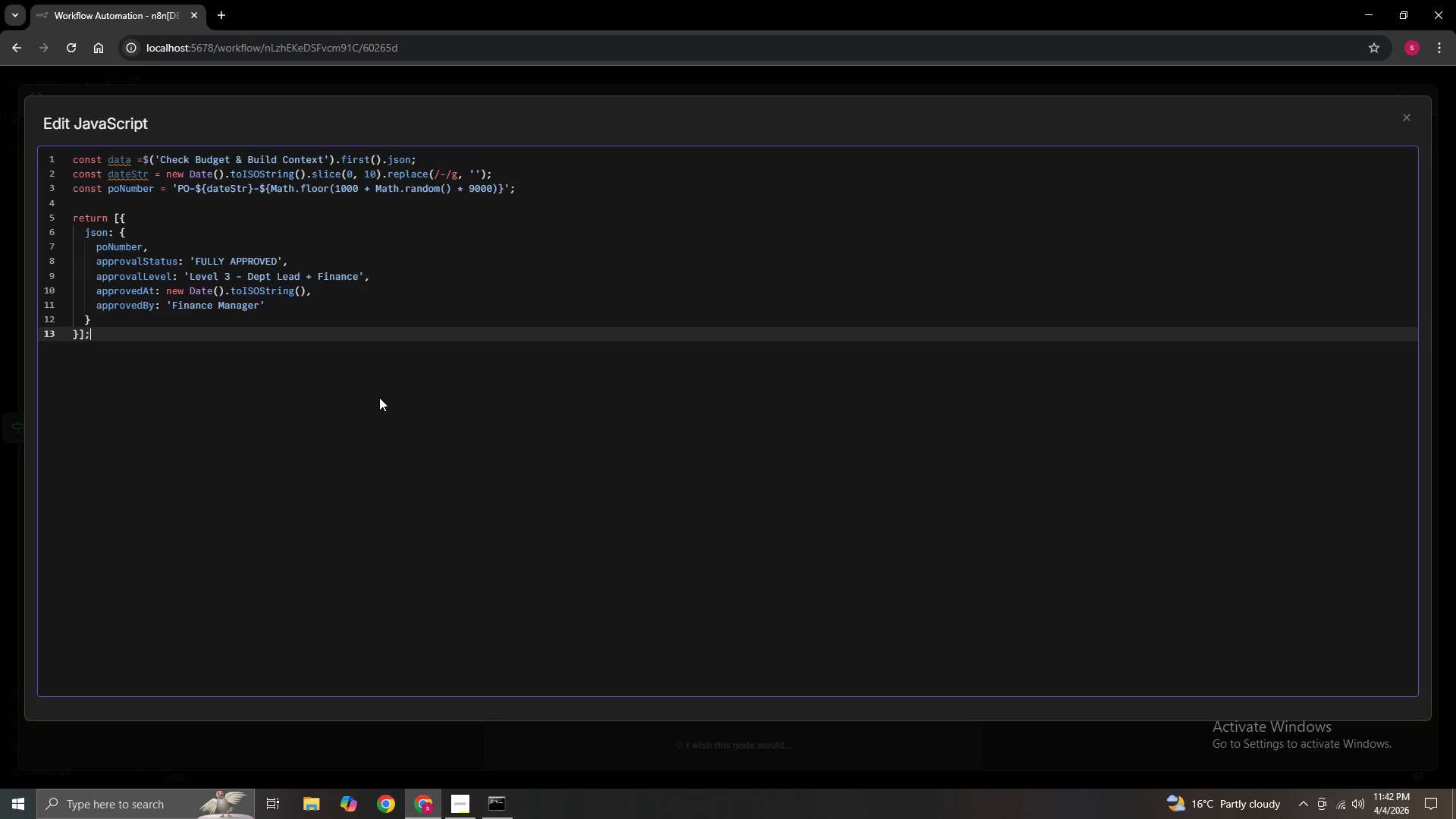 
left_click([1406, 119])
 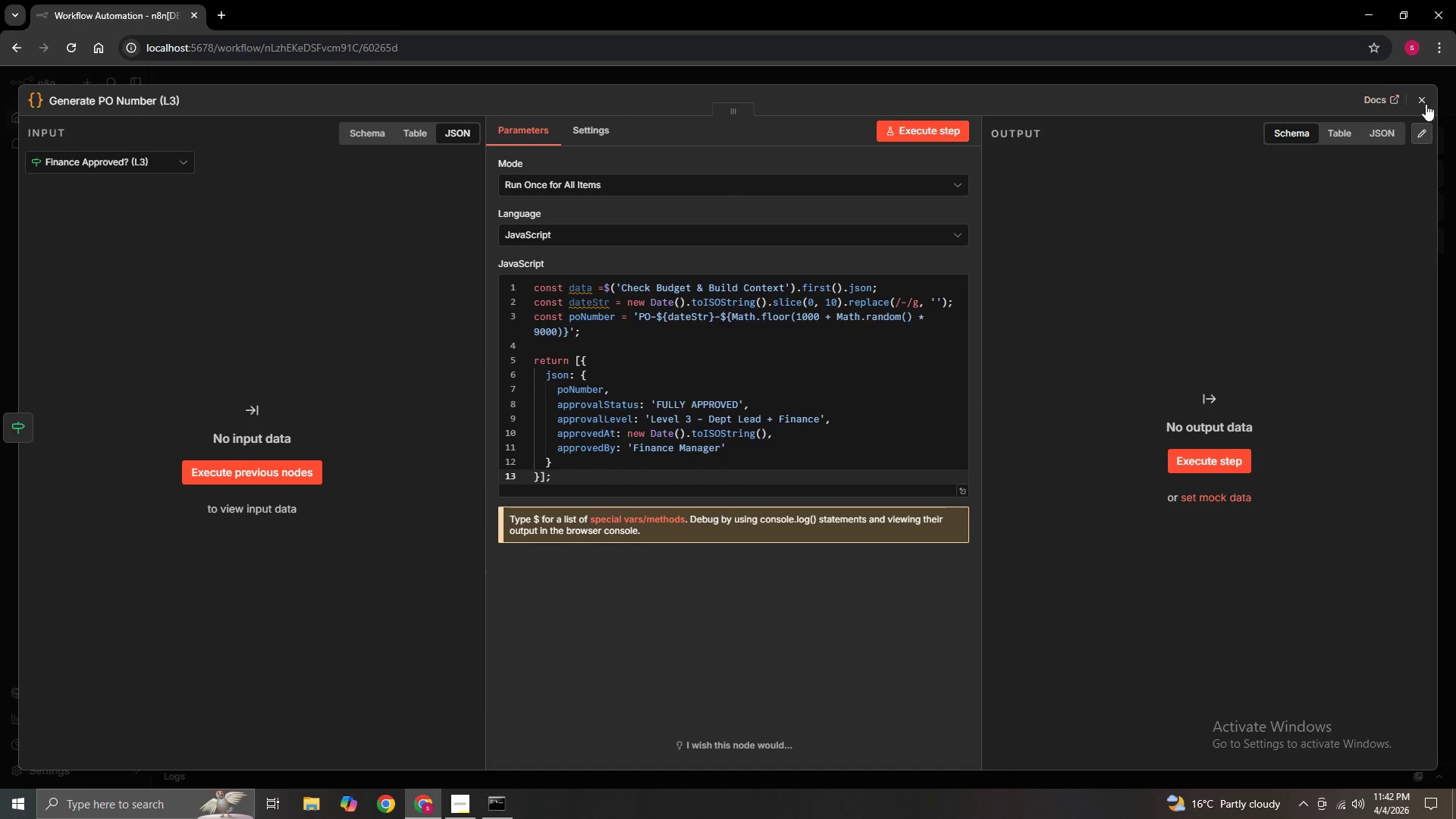 
left_click([1430, 100])
 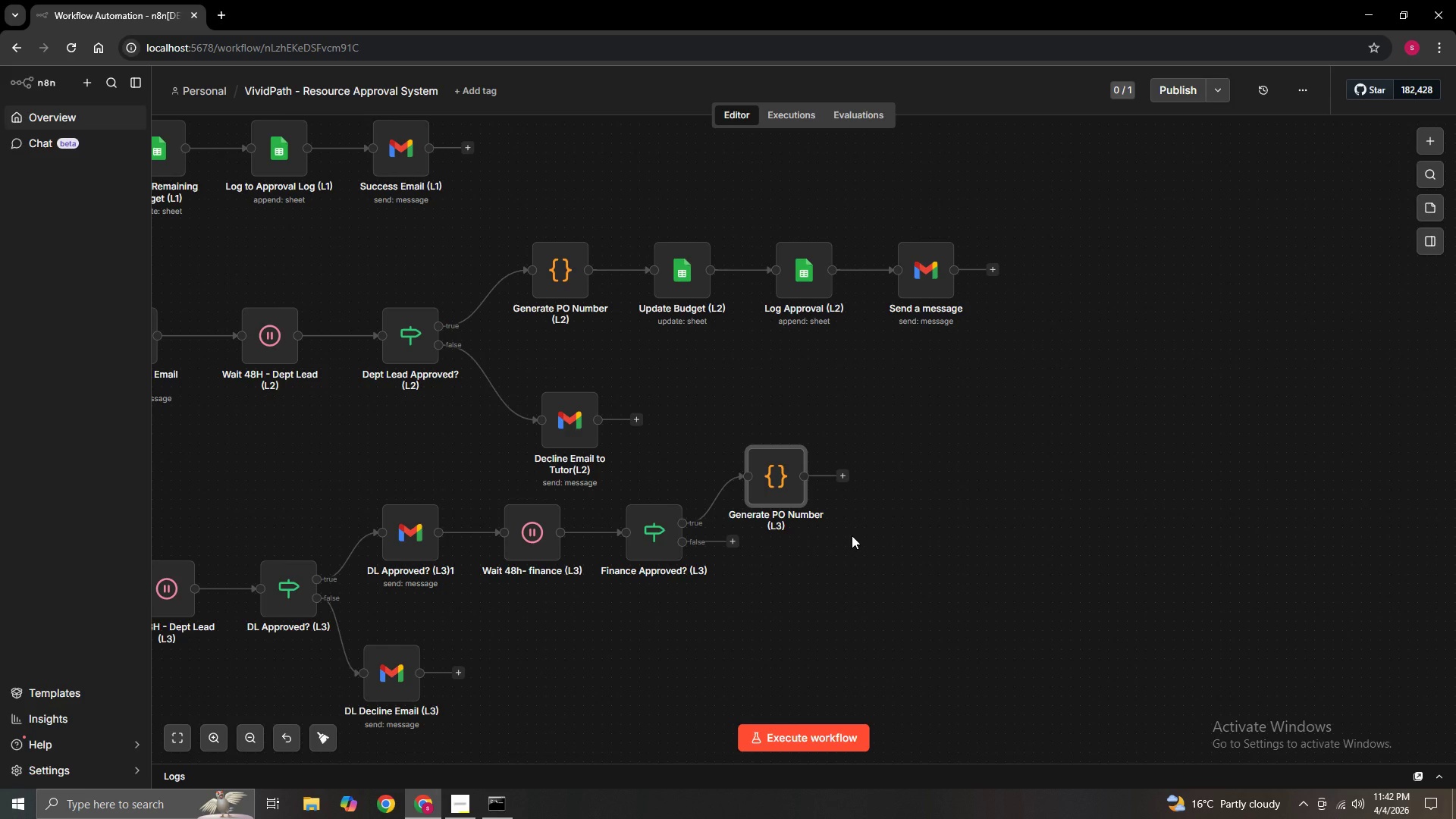 
hold_key(key=ControlLeft, duration=1.36)
left_click_drag(start_coordinate=[864, 538], to_coordinate=[868, 447])
 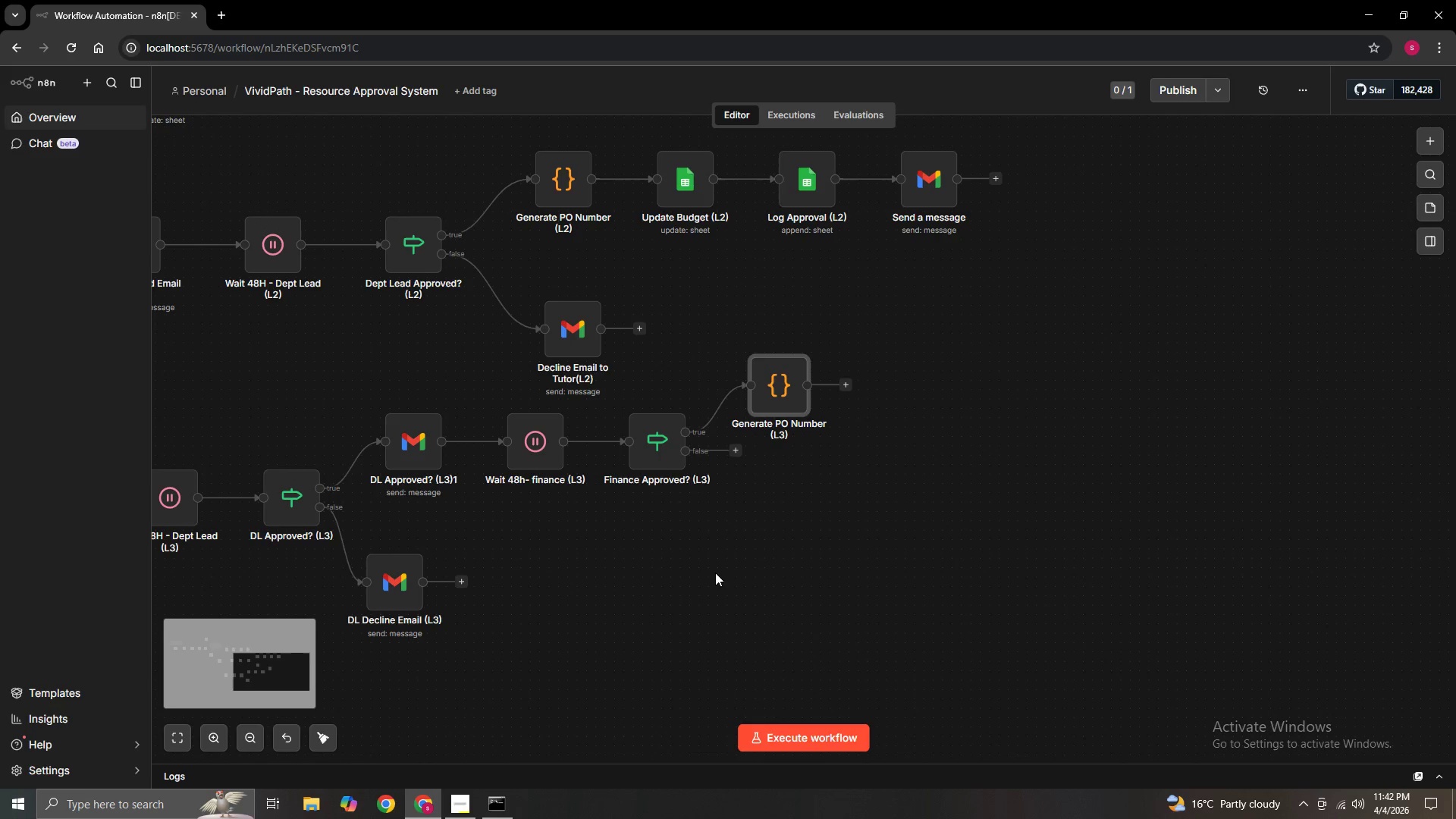 
left_click_drag(start_coordinate=[717, 573], to_coordinate=[992, 597])
 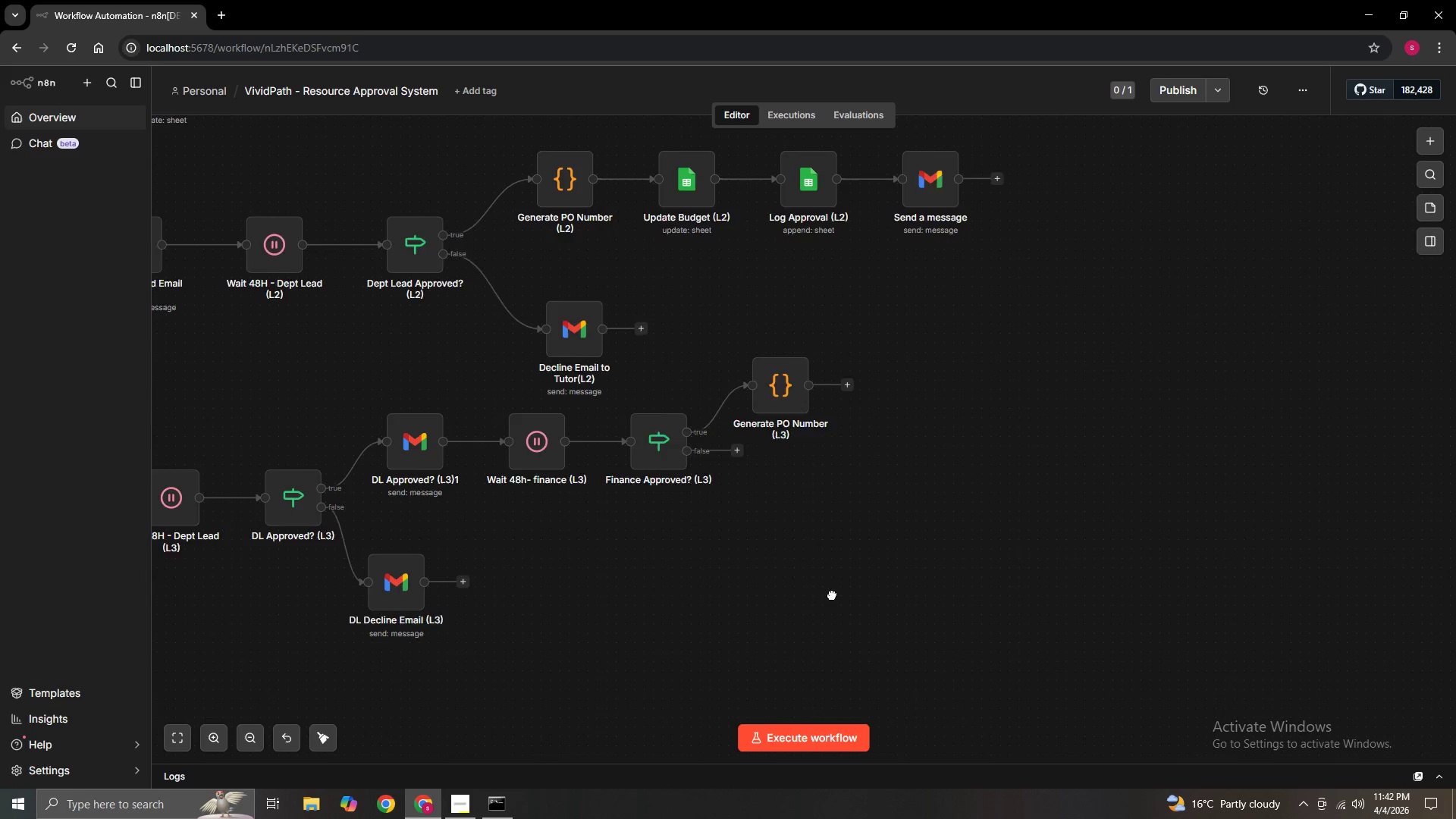 
hold_key(key=ControlLeft, duration=0.61)
 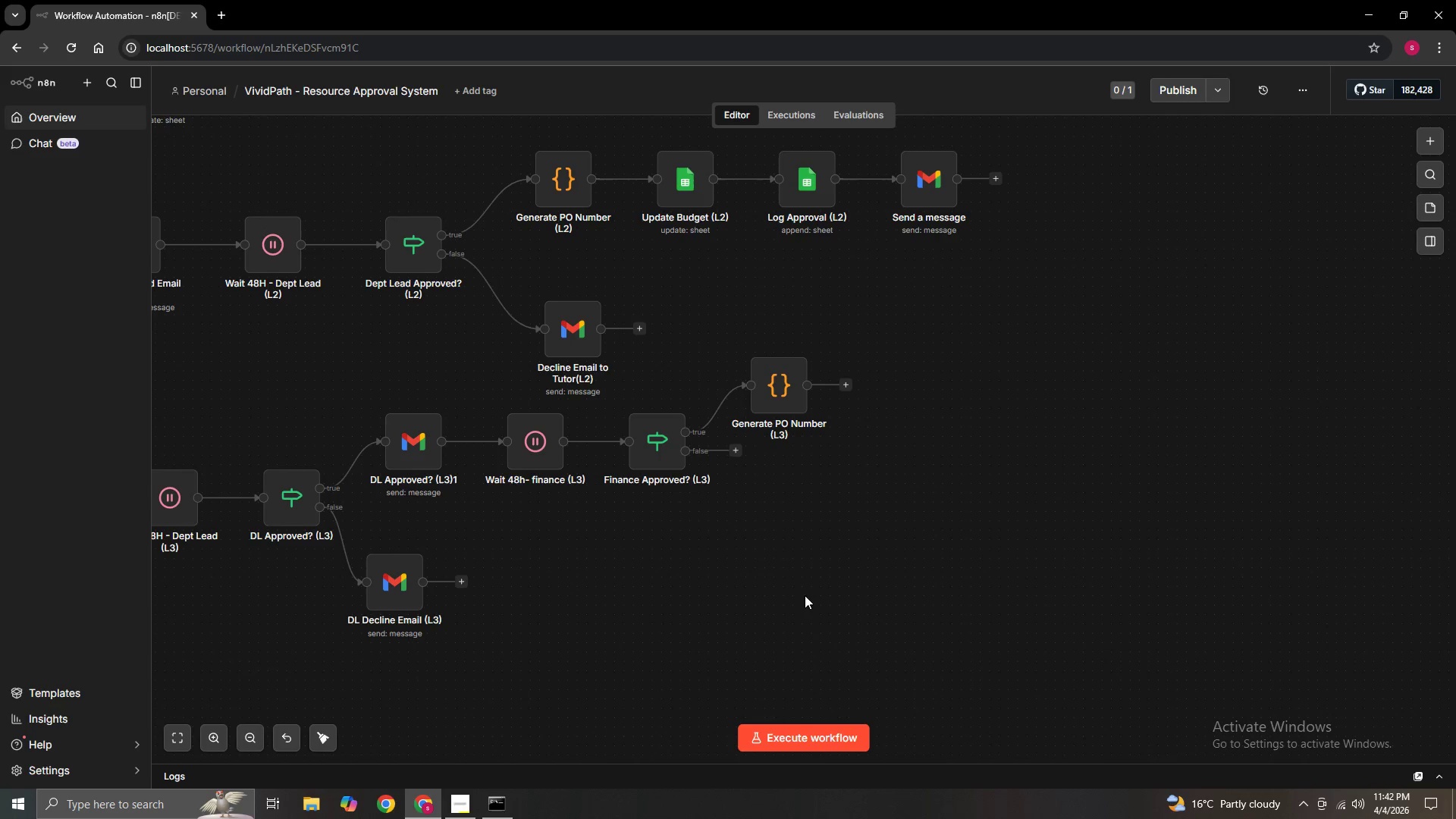 
hold_key(key=ControlLeft, duration=1.5)
left_click_drag(start_coordinate=[794, 595], to_coordinate=[1070, 591])
 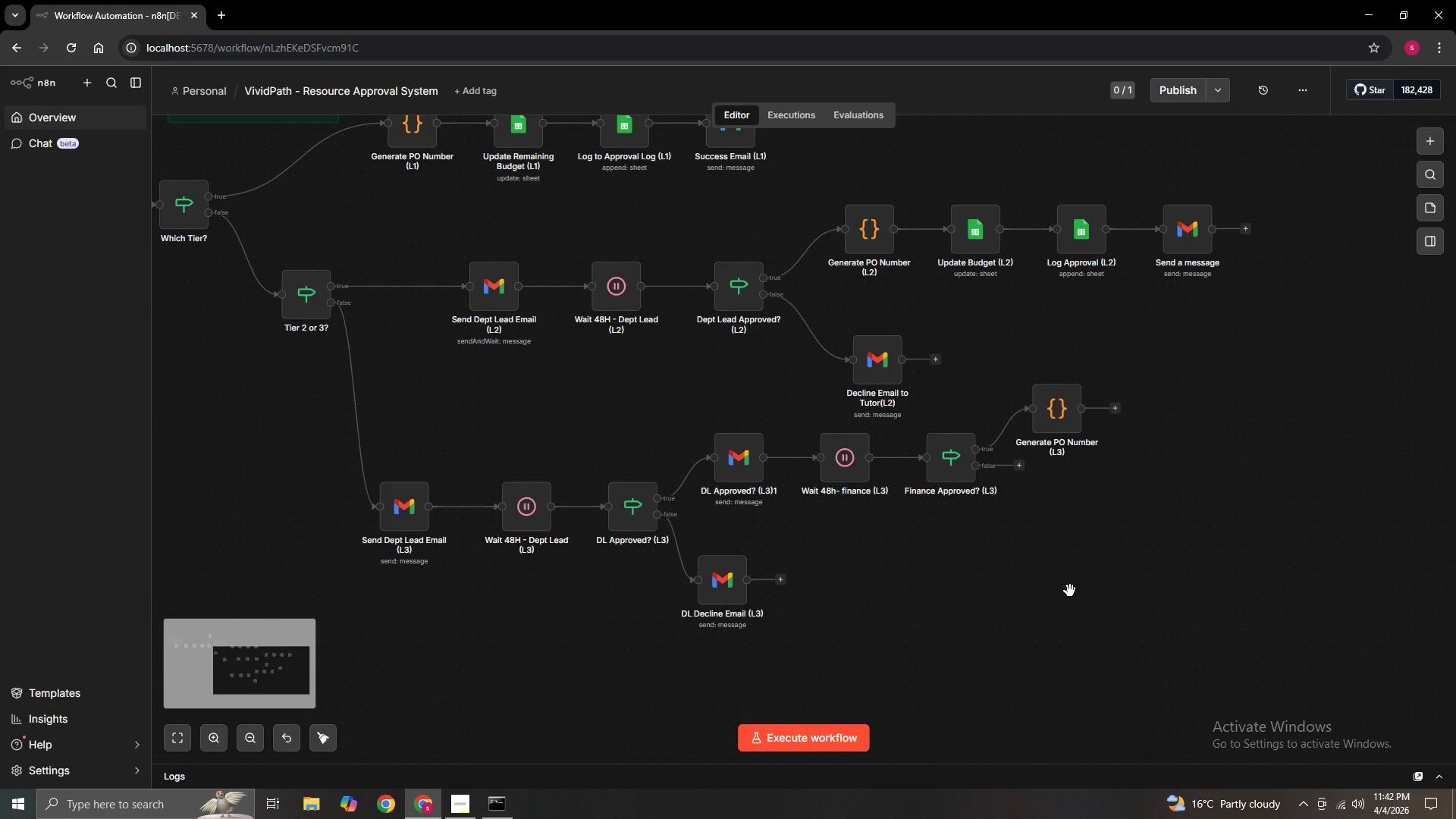 
key(Control+ControlLeft)
 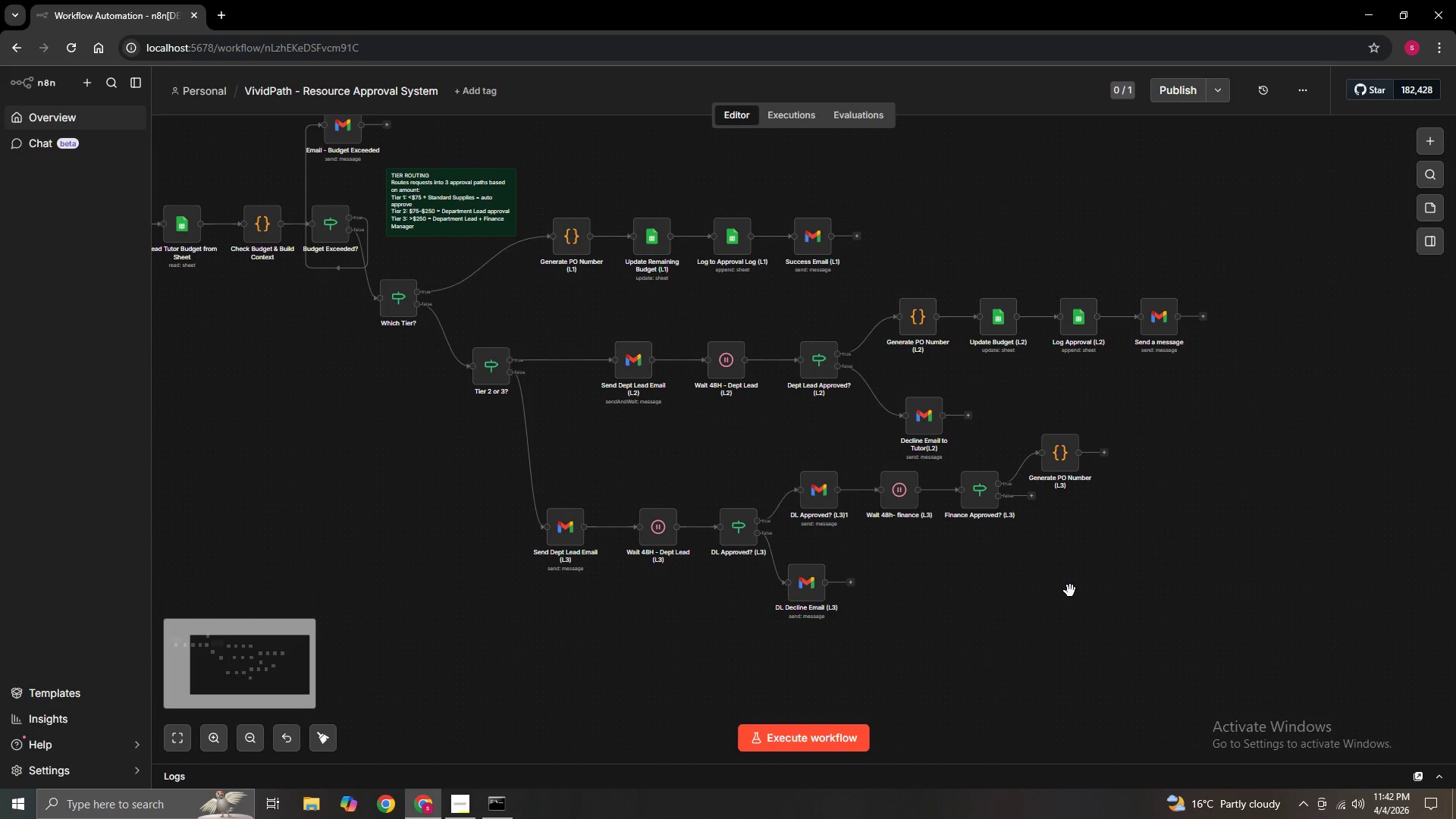 
key(Control+ControlLeft)
 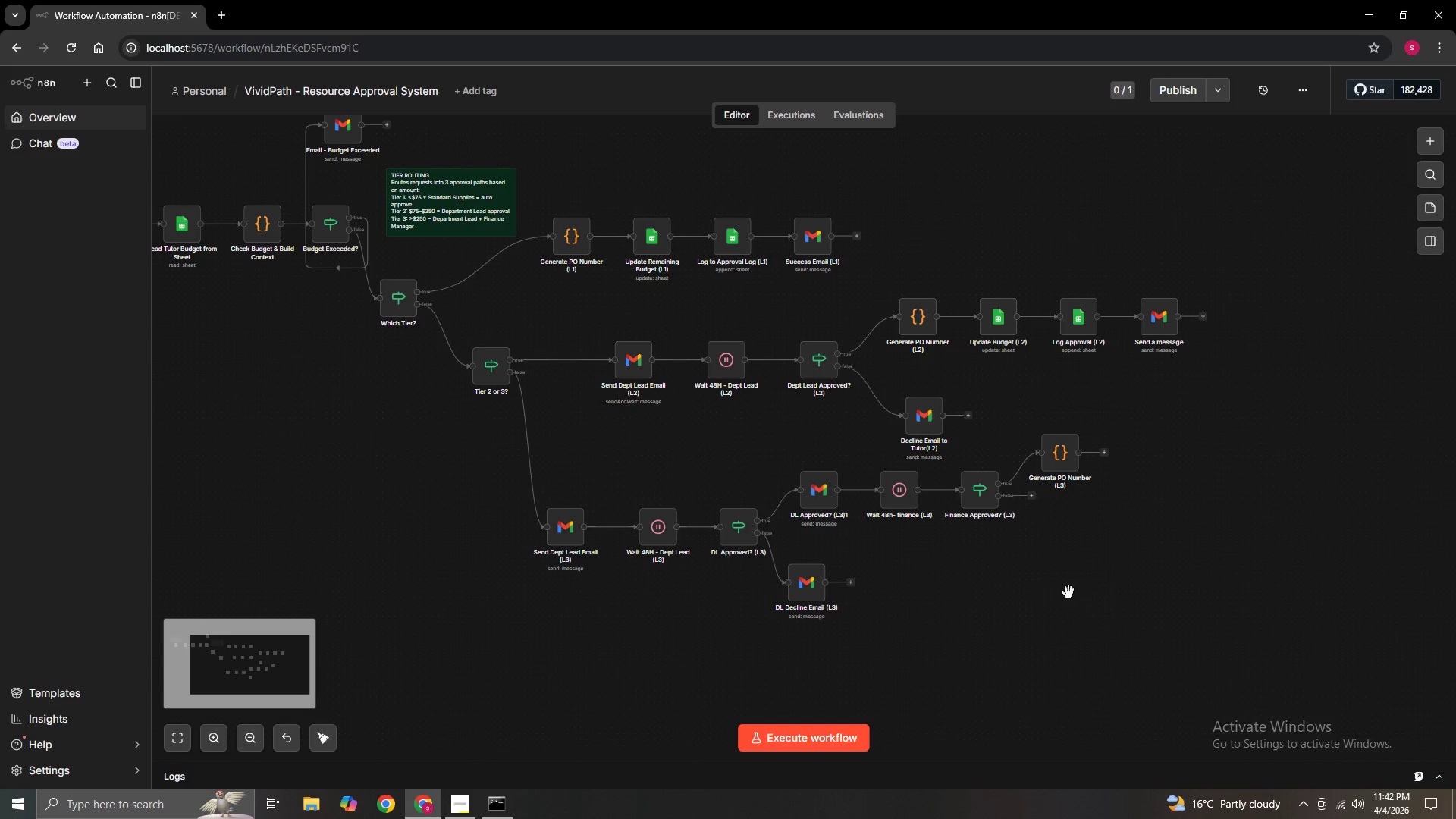 
key(Control+ControlLeft)
 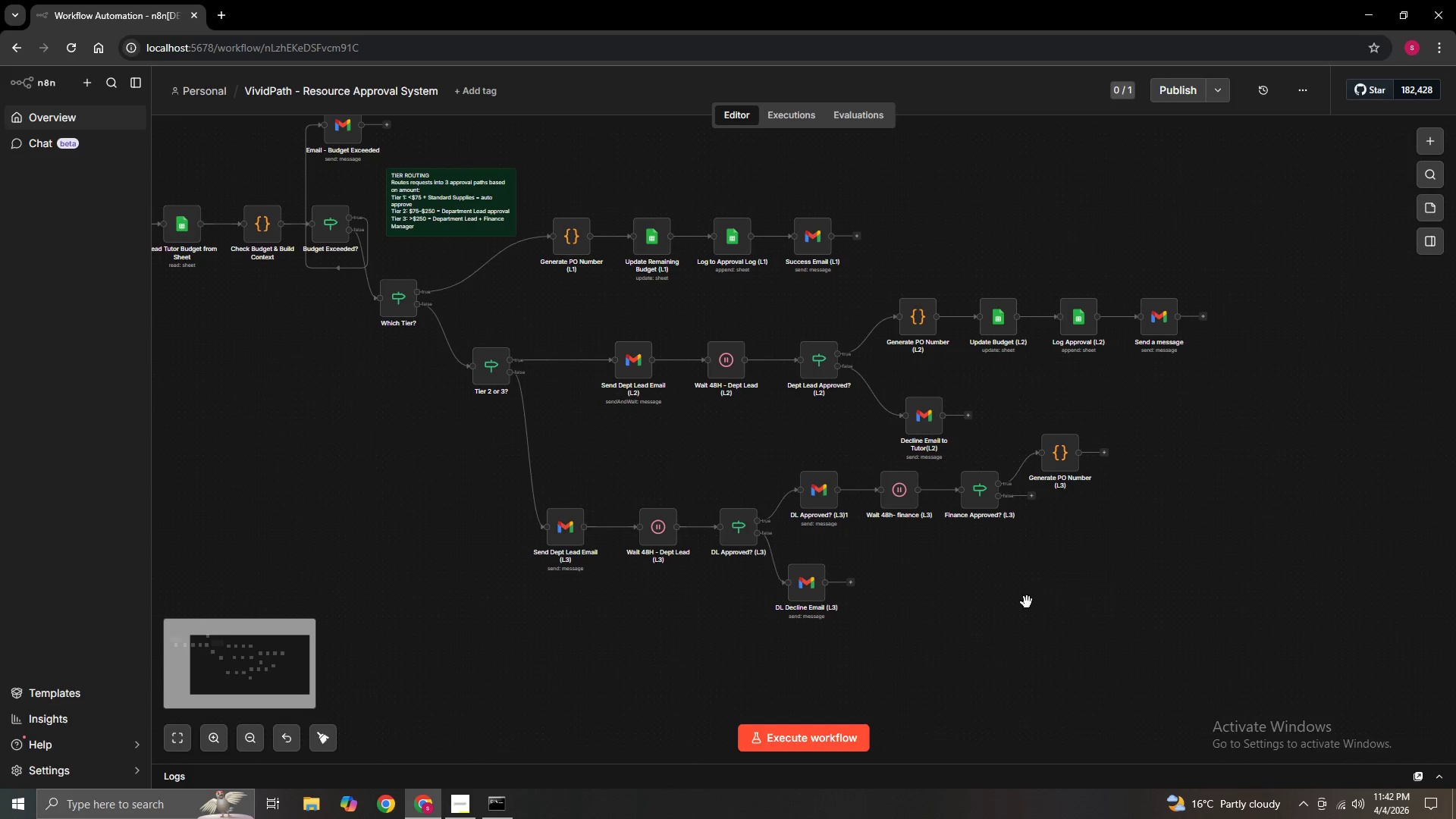 
key(Control+ControlLeft)
 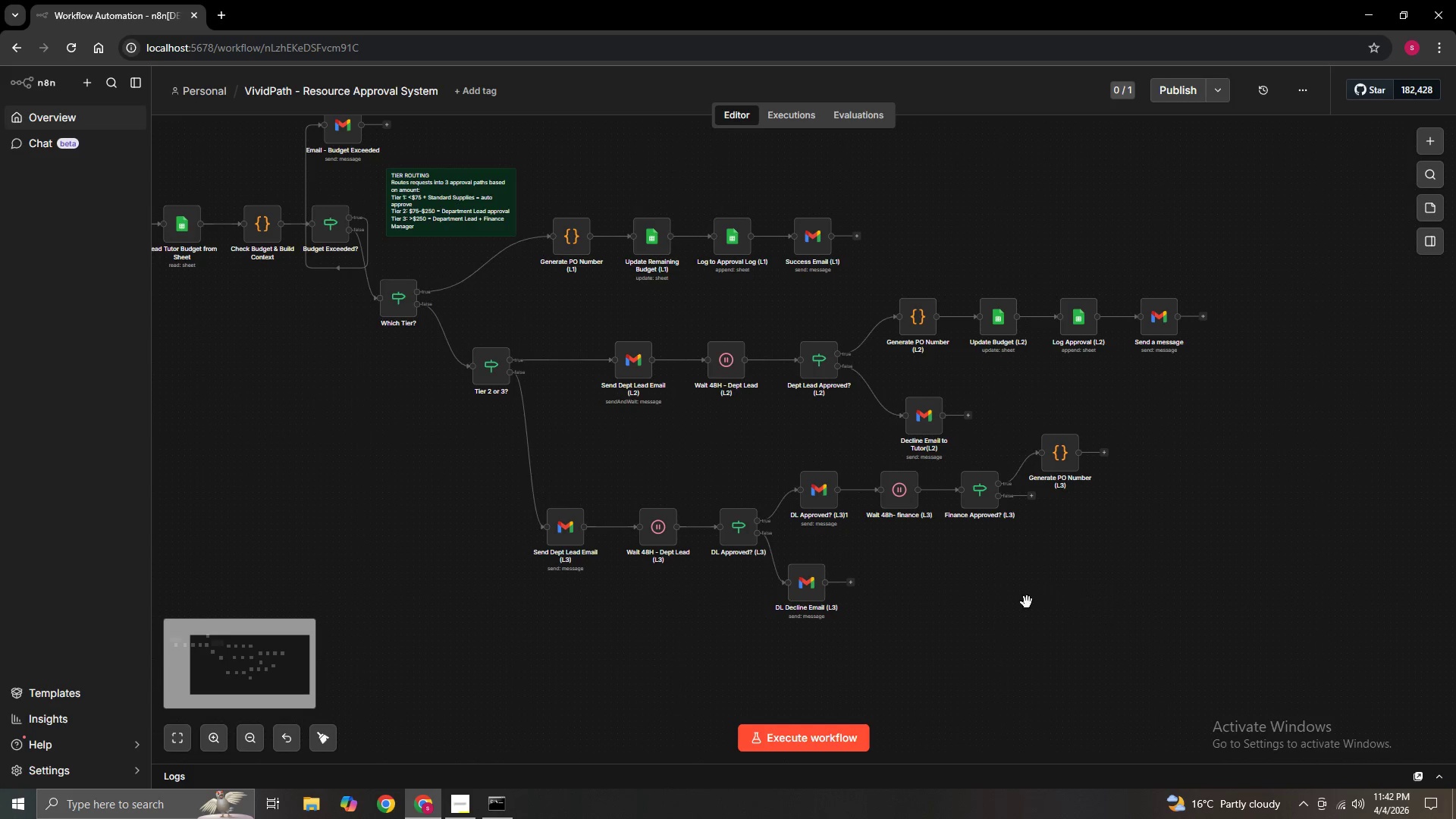 
key(Control+ControlLeft)
 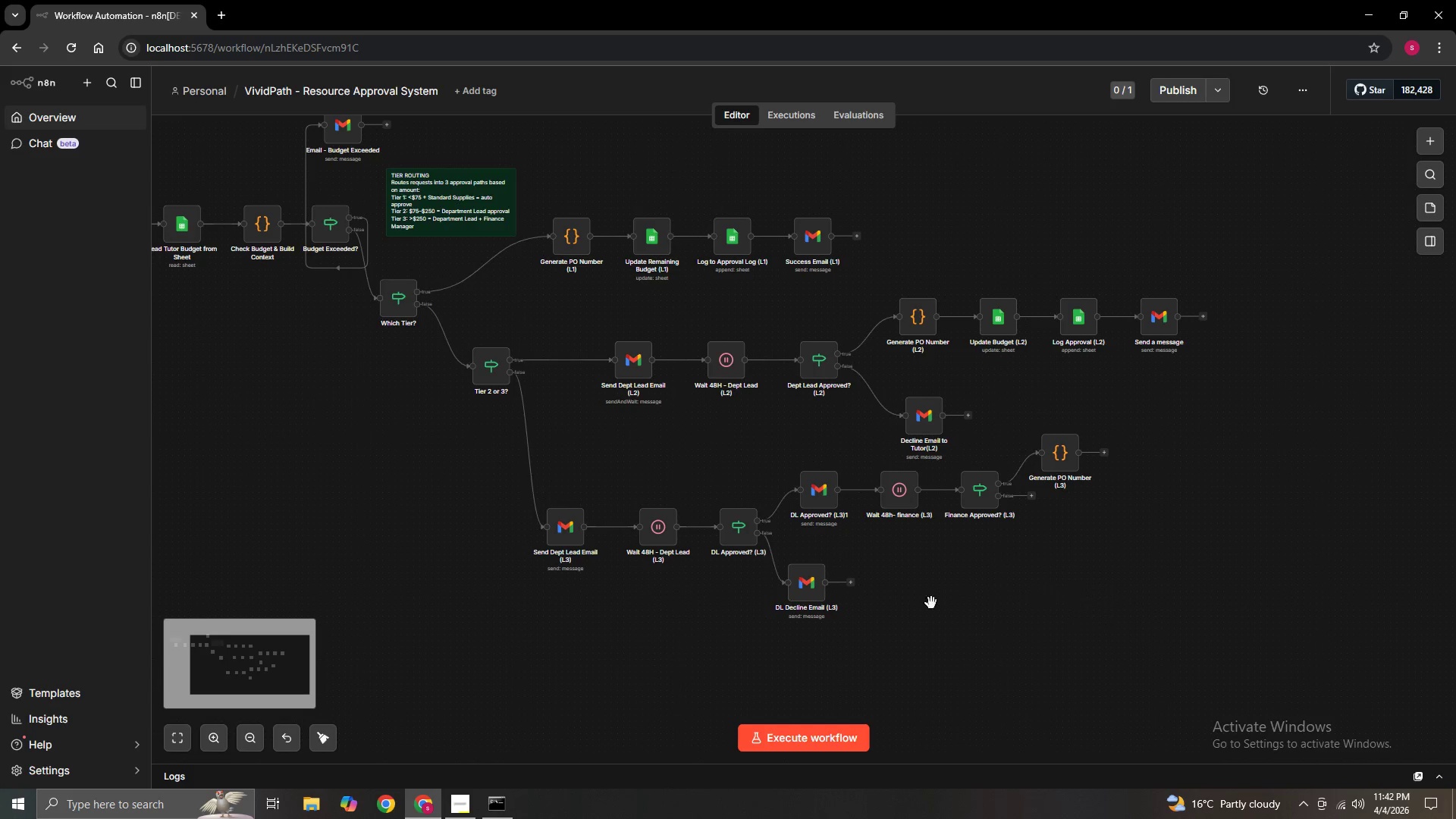 
key(Control+ControlLeft)
 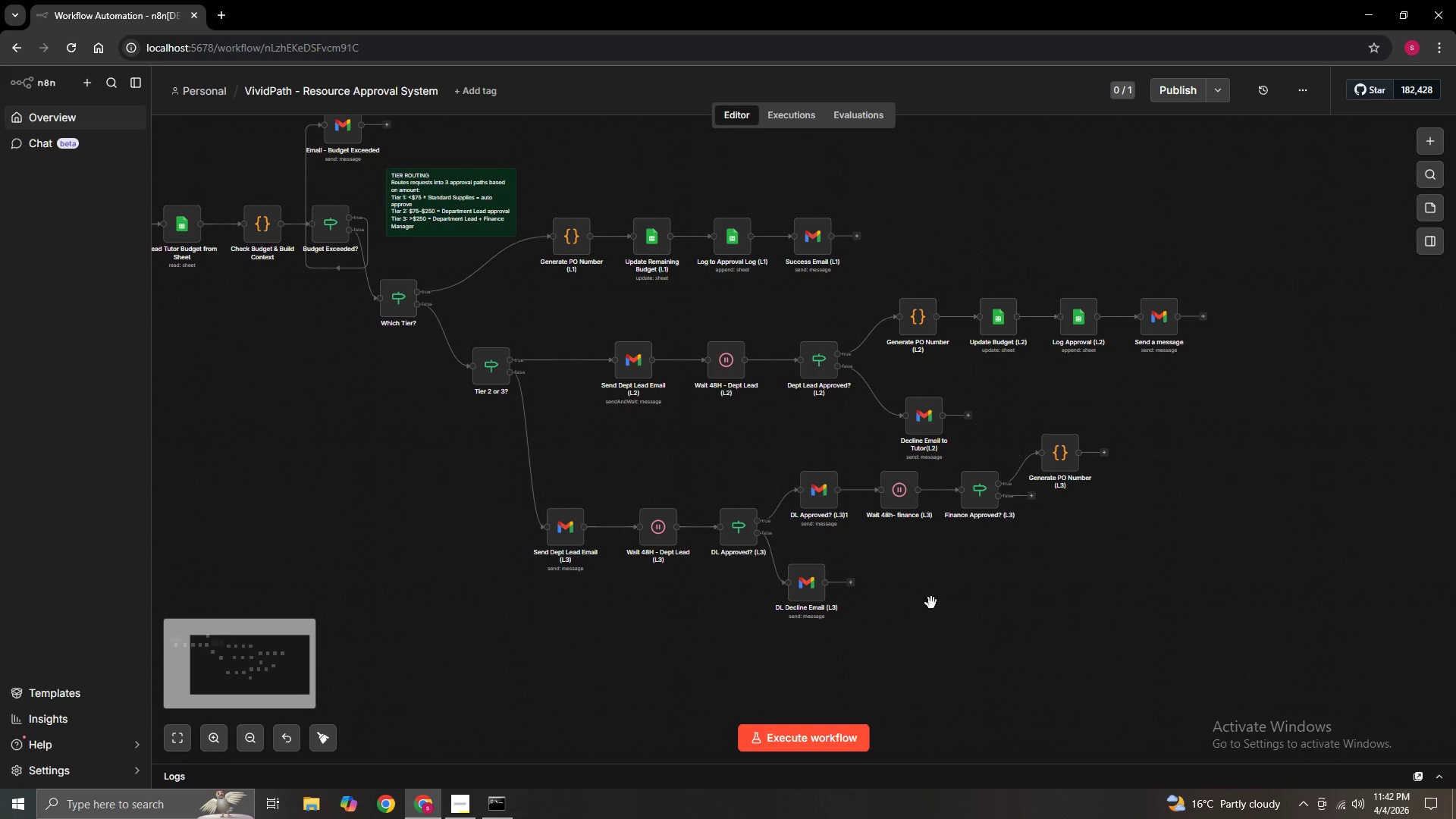 
key(Control+ControlLeft)
 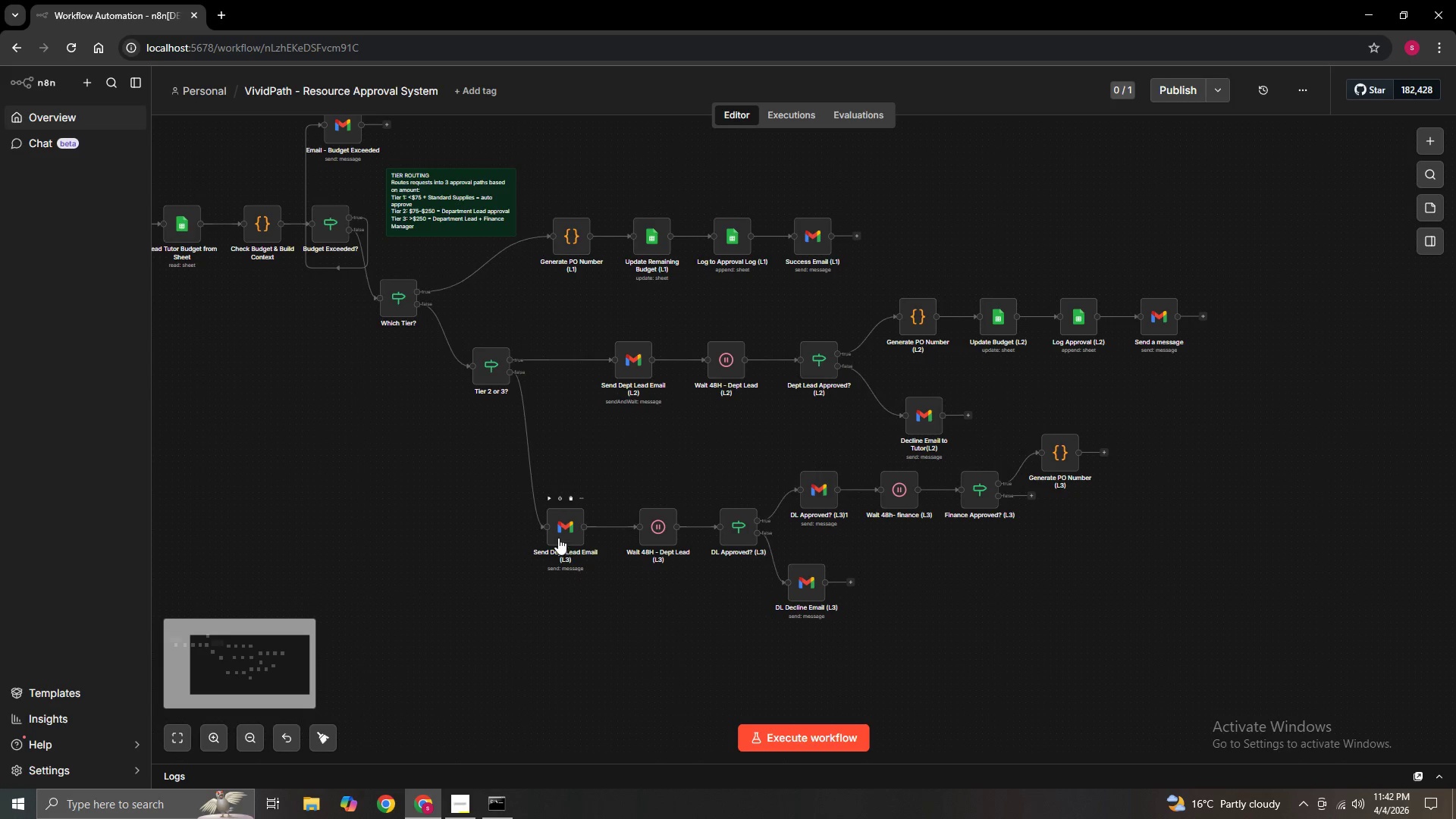 
scroll: coordinate [1070, 591], scroll_direction: down, amount: 3.0
 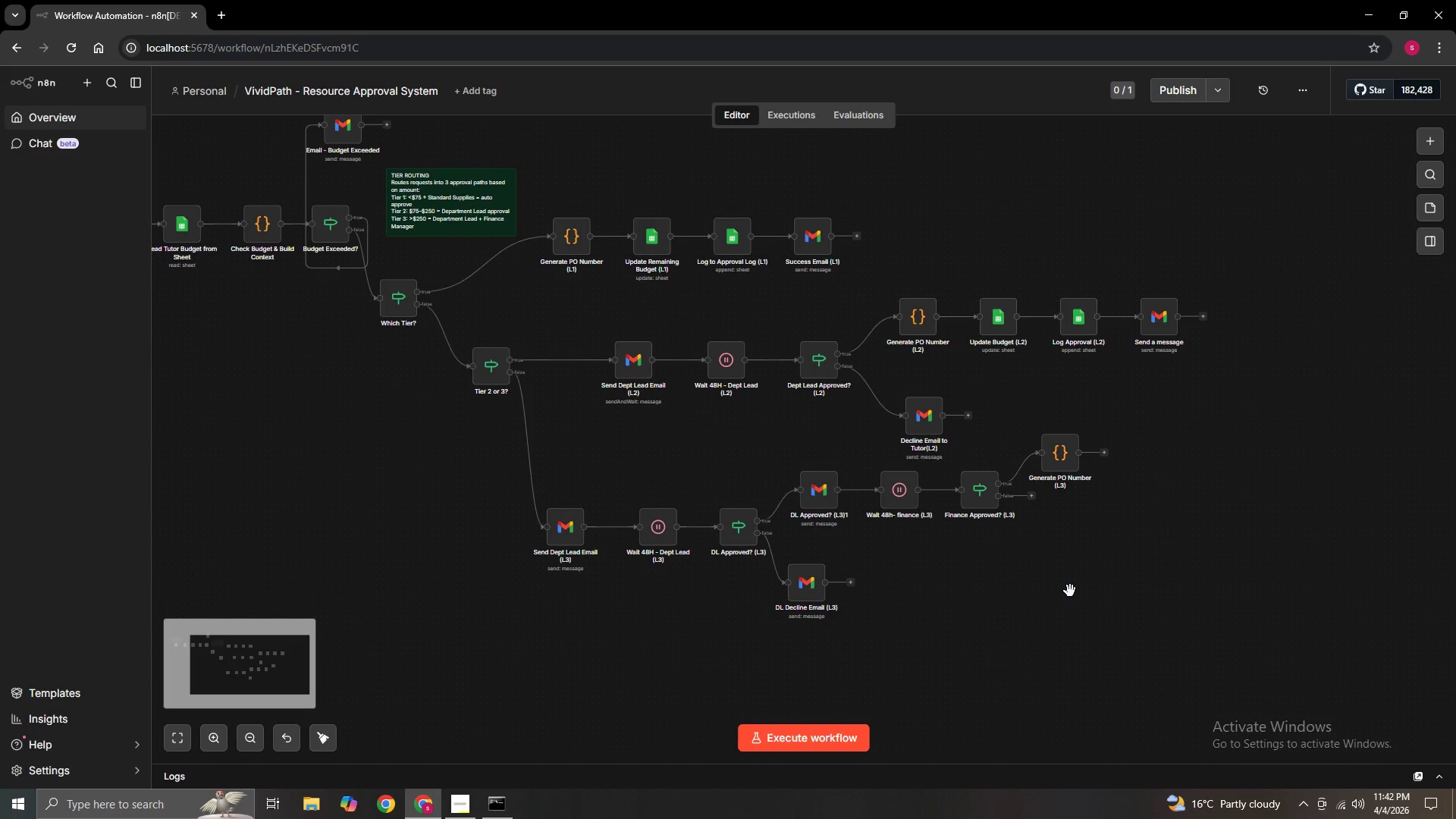 
hold_key(key=ControlLeft, duration=1.51)
left_click([558, 532])
 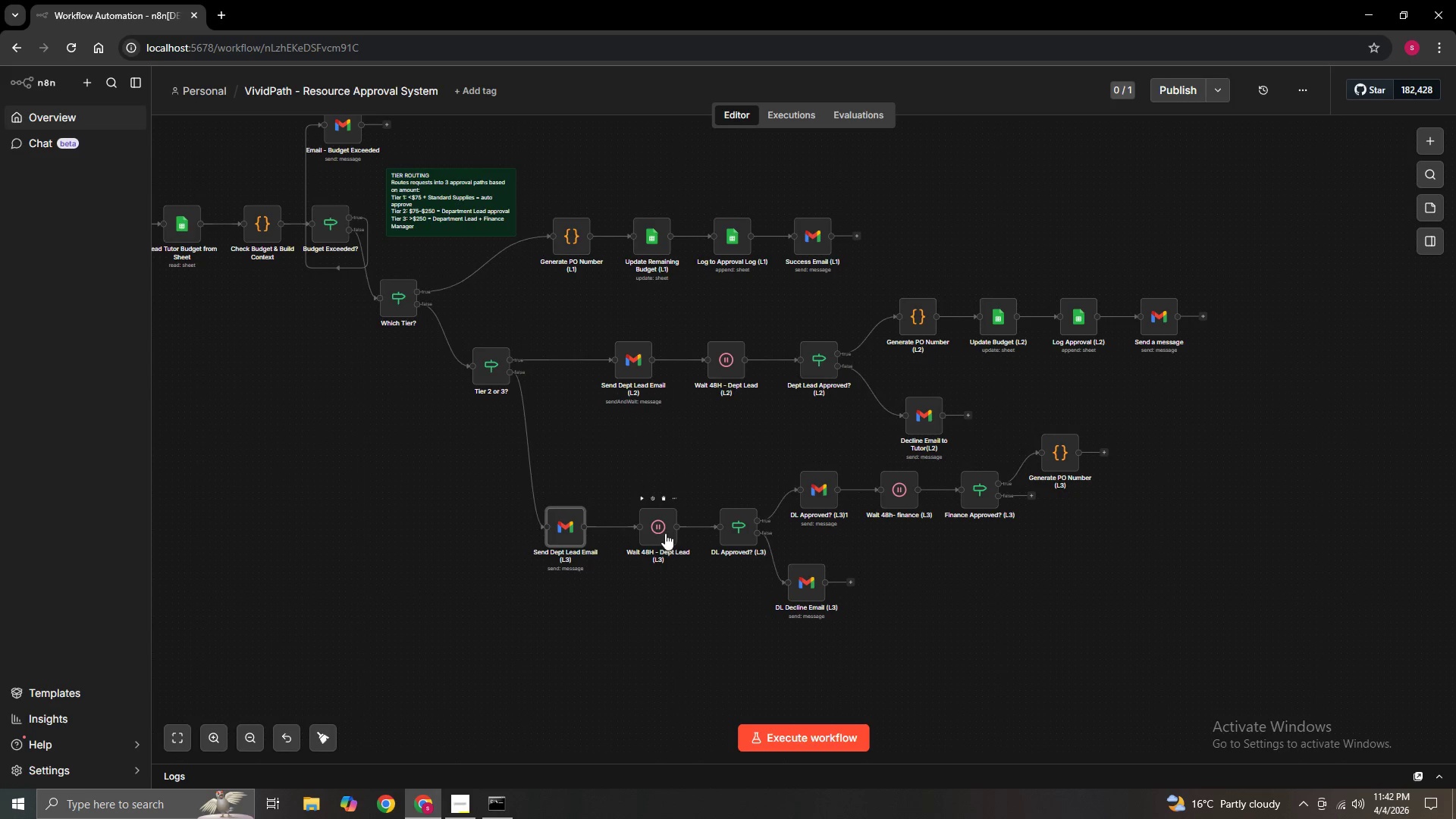 
left_click([664, 536])
 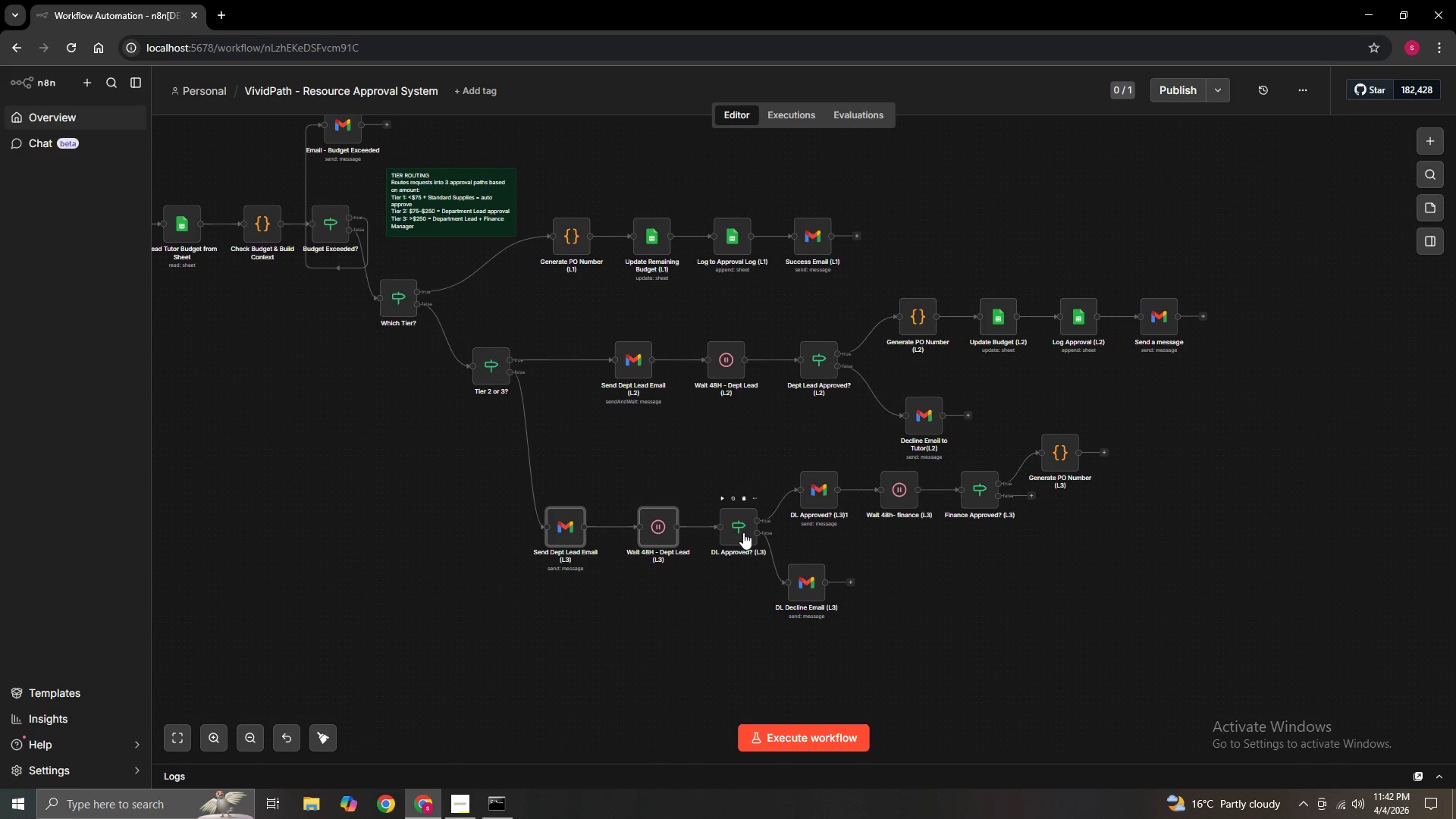 
hold_key(key=ControlLeft, duration=1.52)
left_click([741, 532])
 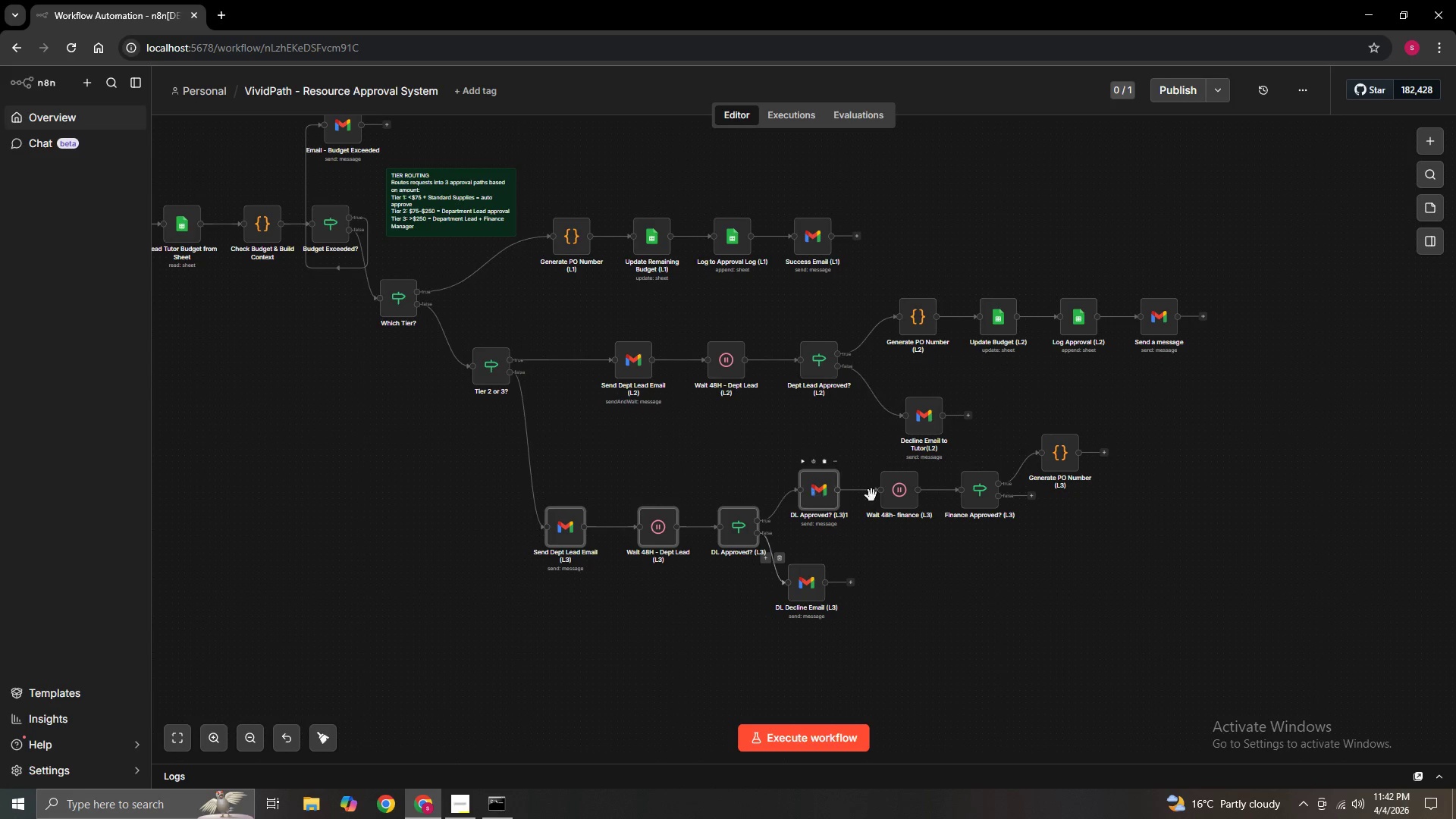 
double_click([890, 495])
 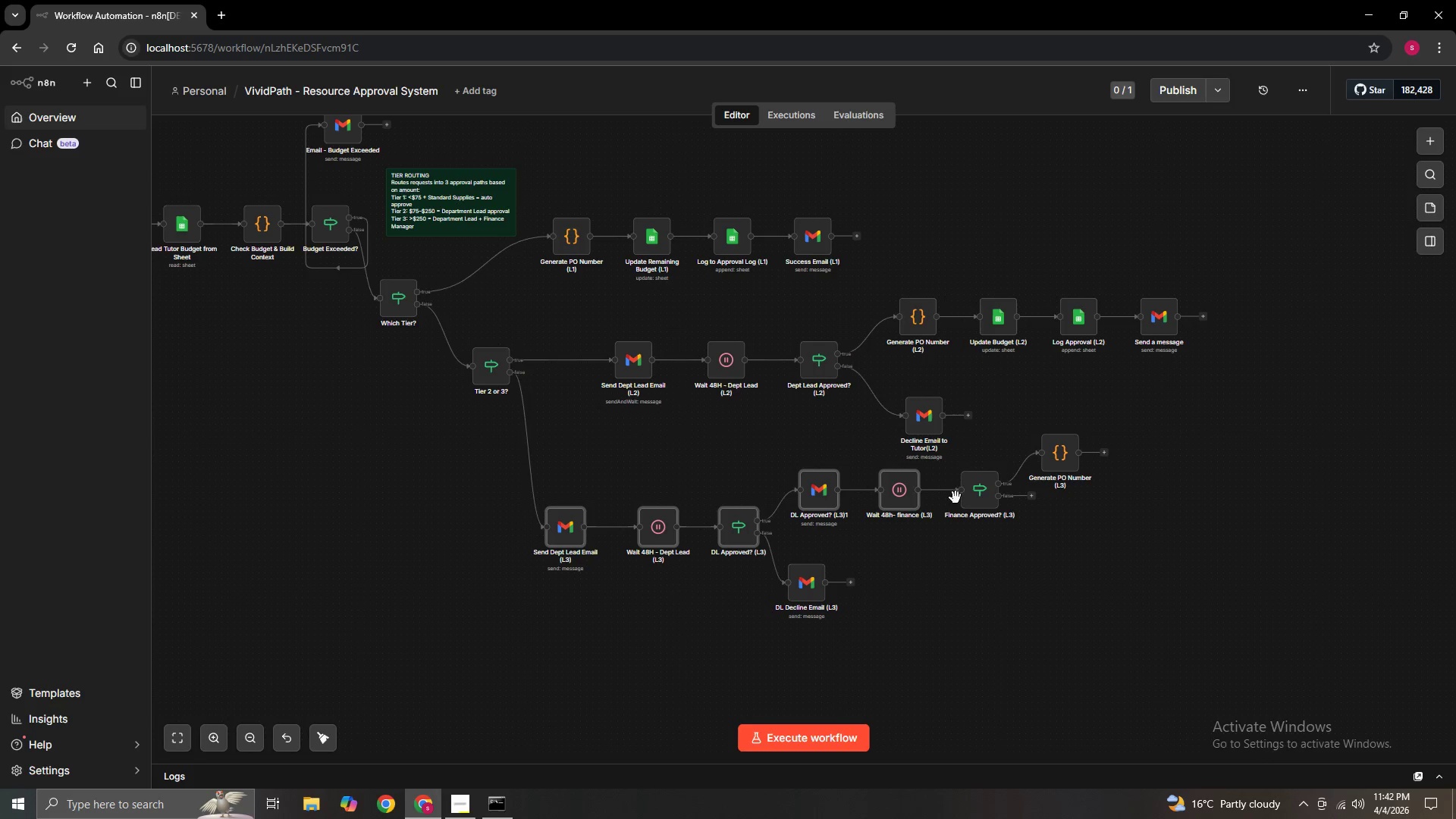 
hold_key(key=ControlLeft, duration=1.5)
left_click([971, 497])
 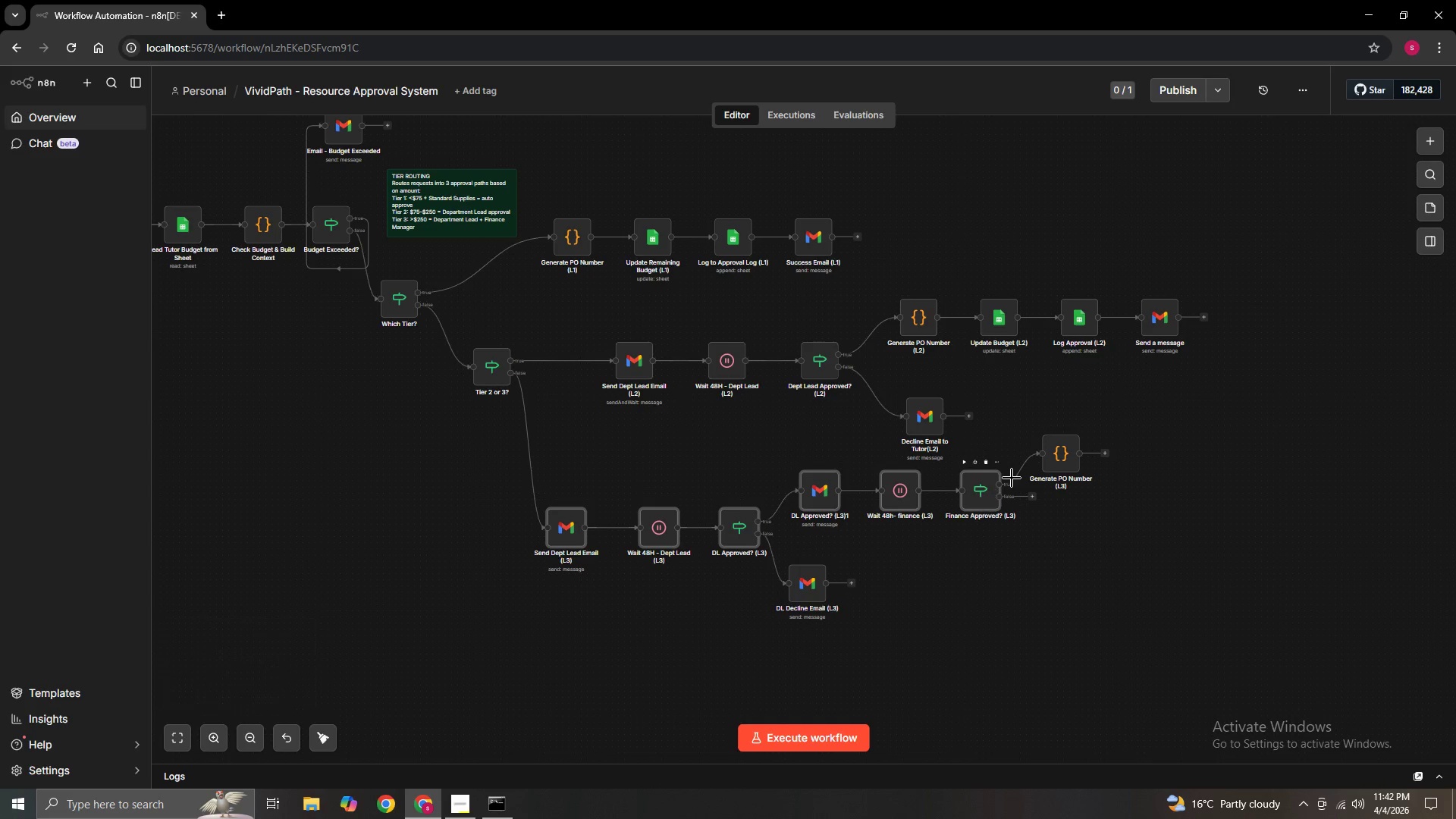 
hold_key(key=ControlLeft, duration=1.5)
left_click([1028, 462])
 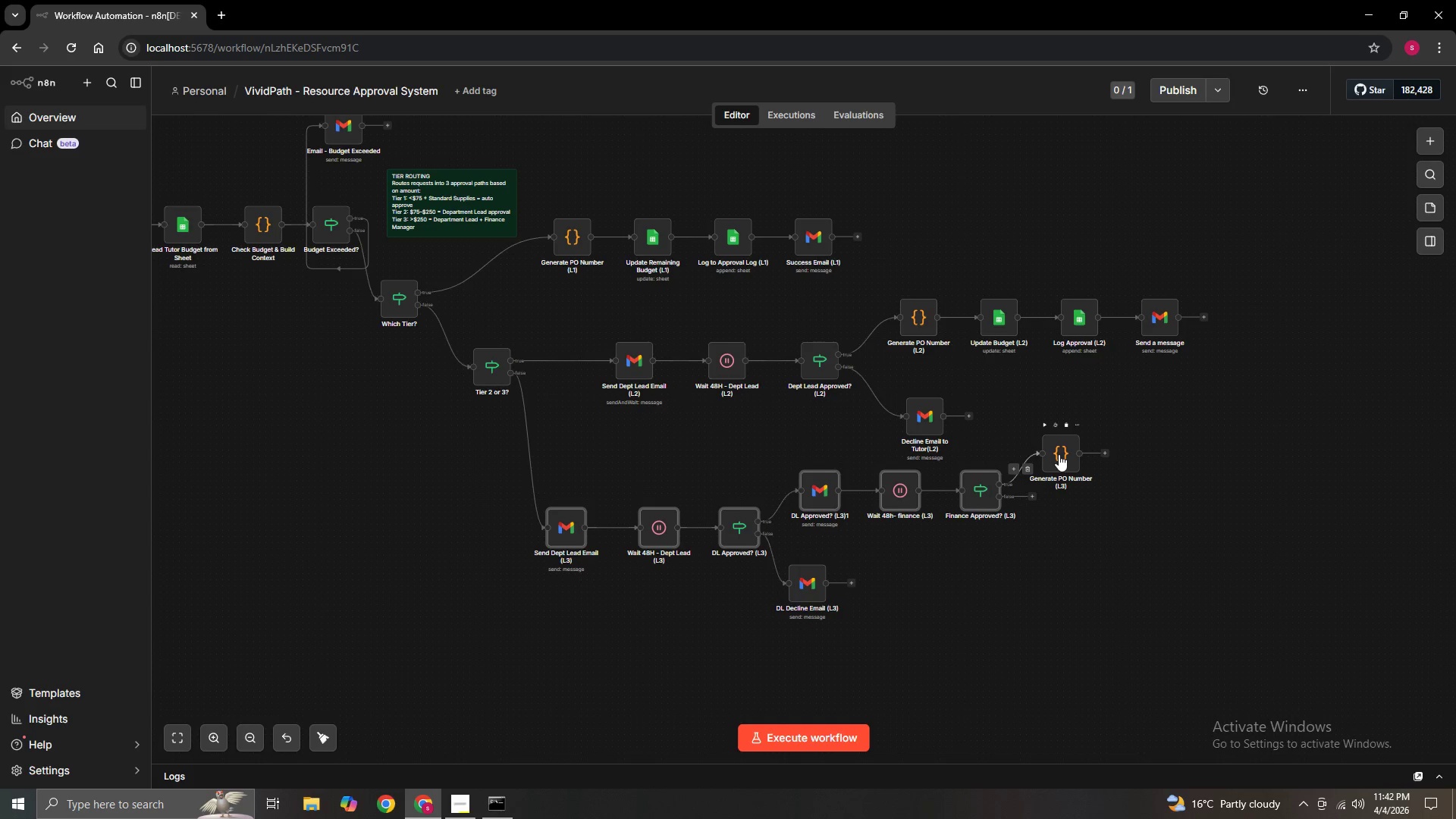 
left_click([1059, 454])
 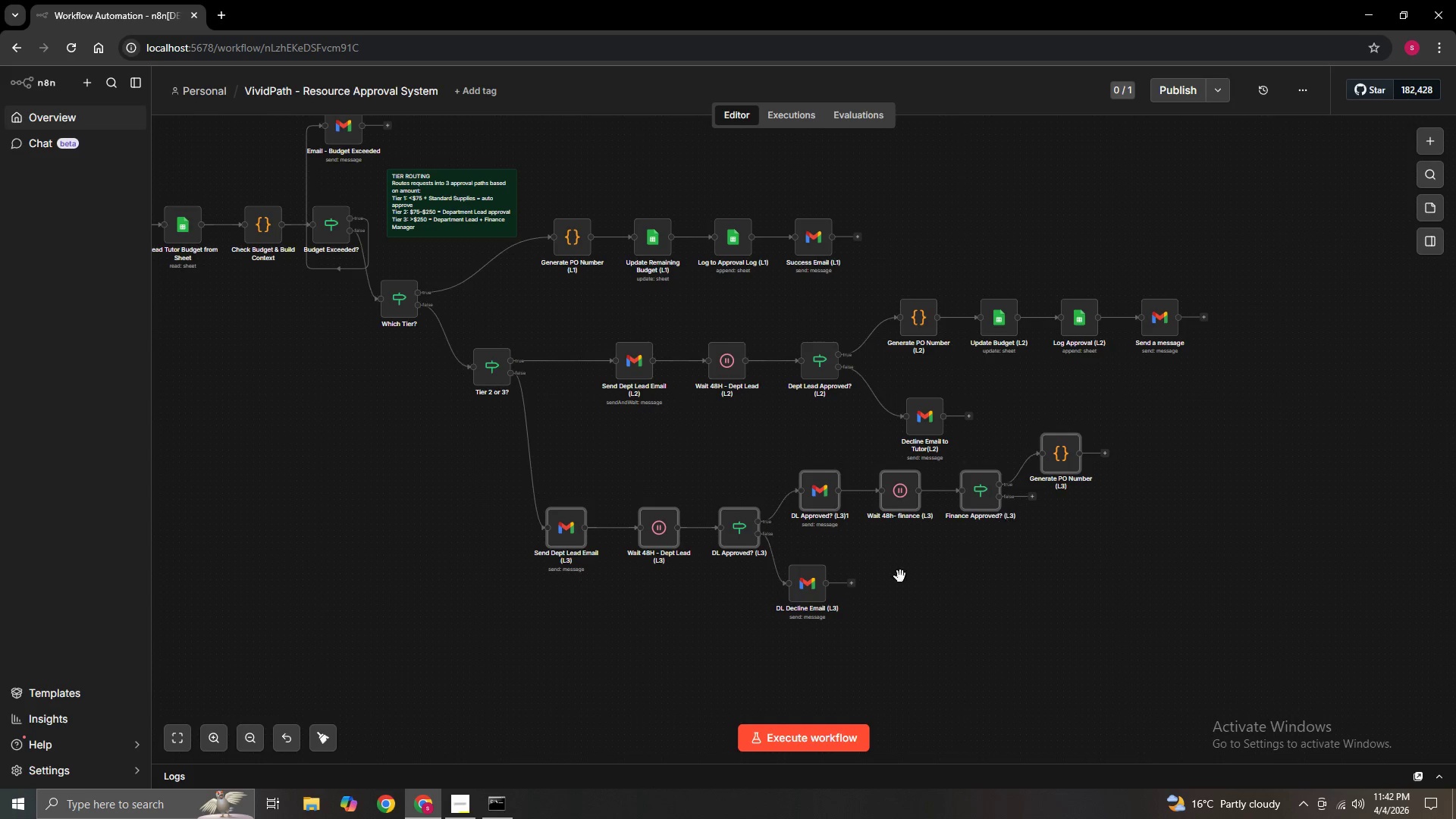 
hold_key(key=ControlLeft, duration=1.5)
left_click([805, 590])
 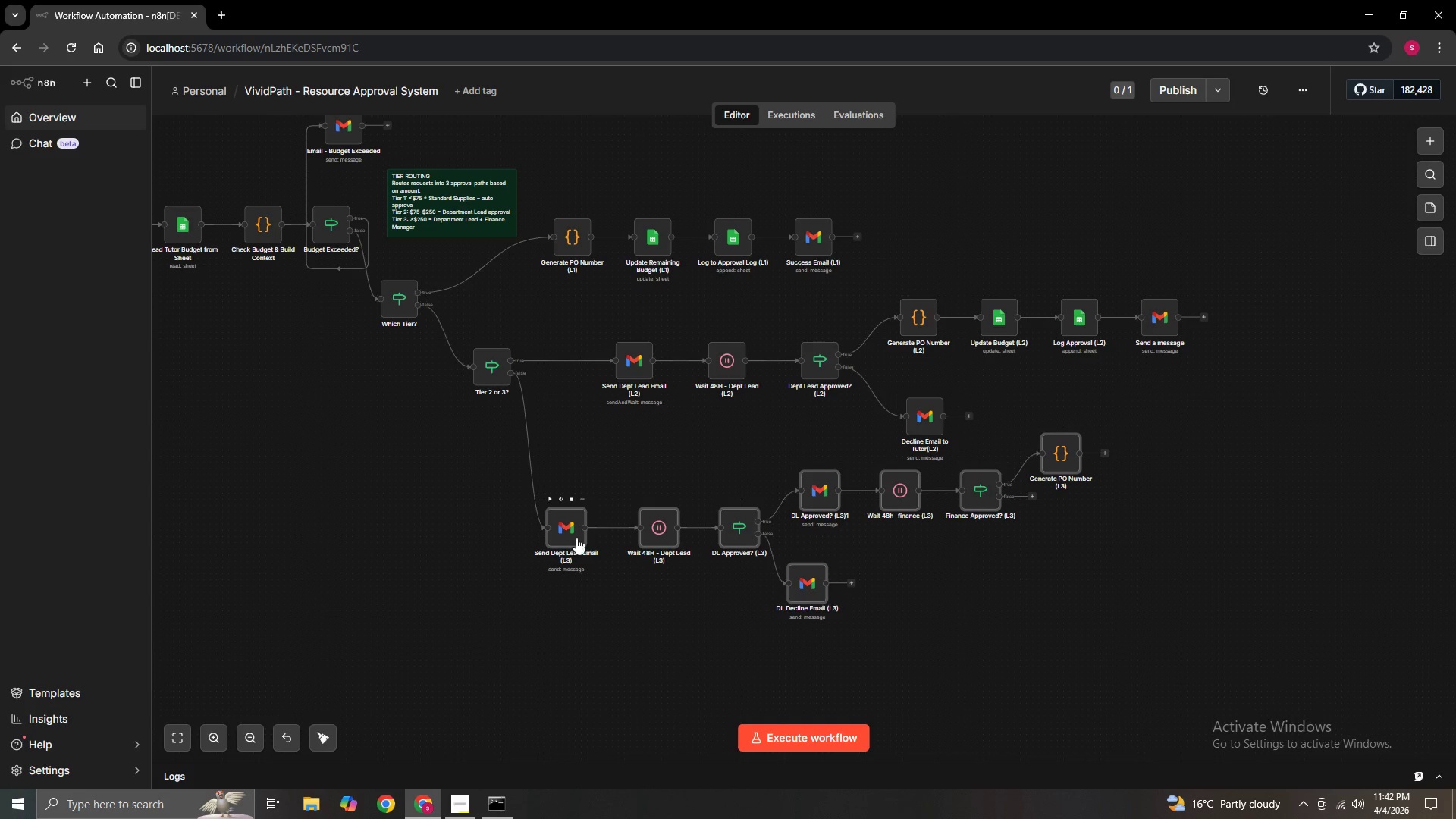 
hold_key(key=ControlLeft, duration=1.5)
left_click_drag(start_coordinate=[573, 533], to_coordinate=[591, 594])
 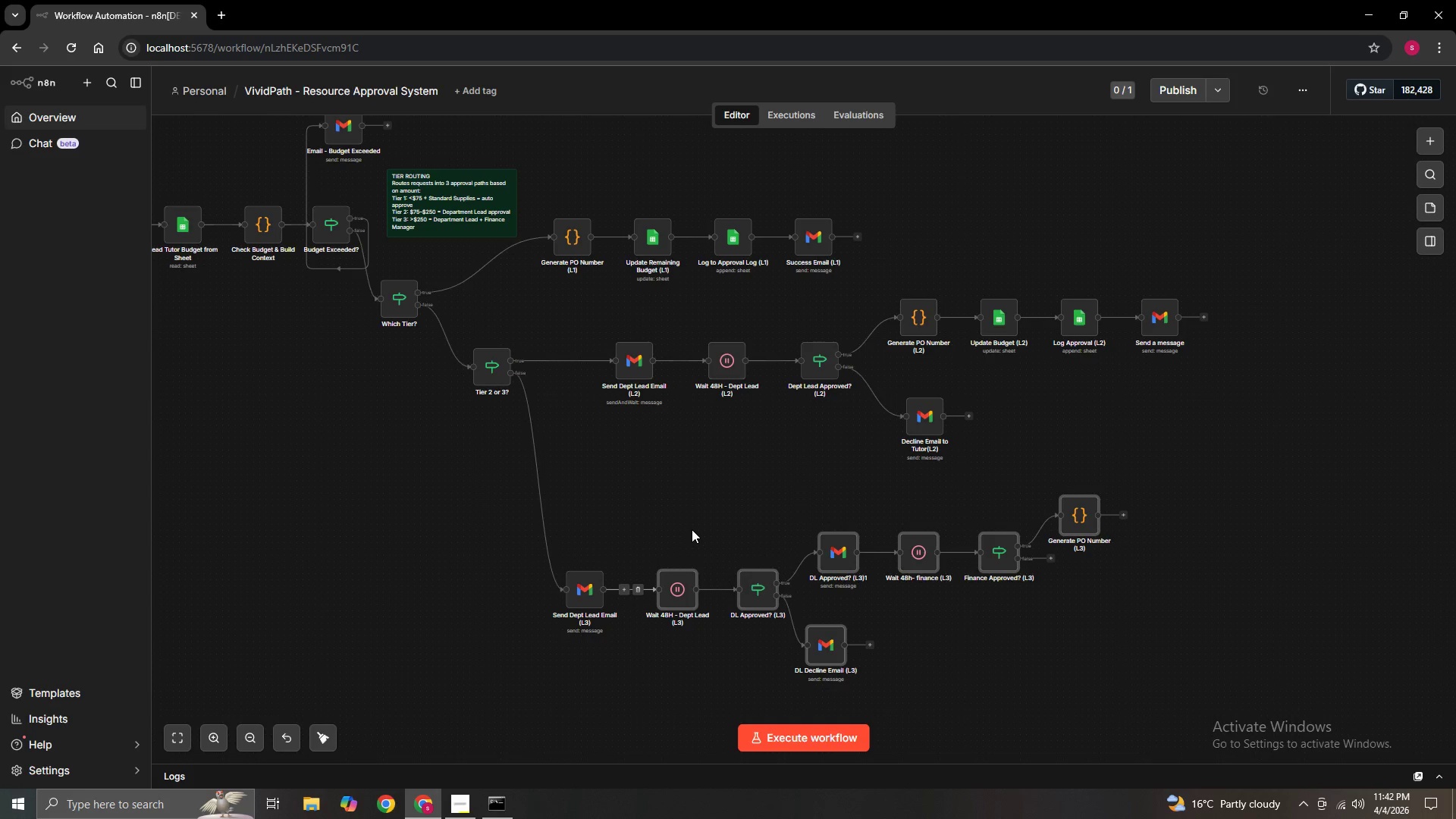 
hold_key(key=ControlLeft, duration=1.52)
 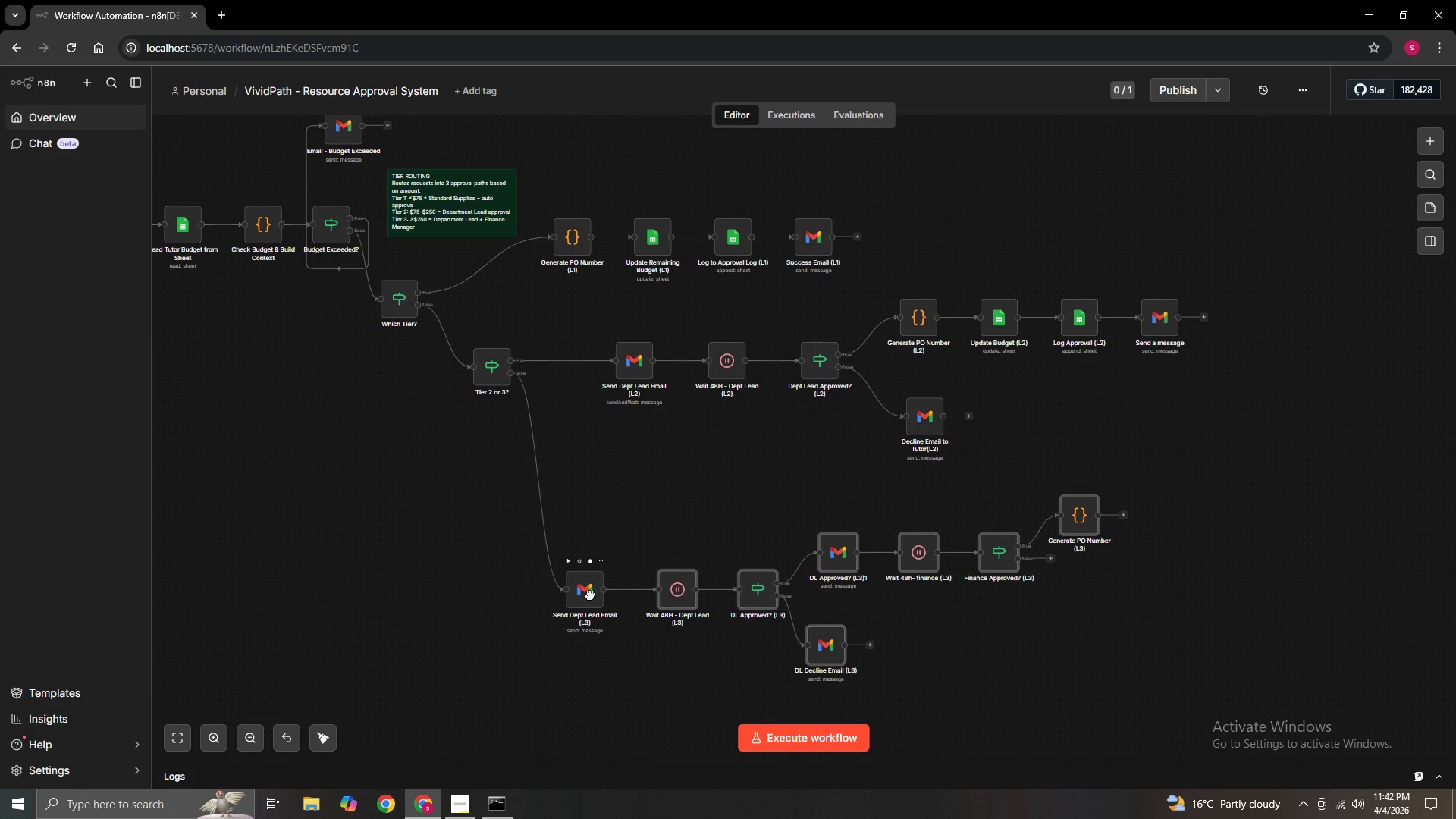 
hold_key(key=ControlLeft, duration=1.41)
 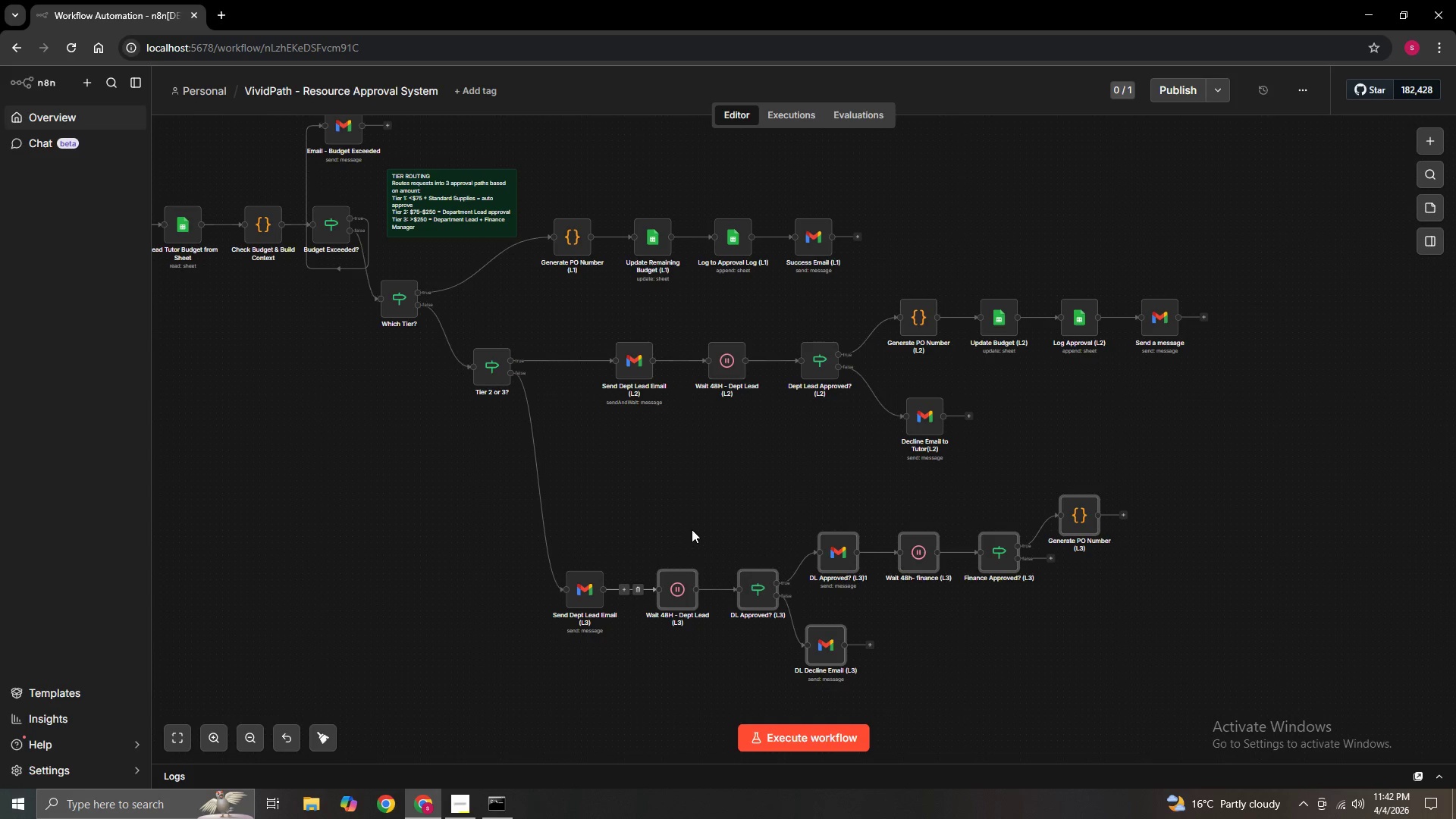 
key(Control+ControlLeft)
 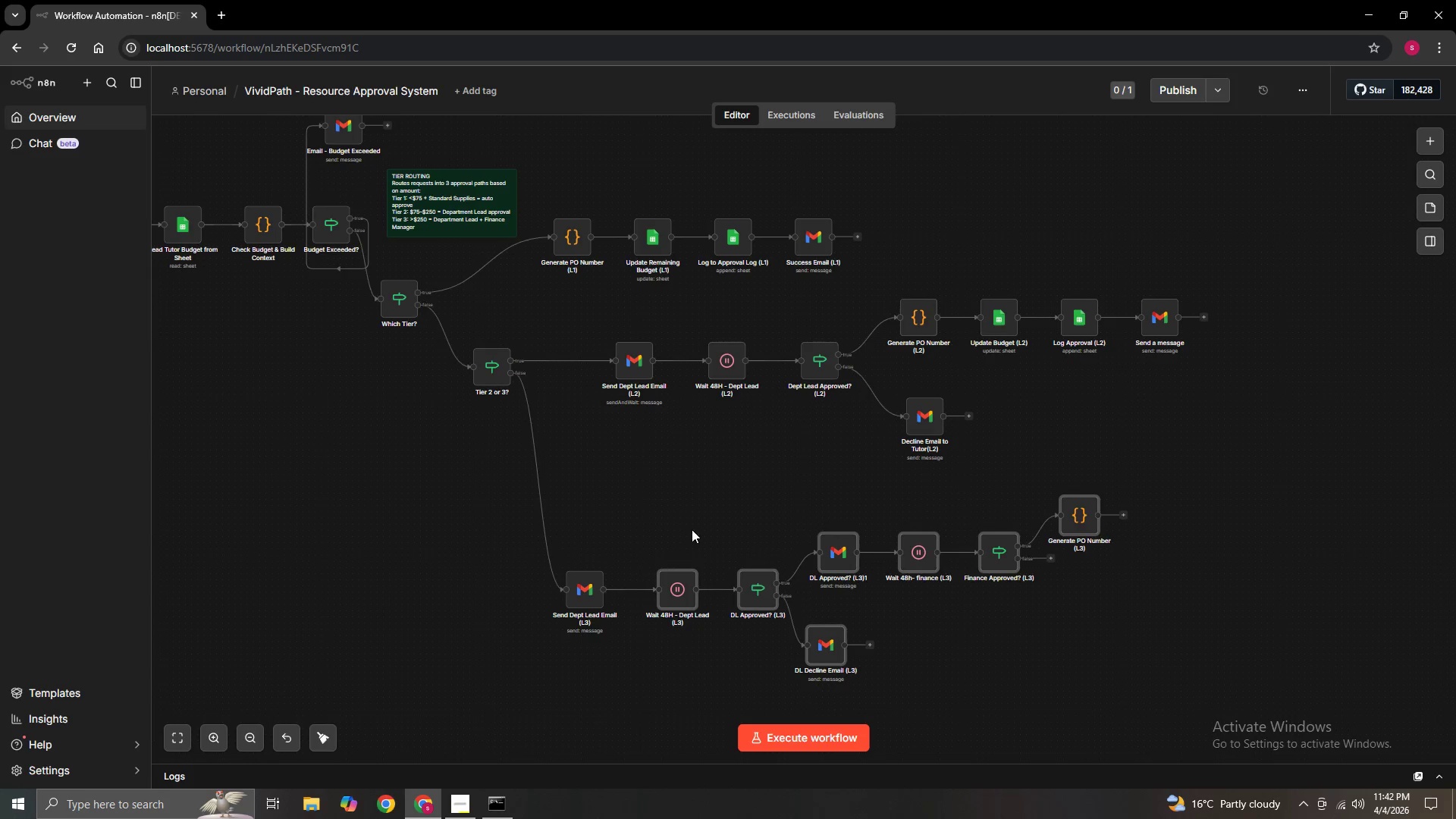 
left_click([692, 529])
 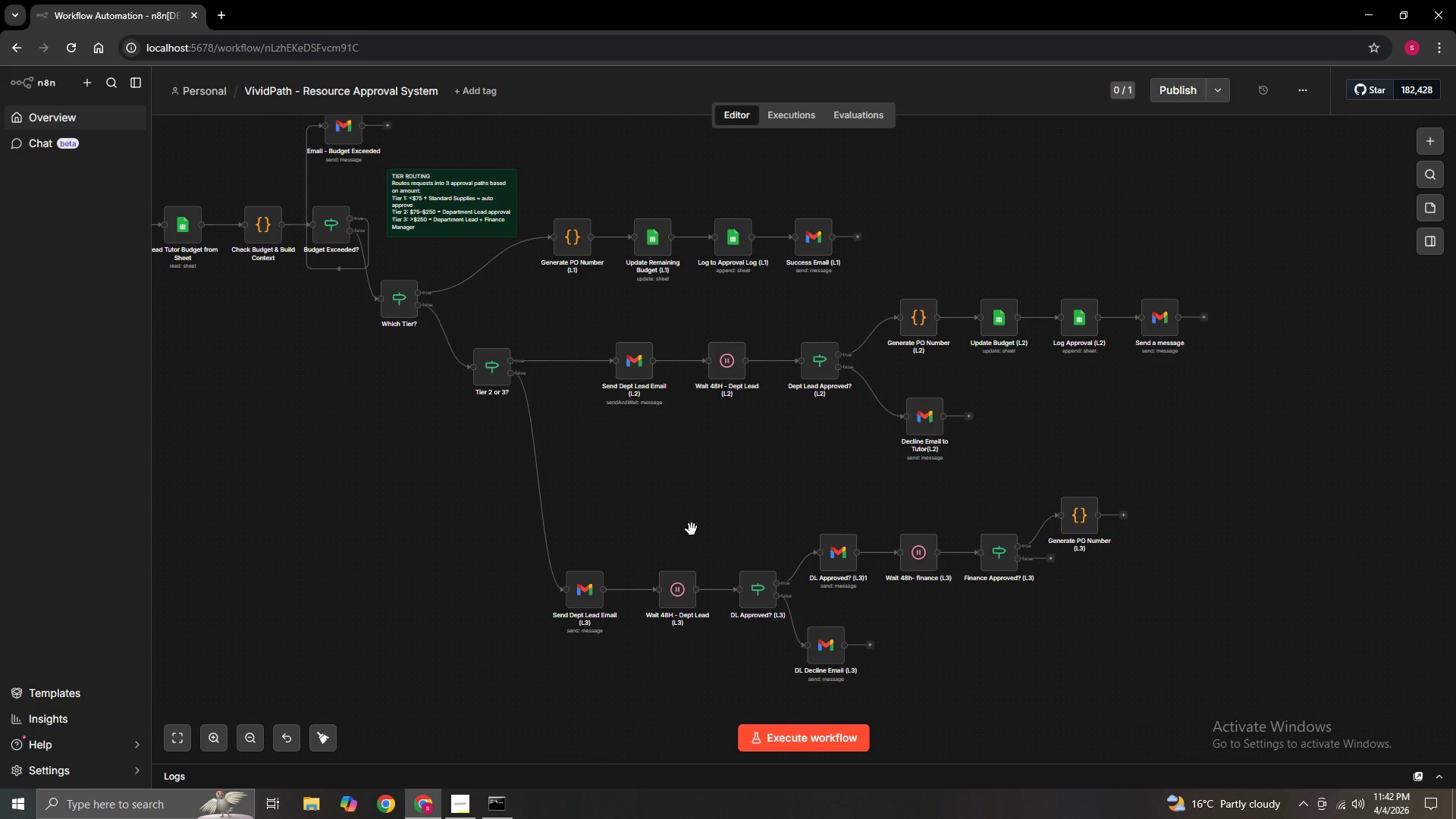 
hold_key(key=ControlLeft, duration=1.31)
left_click_drag(start_coordinate=[692, 529], to_coordinate=[509, 401])
 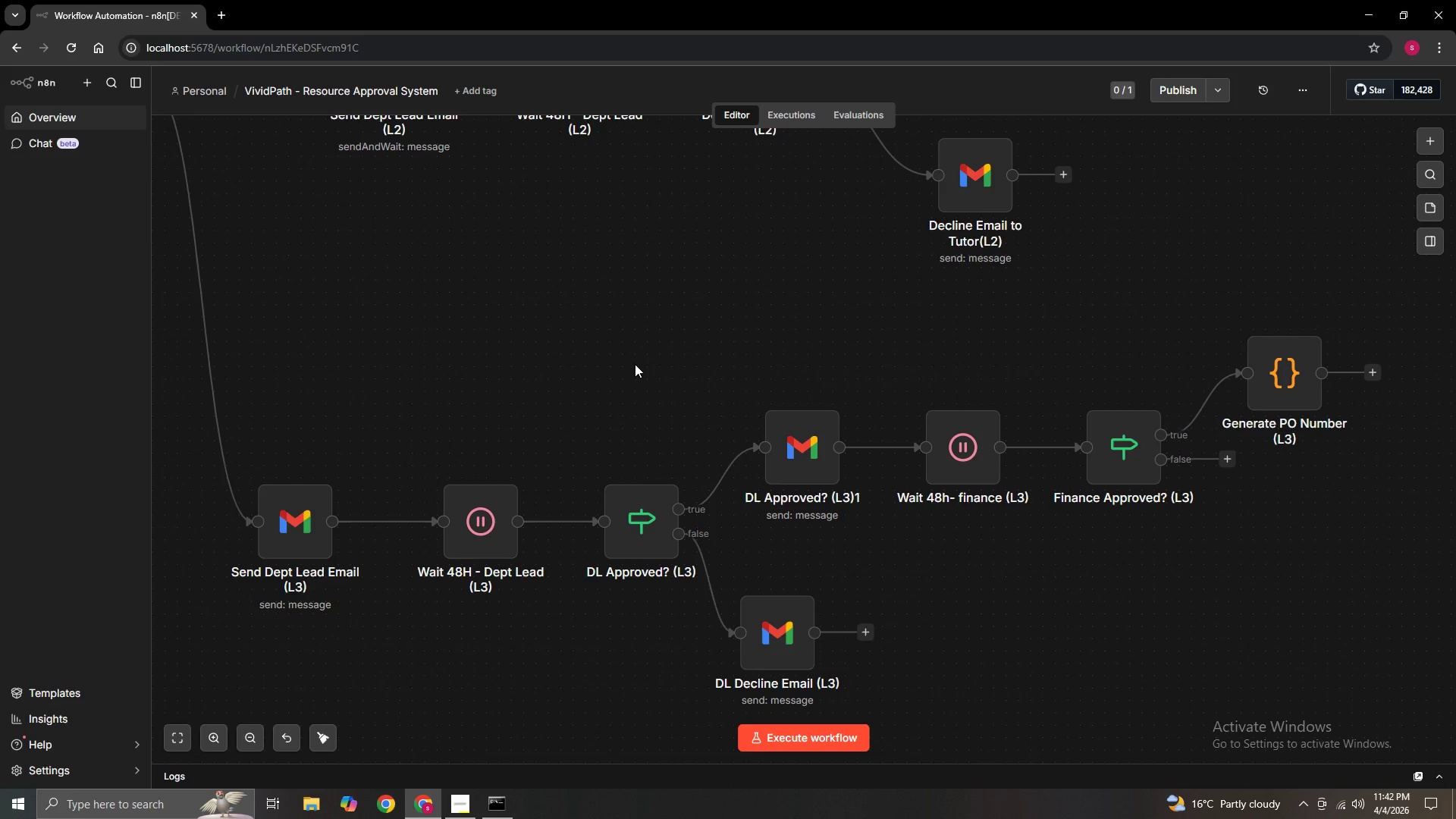 
wait(5.66)
 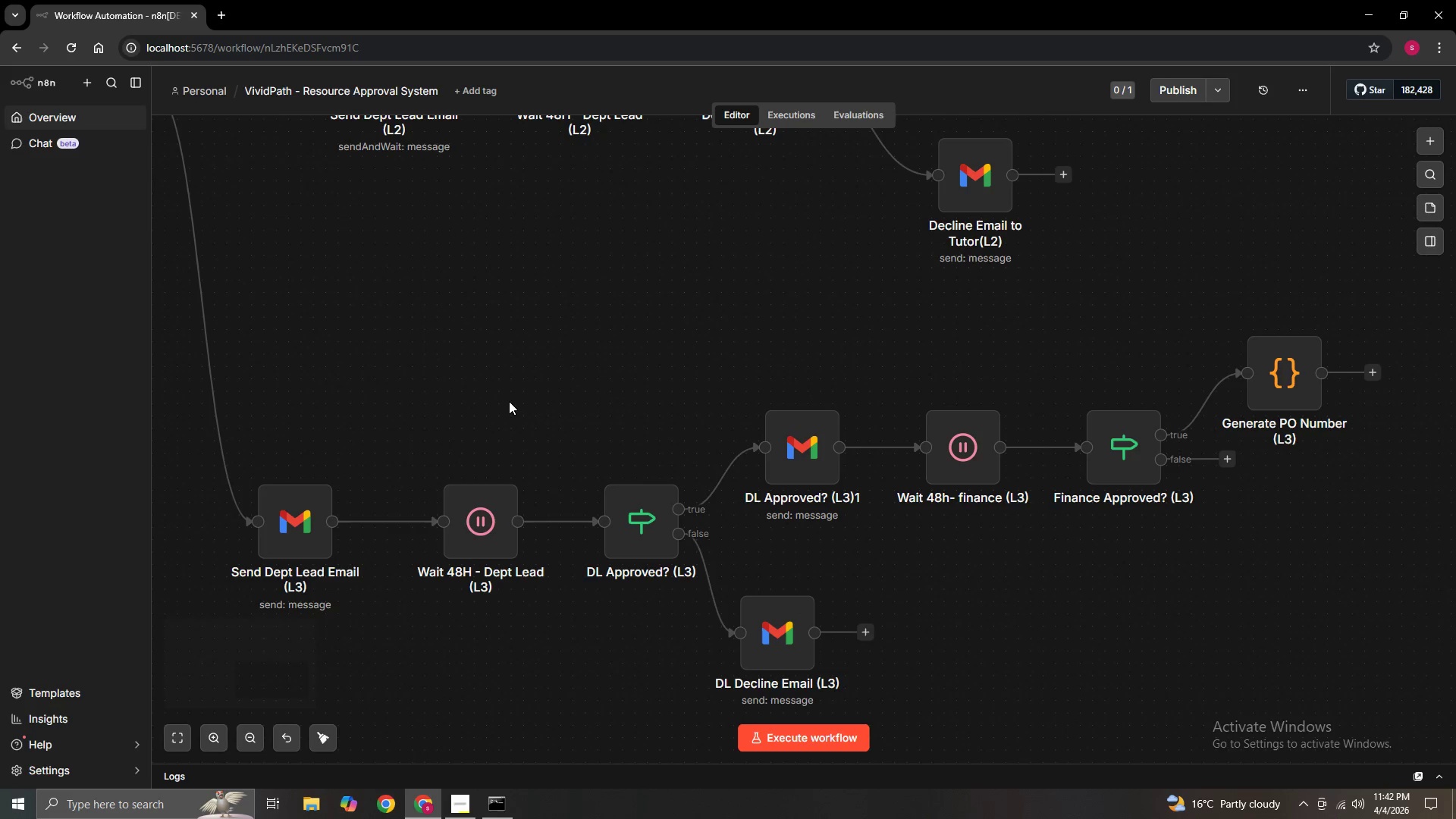 
hold_key(key=ControlLeft, duration=0.86)
 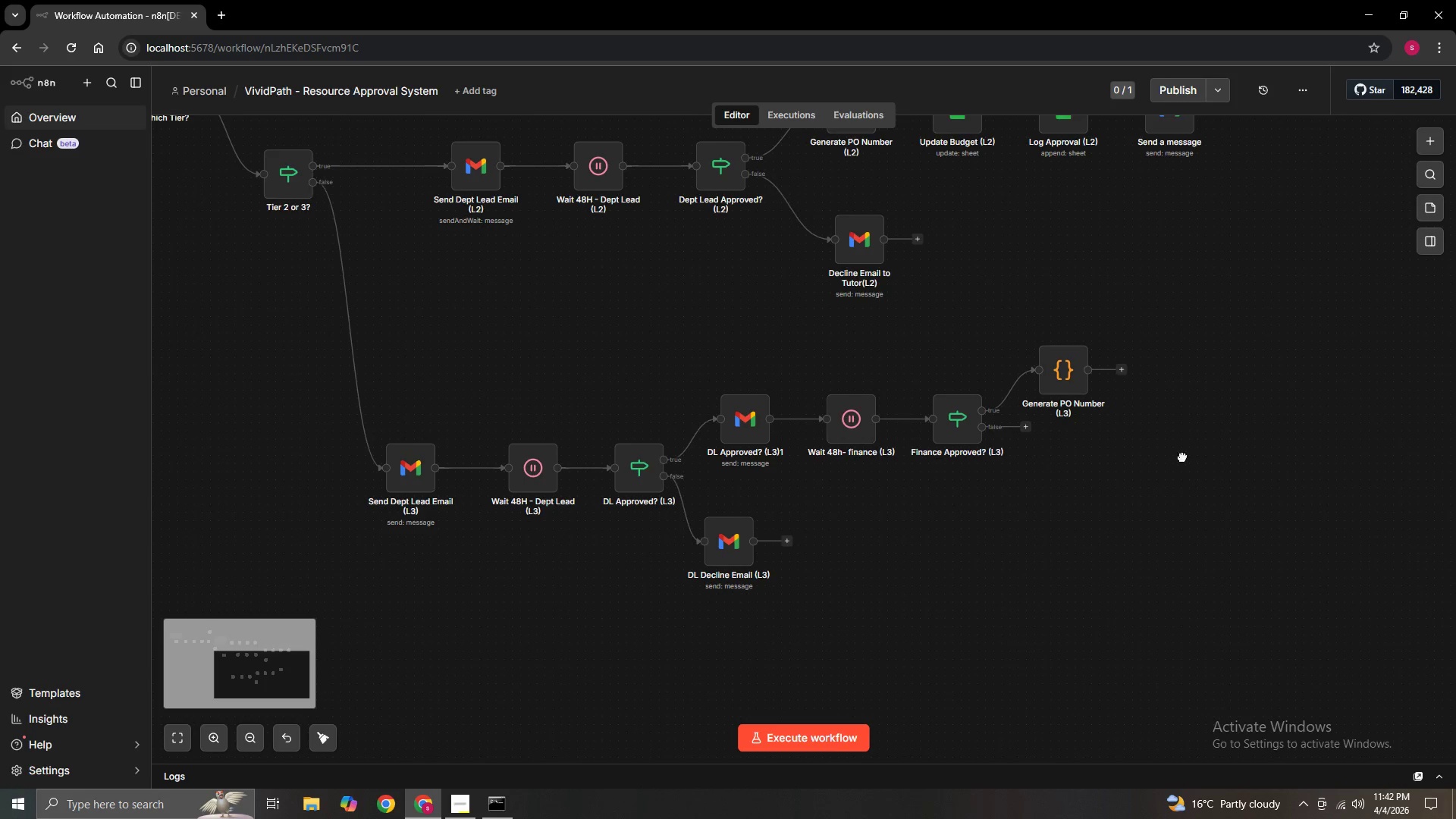 
hold_key(key=ControlLeft, duration=1.47)
 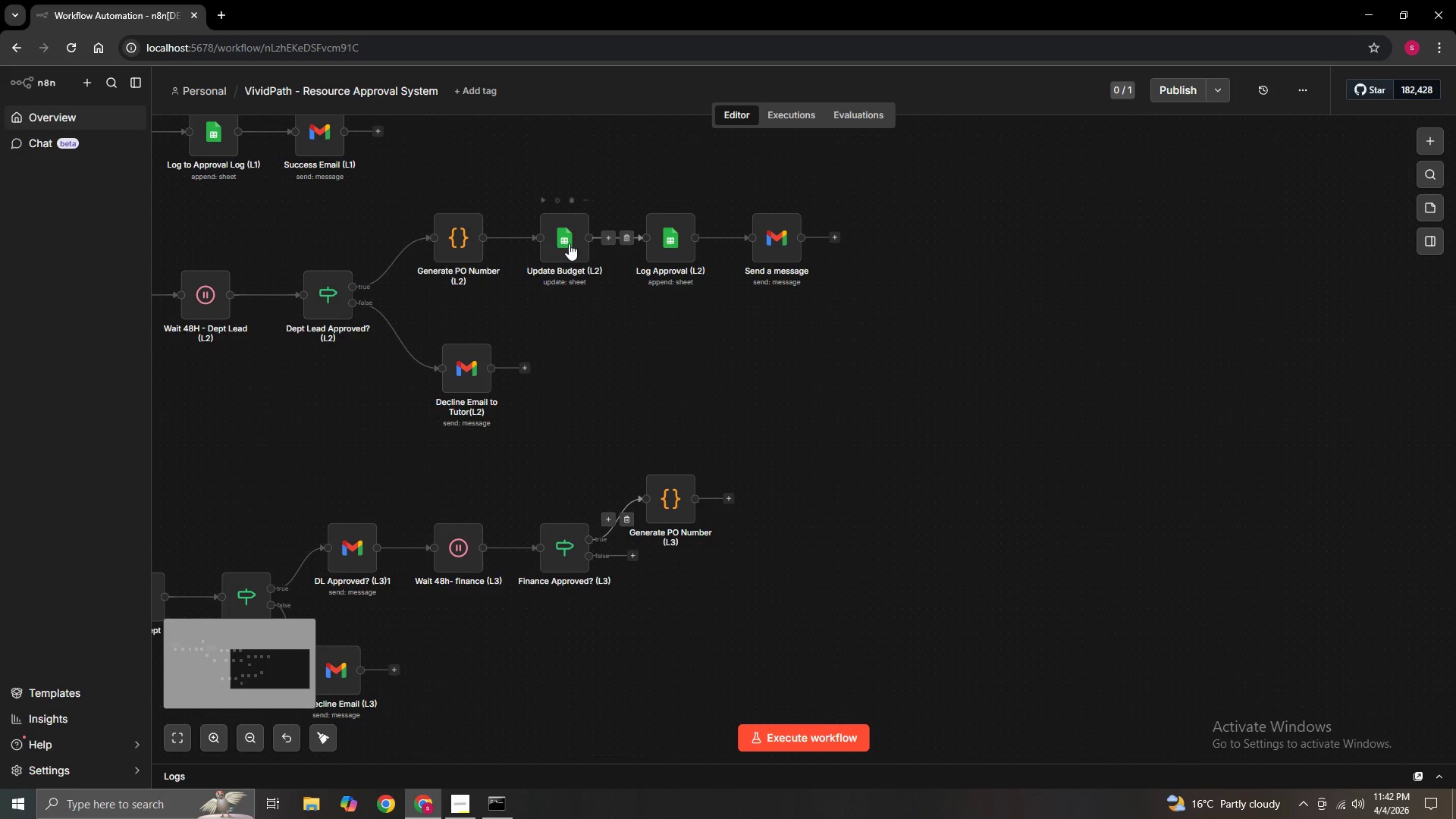 
scroll: coordinate [635, 364], scroll_direction: down, amount: 3.0
 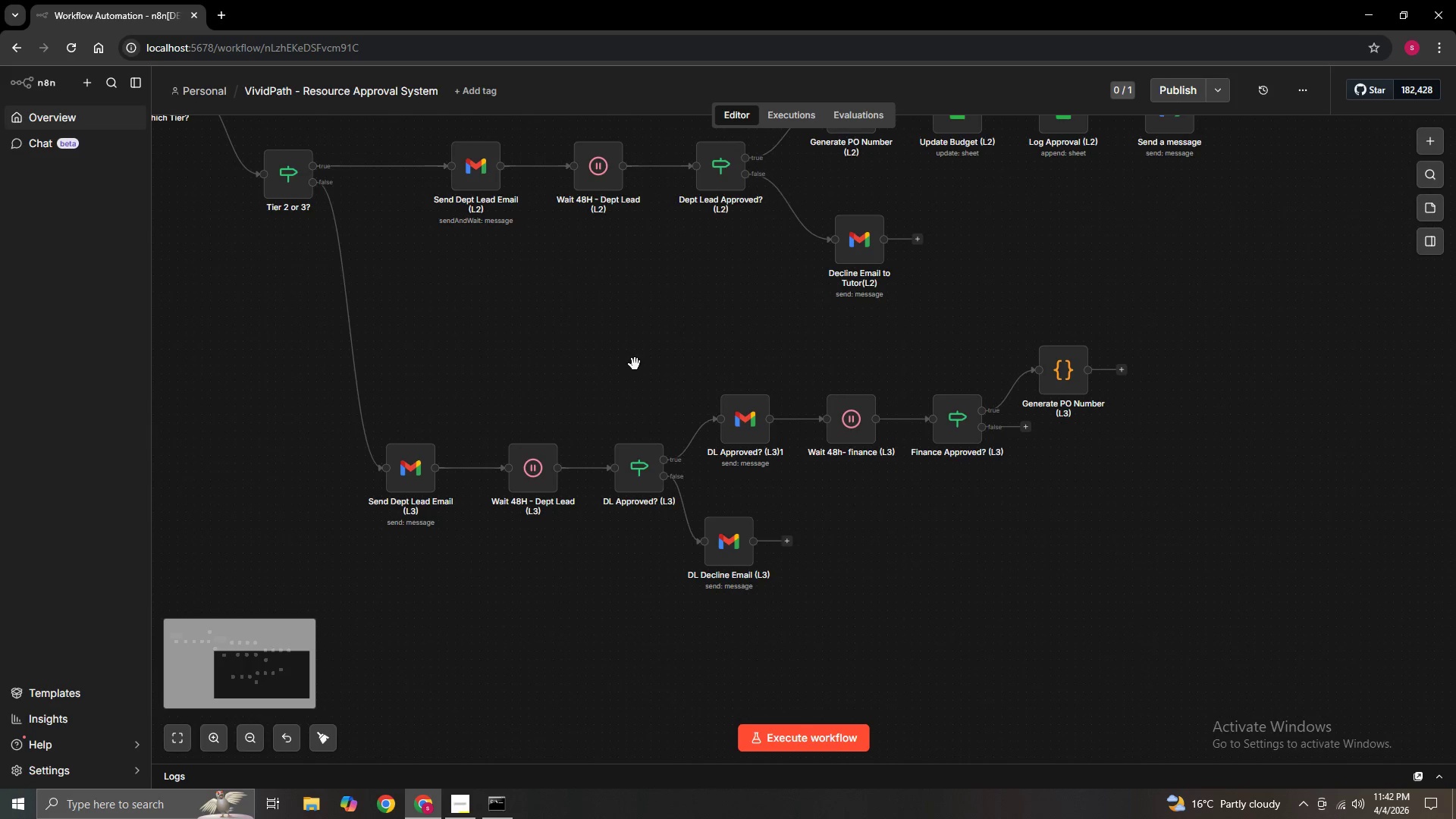 
left_click_drag(start_coordinate=[1186, 455], to_coordinate=[793, 584])
 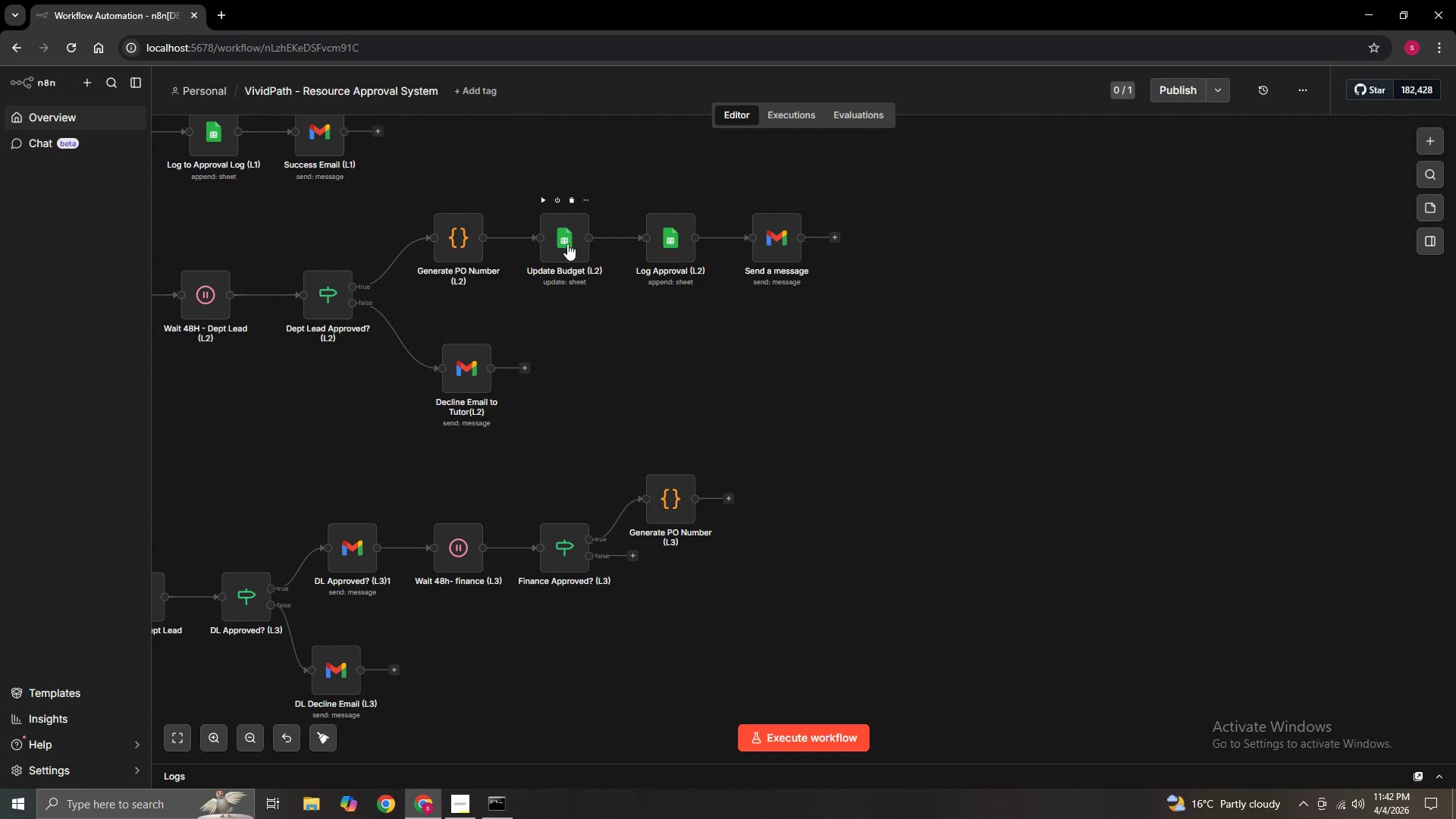 
double_click([567, 243])
 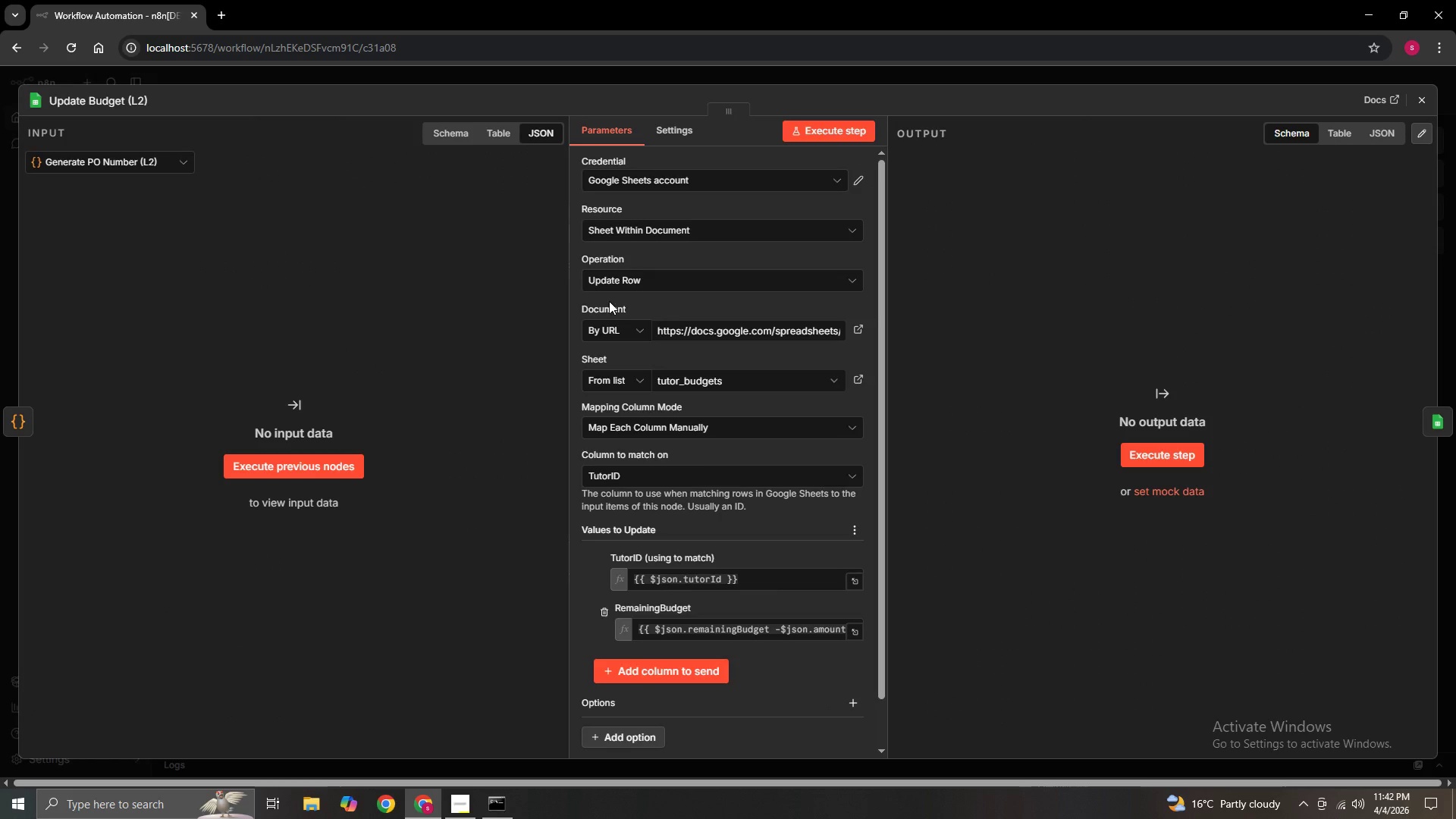 
scroll: coordinate [641, 377], scroll_direction: down, amount: 4.0
 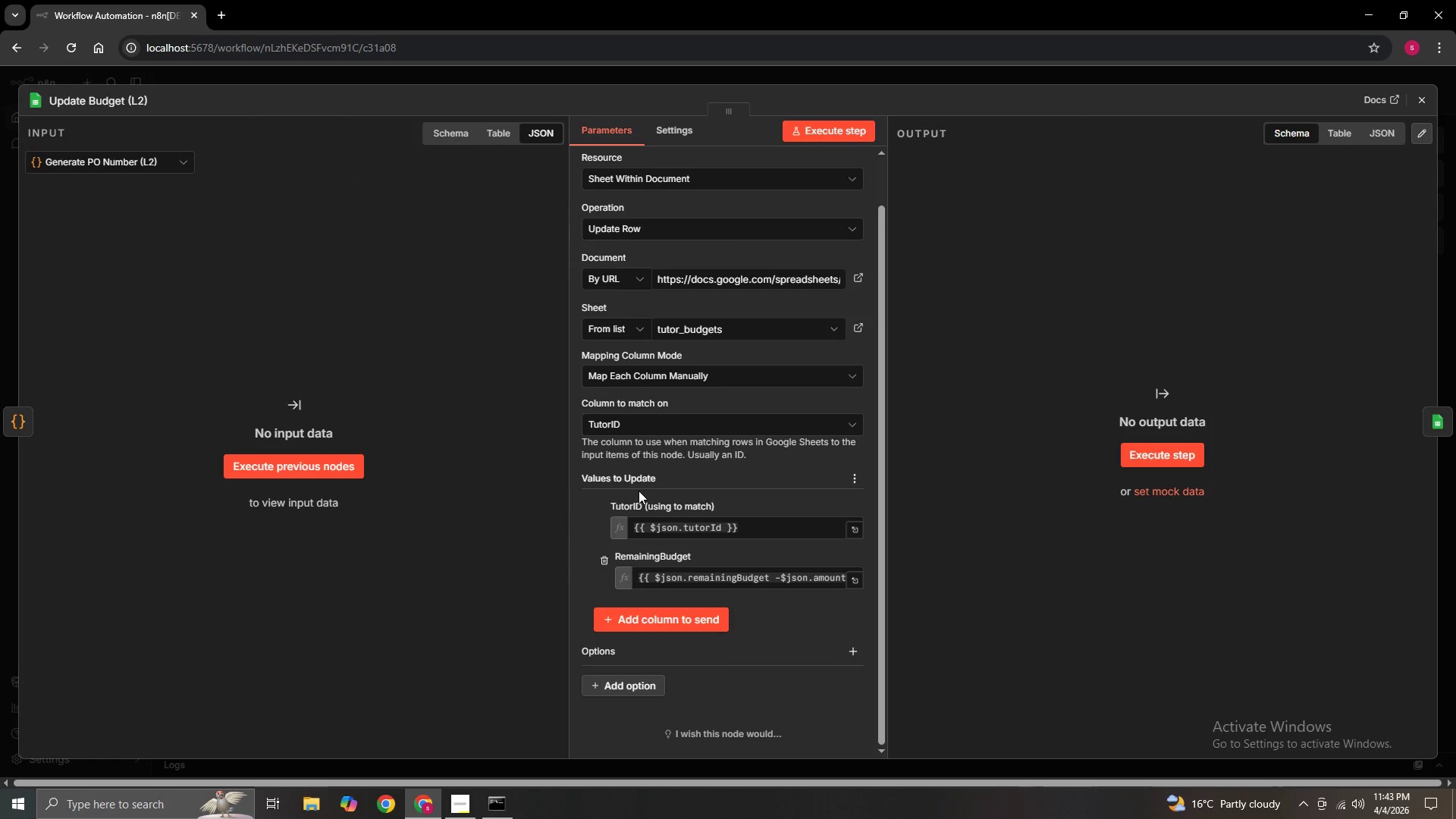 
scroll: coordinate [639, 491], scroll_direction: up, amount: 3.0
 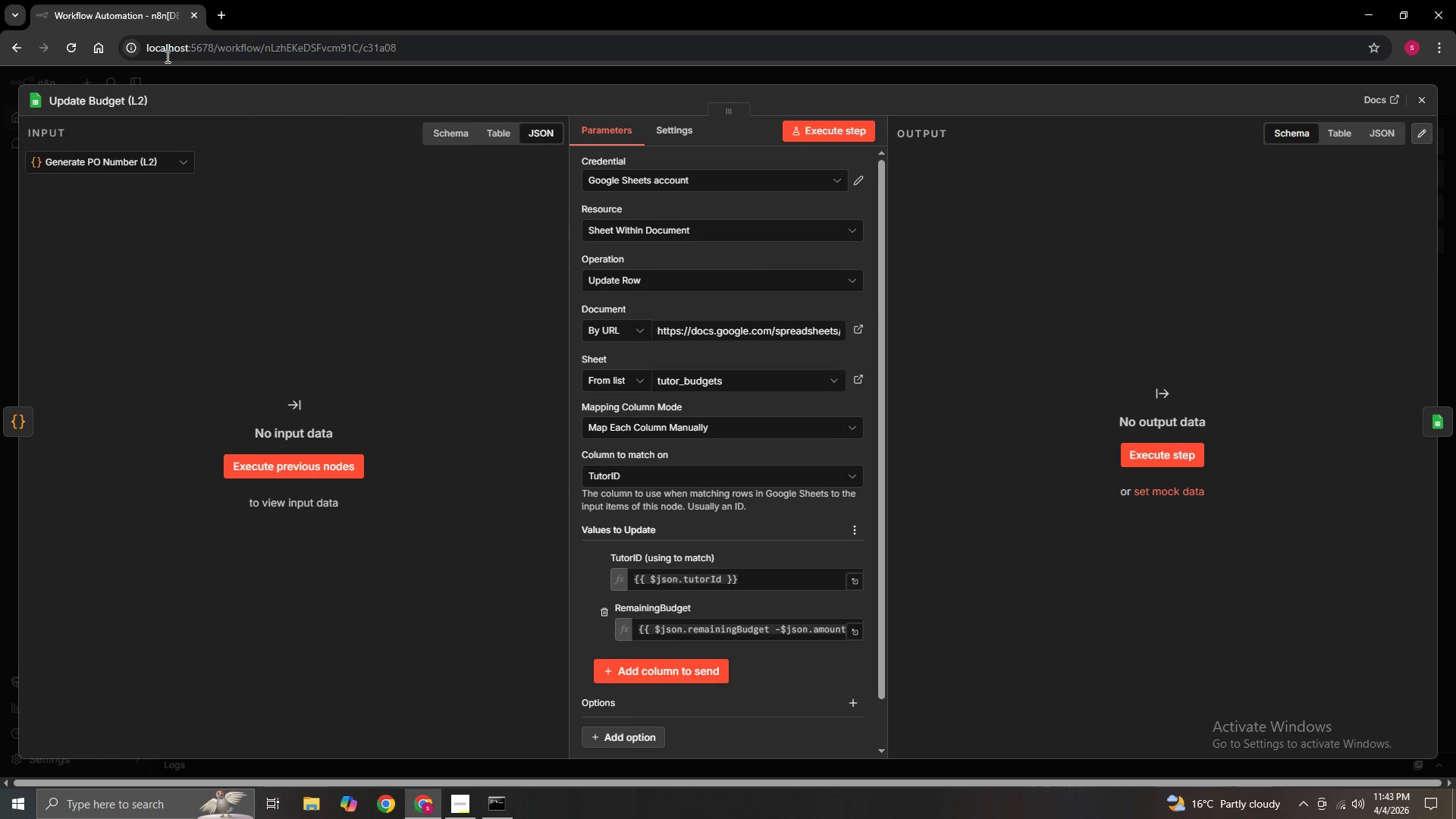 
left_click([219, 11])
 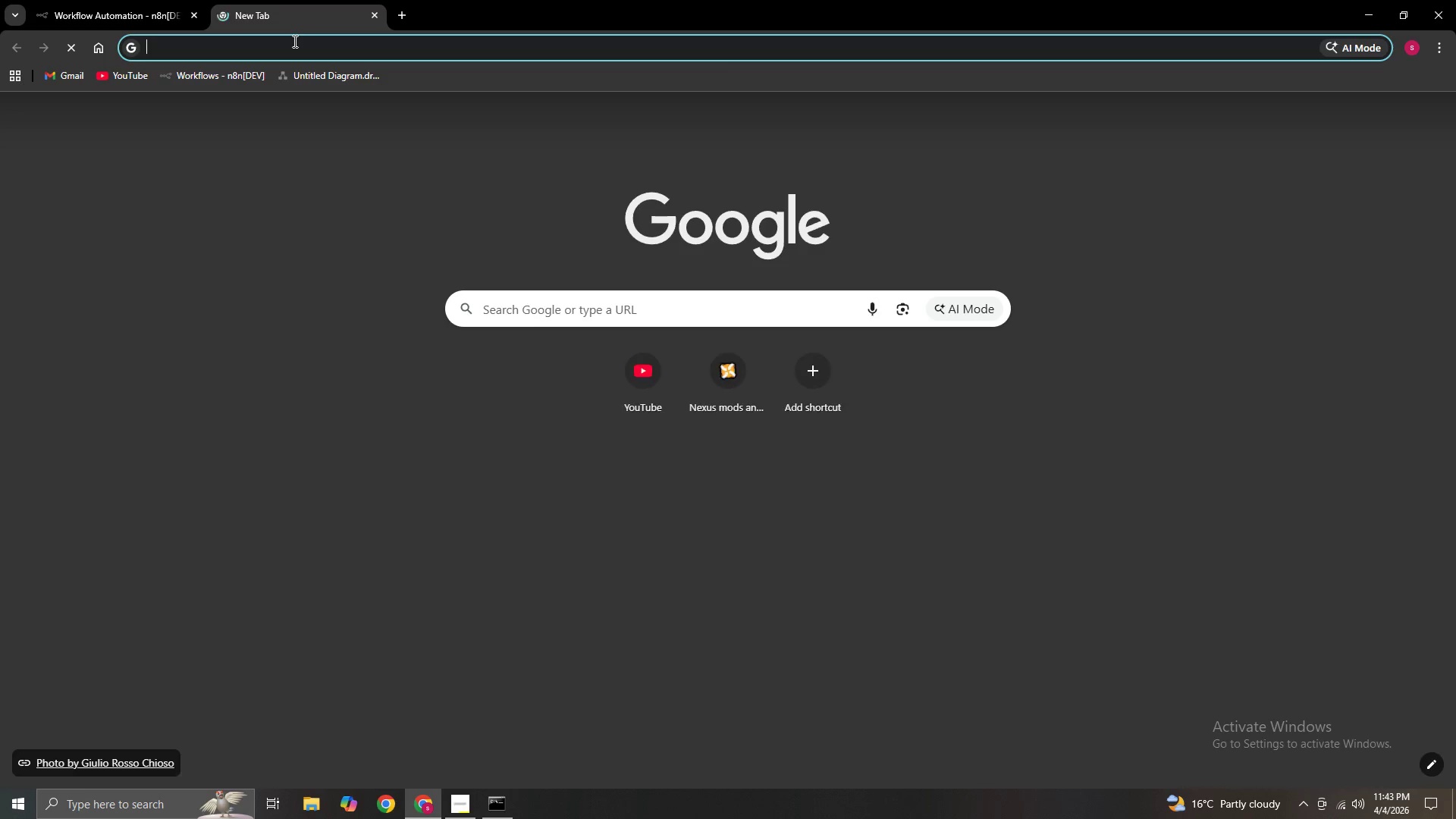 
left_click([293, 41])
 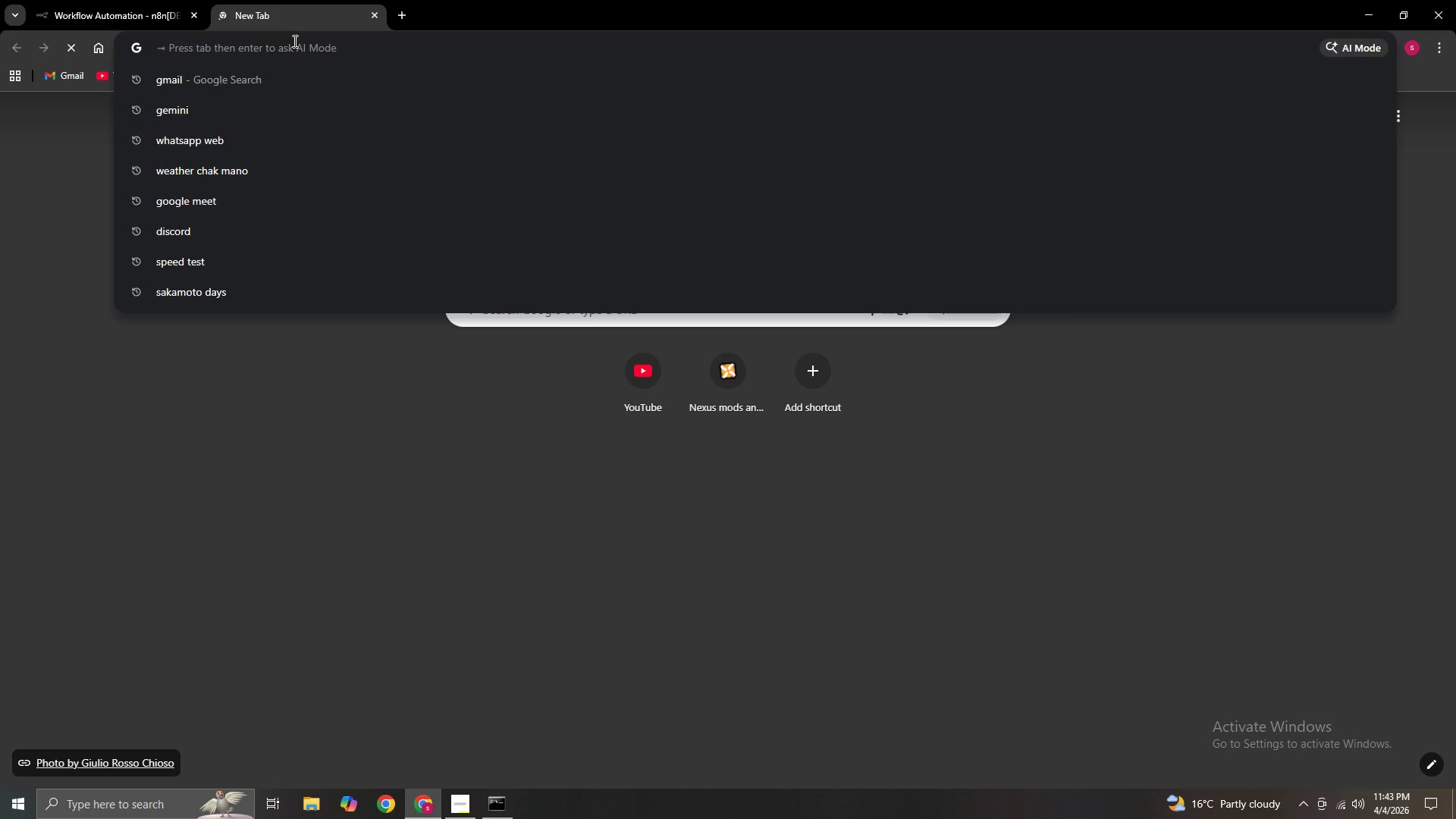 
type(docs)
 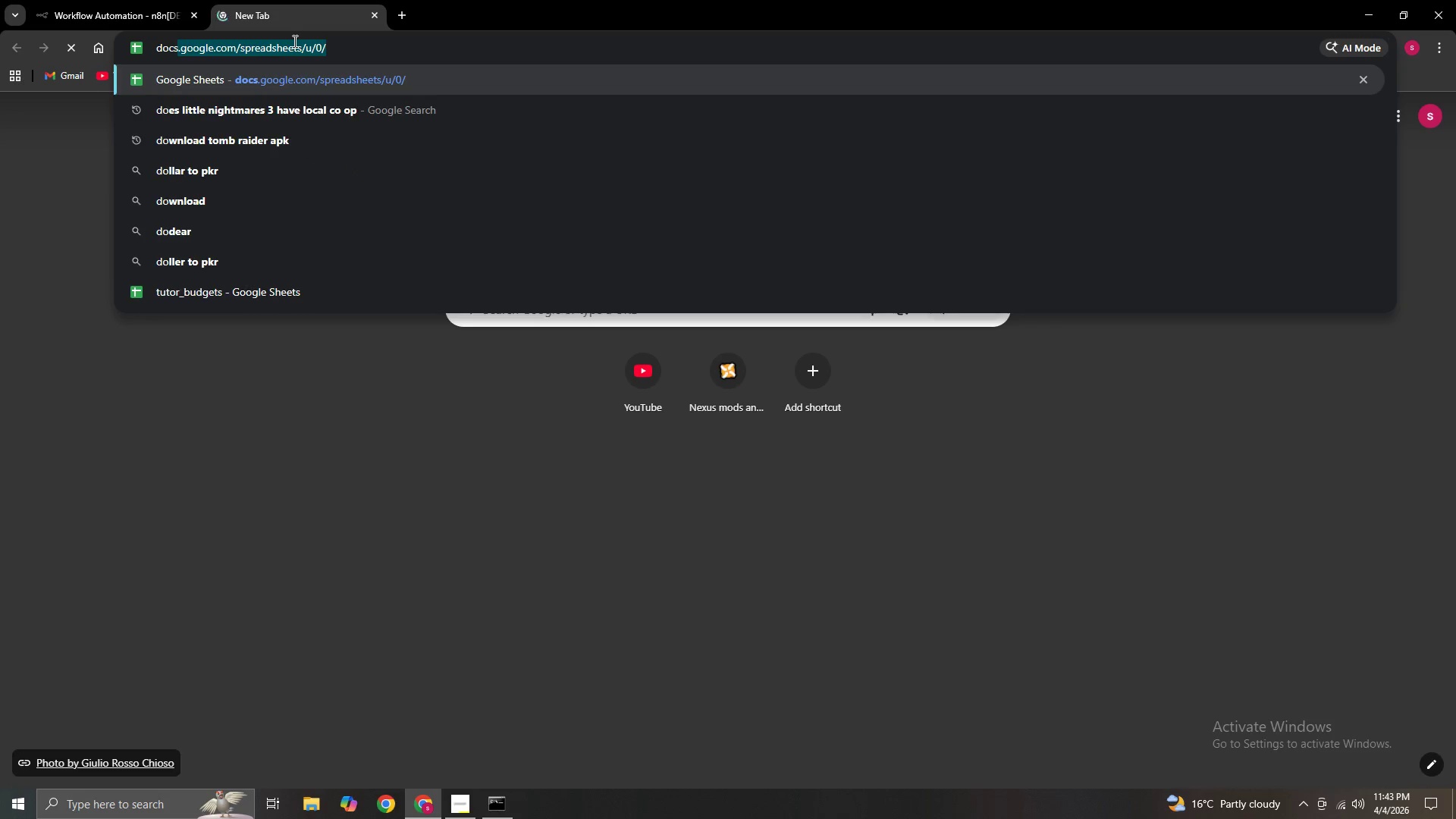 
key(Enter)
 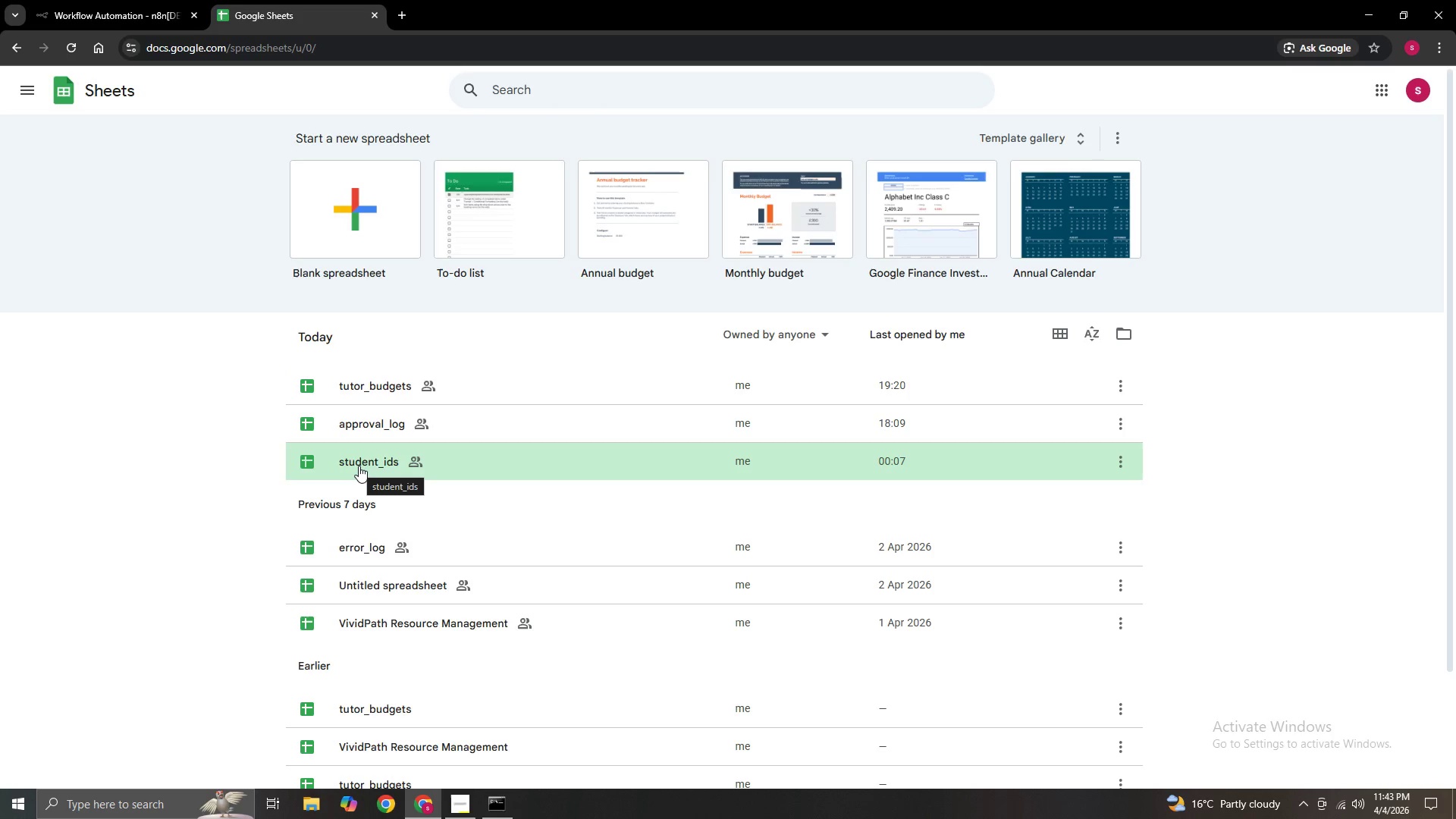 
wait(10.06)
 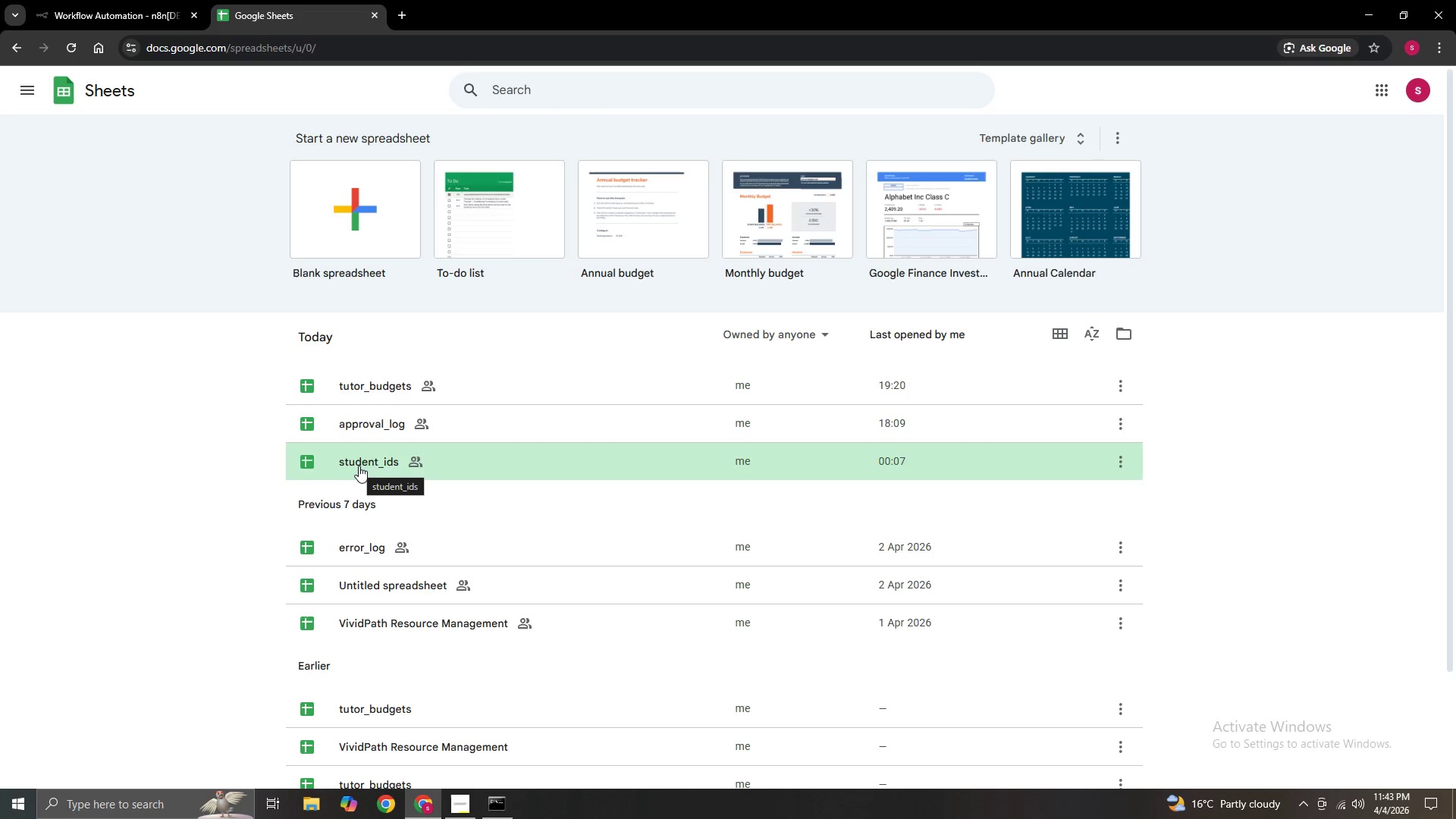 
left_click([390, 384])
 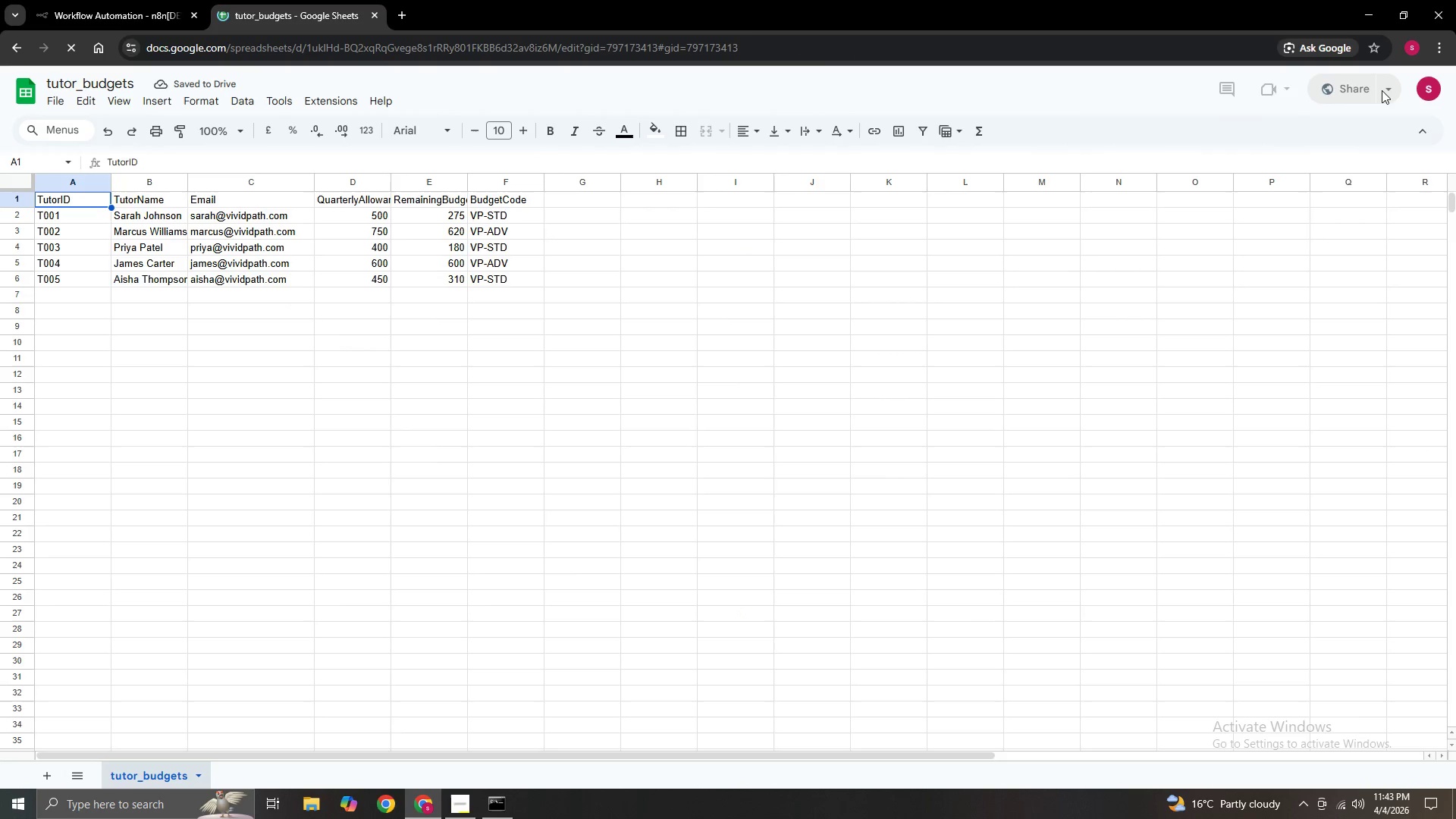 
left_click([1384, 91])
 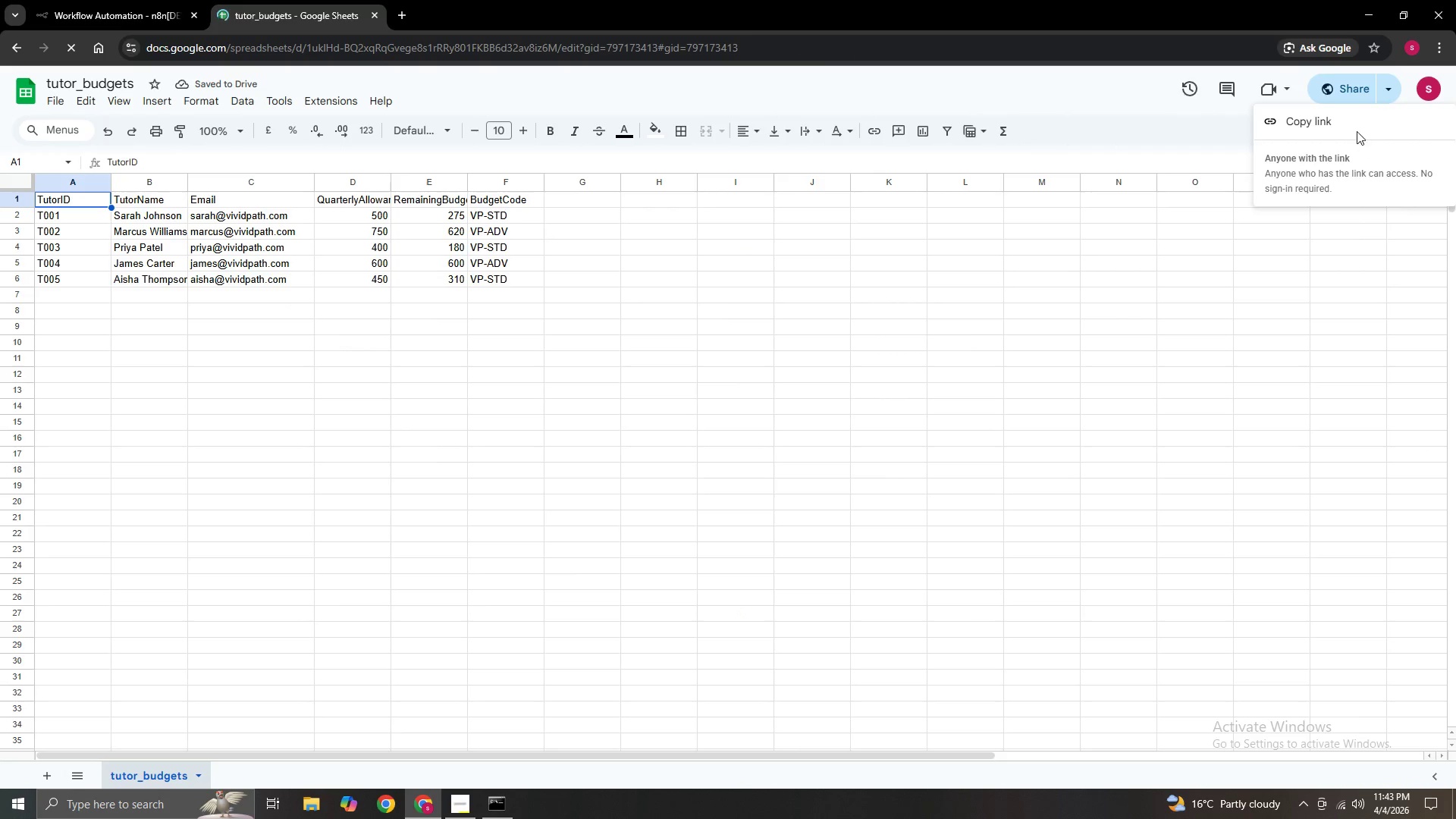 
left_click([1355, 127])
 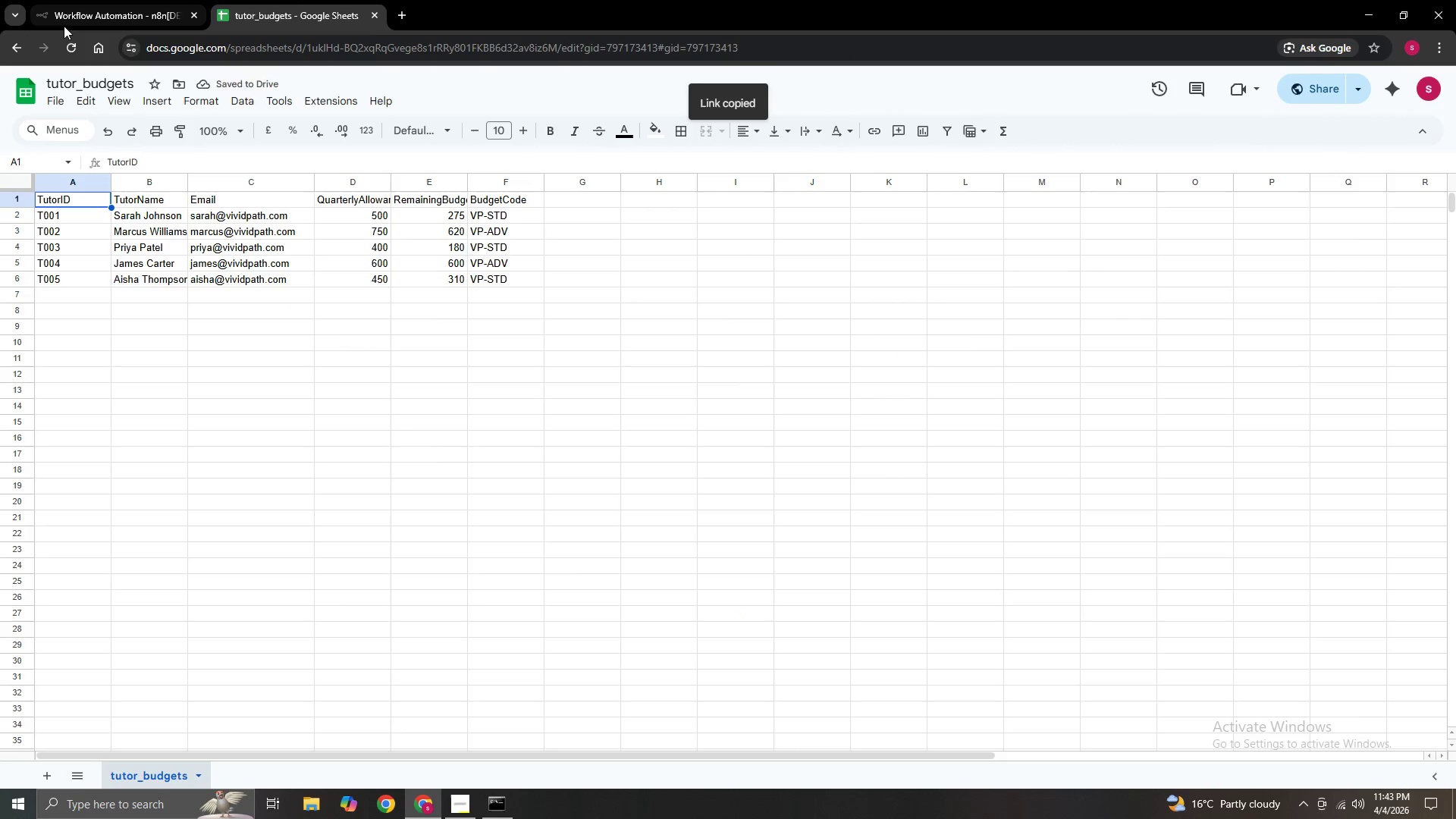 
left_click([83, 13])
 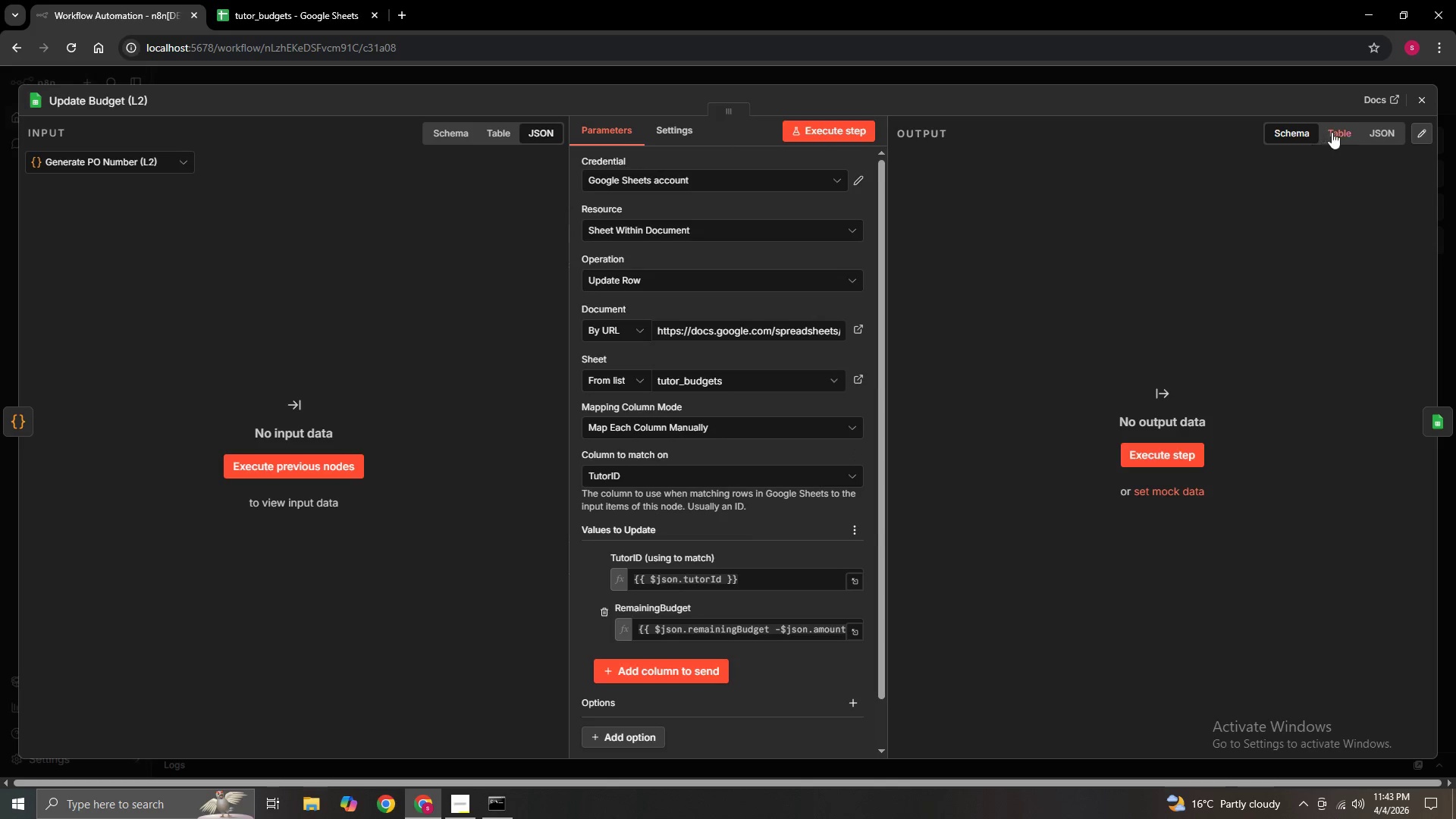 
left_click([1429, 101])
 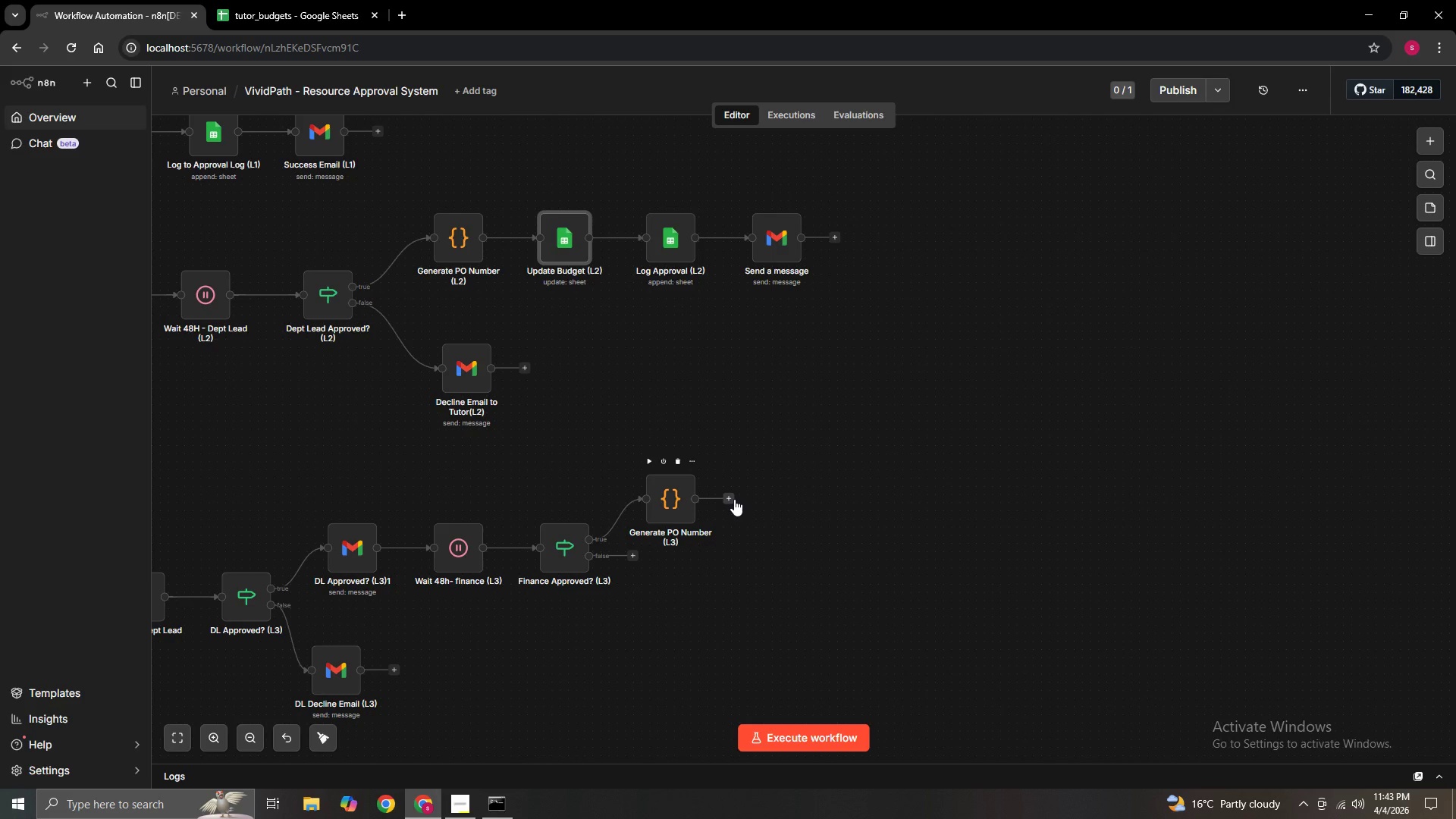 
left_click([734, 499])
 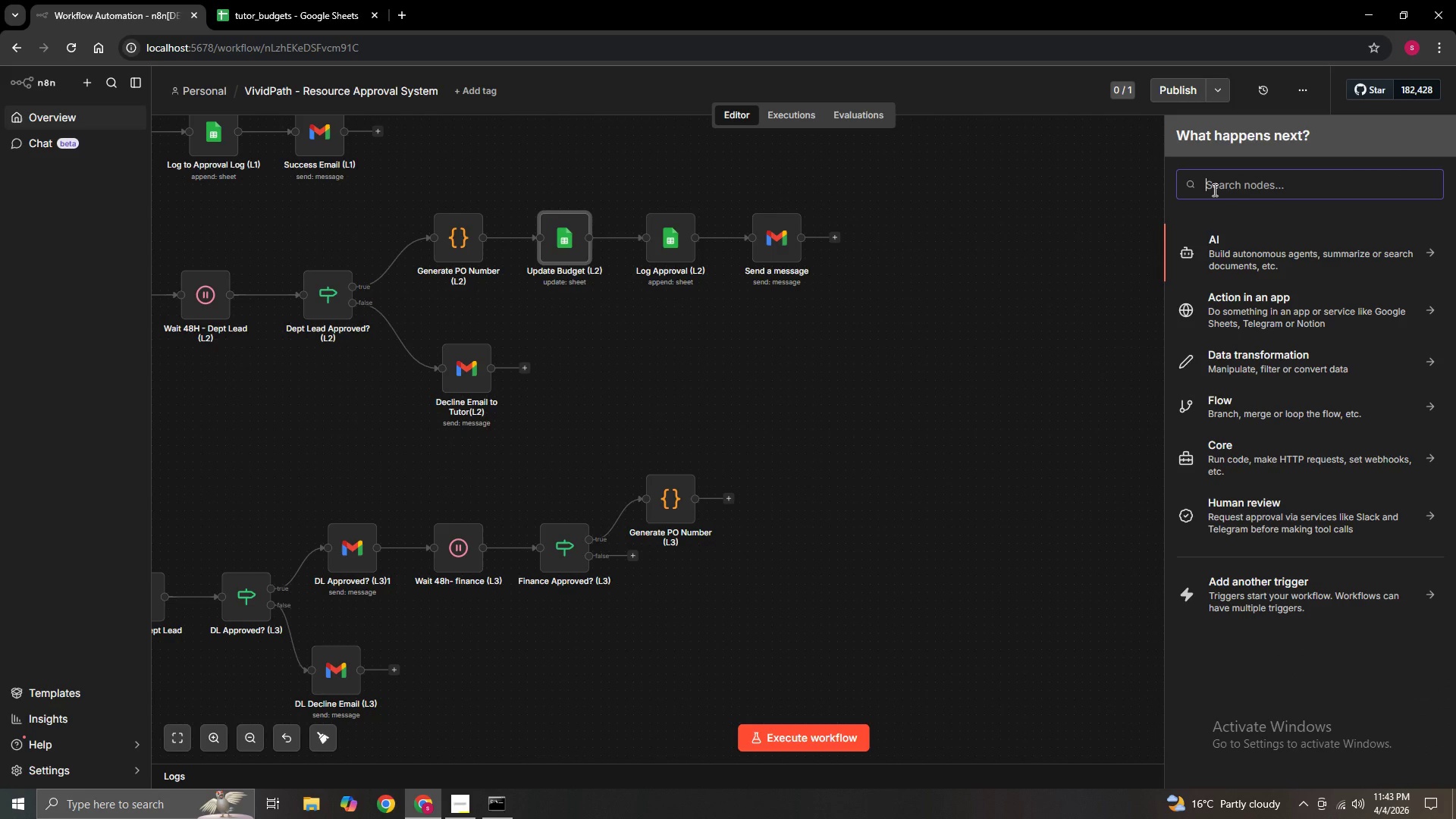 
left_click([1213, 190])
 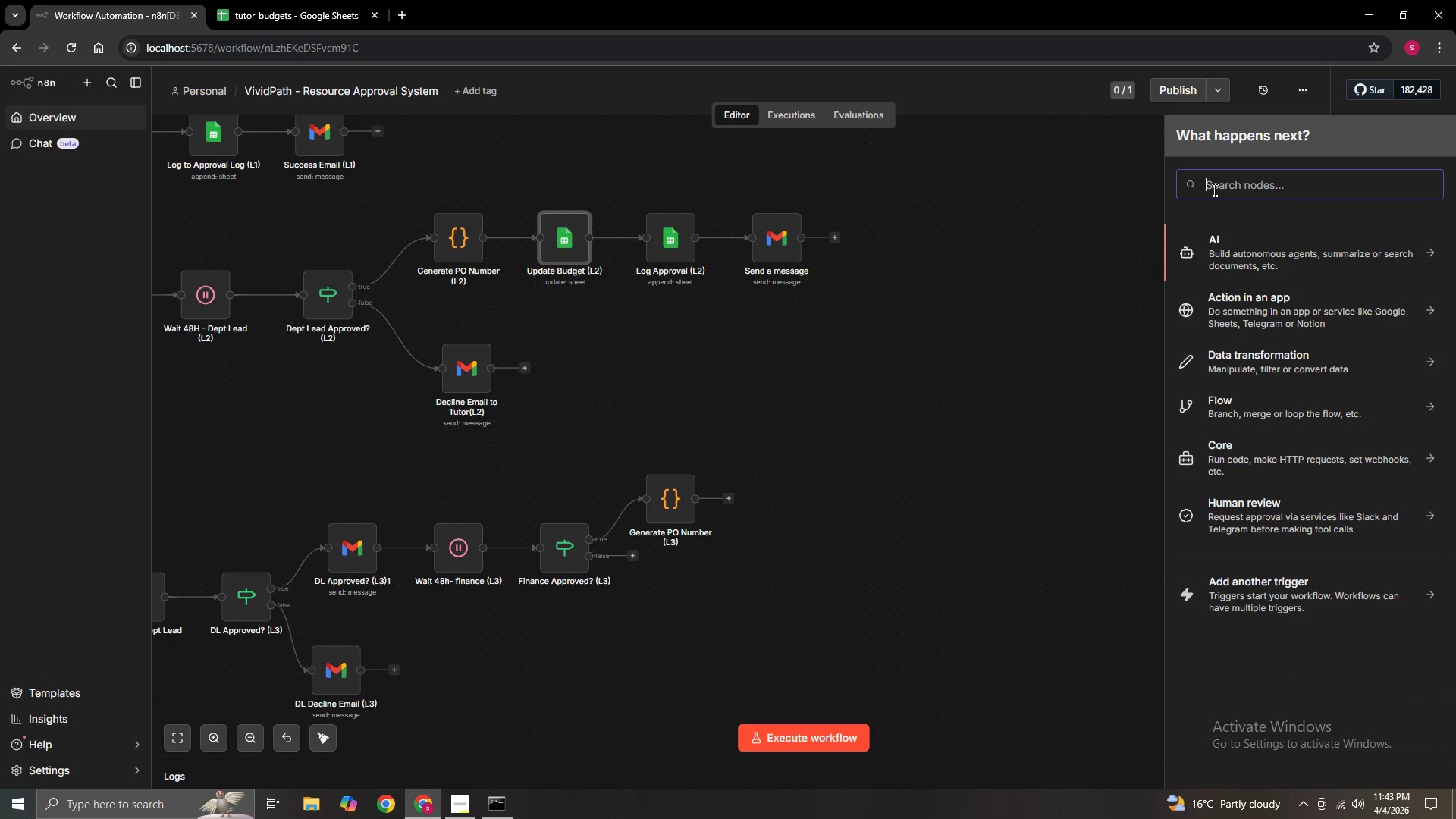 
type(Goog)
 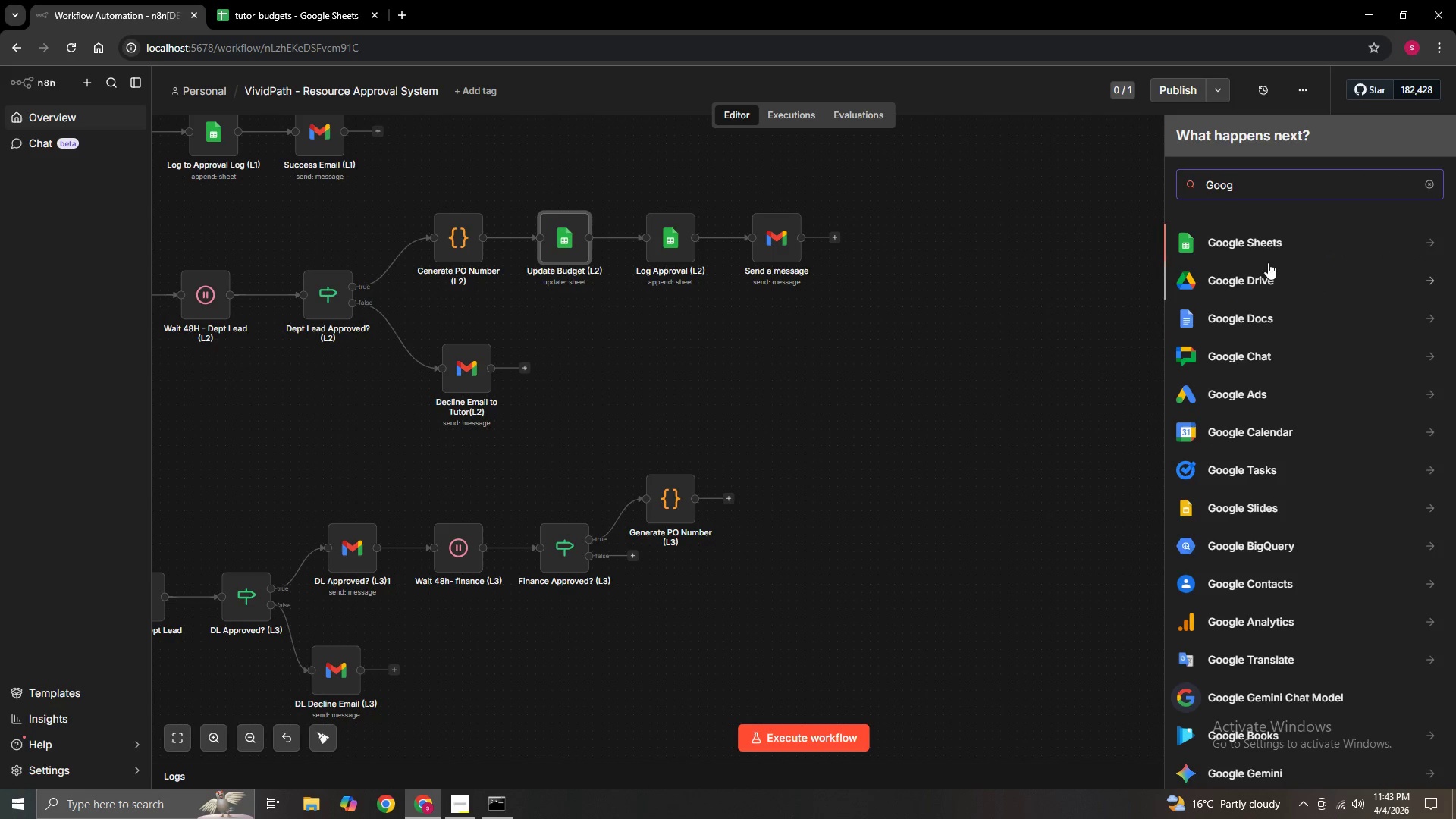 
left_click([1278, 253])
 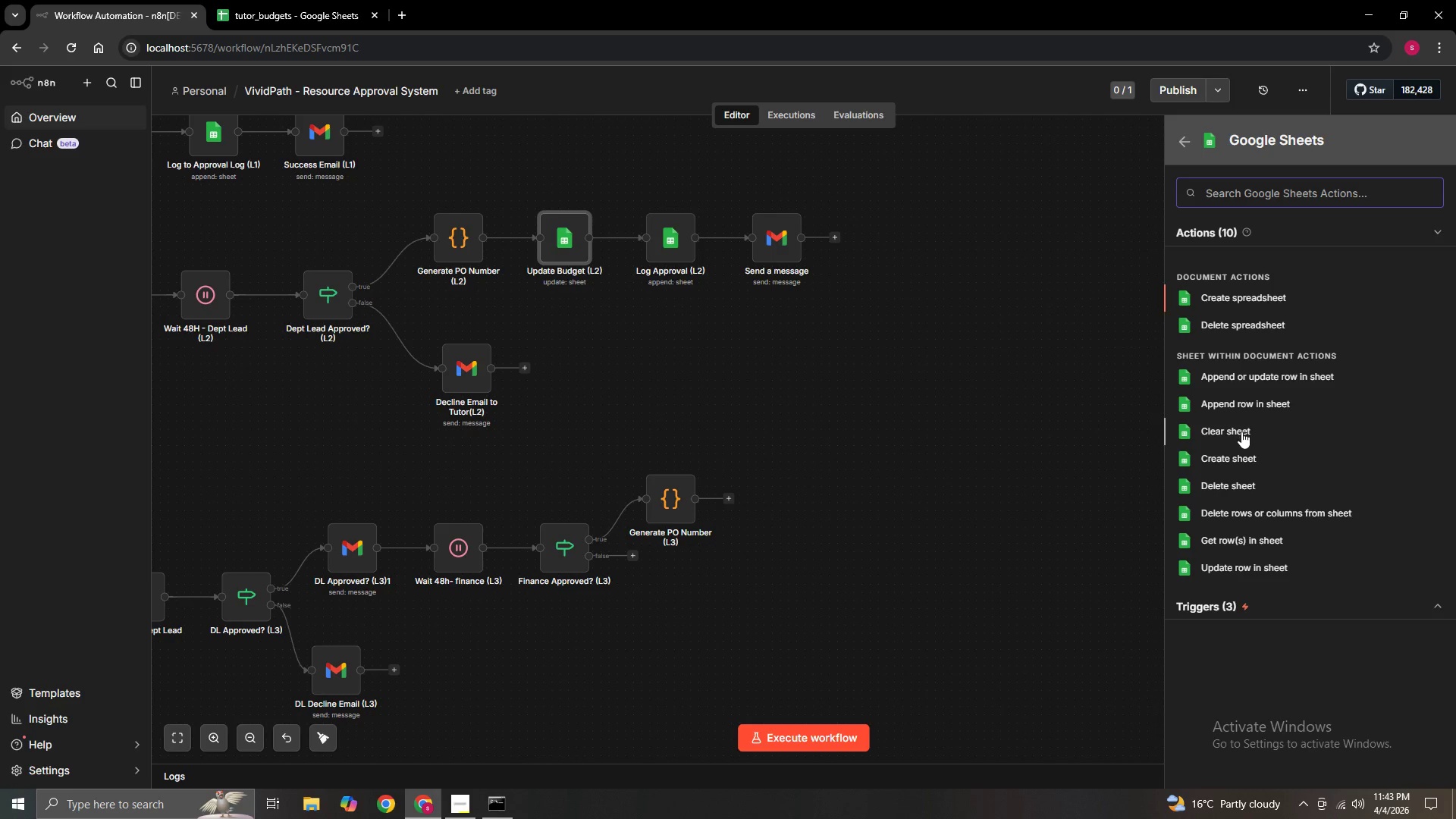 
wait(6.7)
 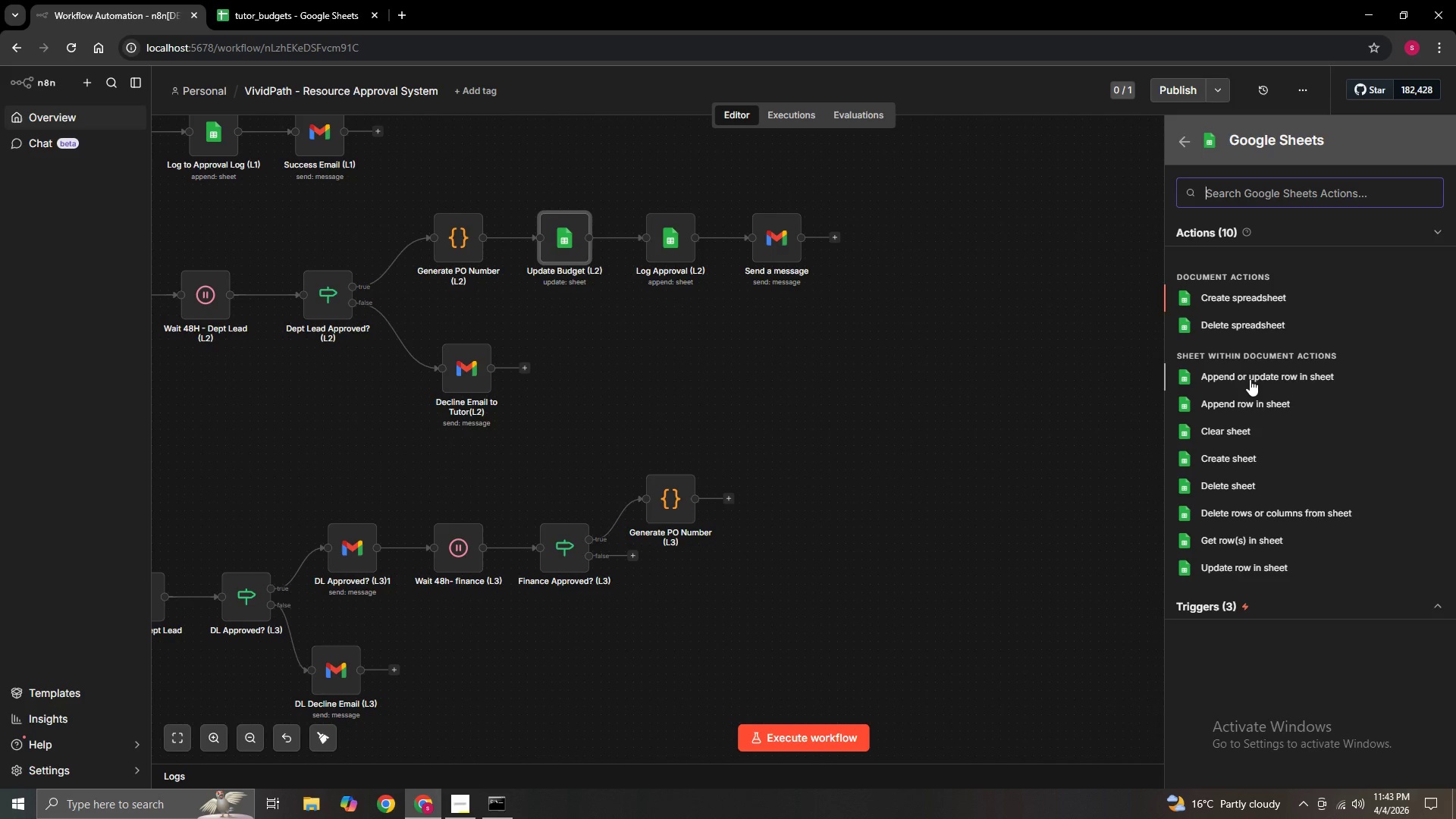 
left_click([1241, 565])
 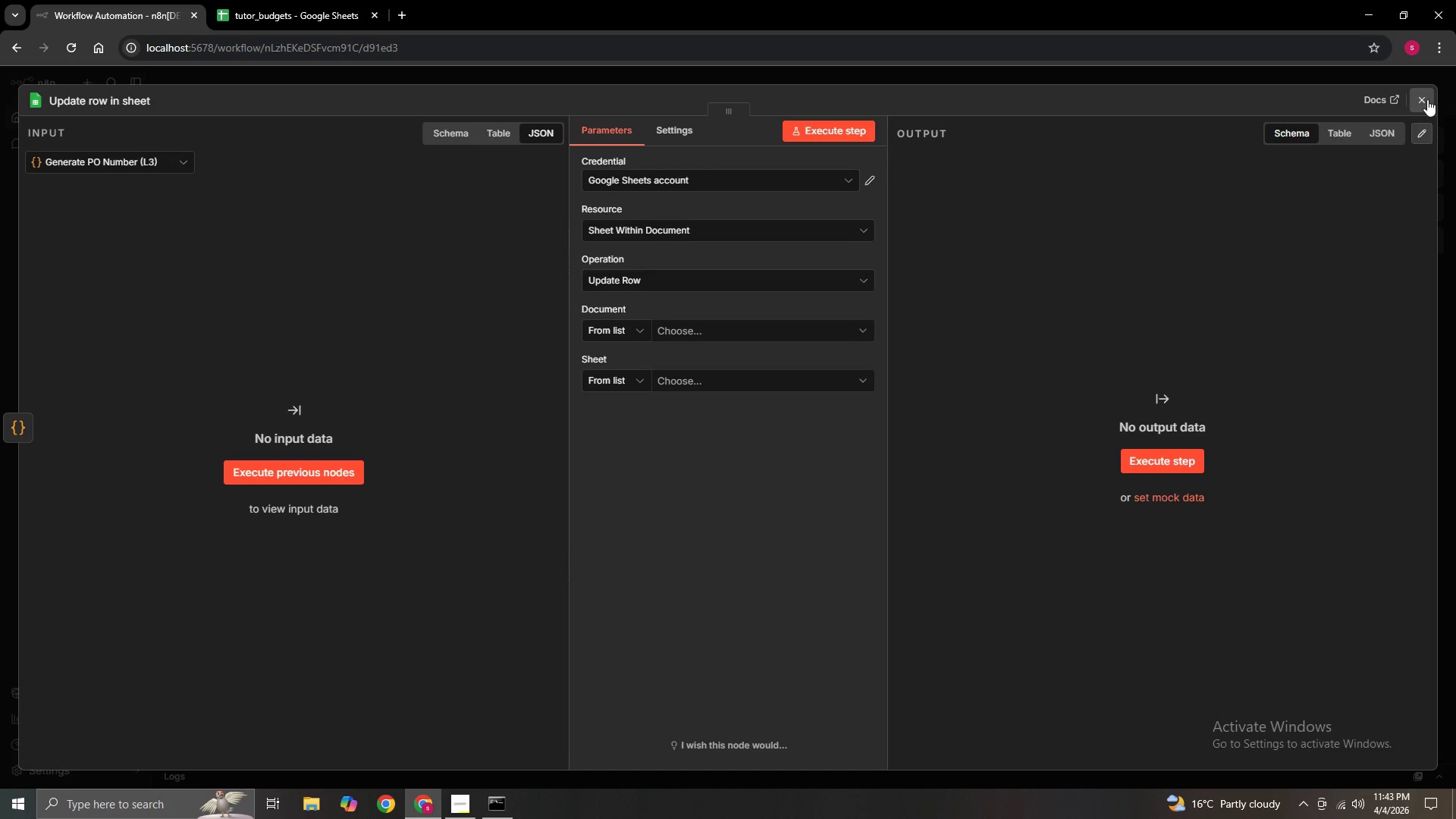 
left_click([1425, 98])
 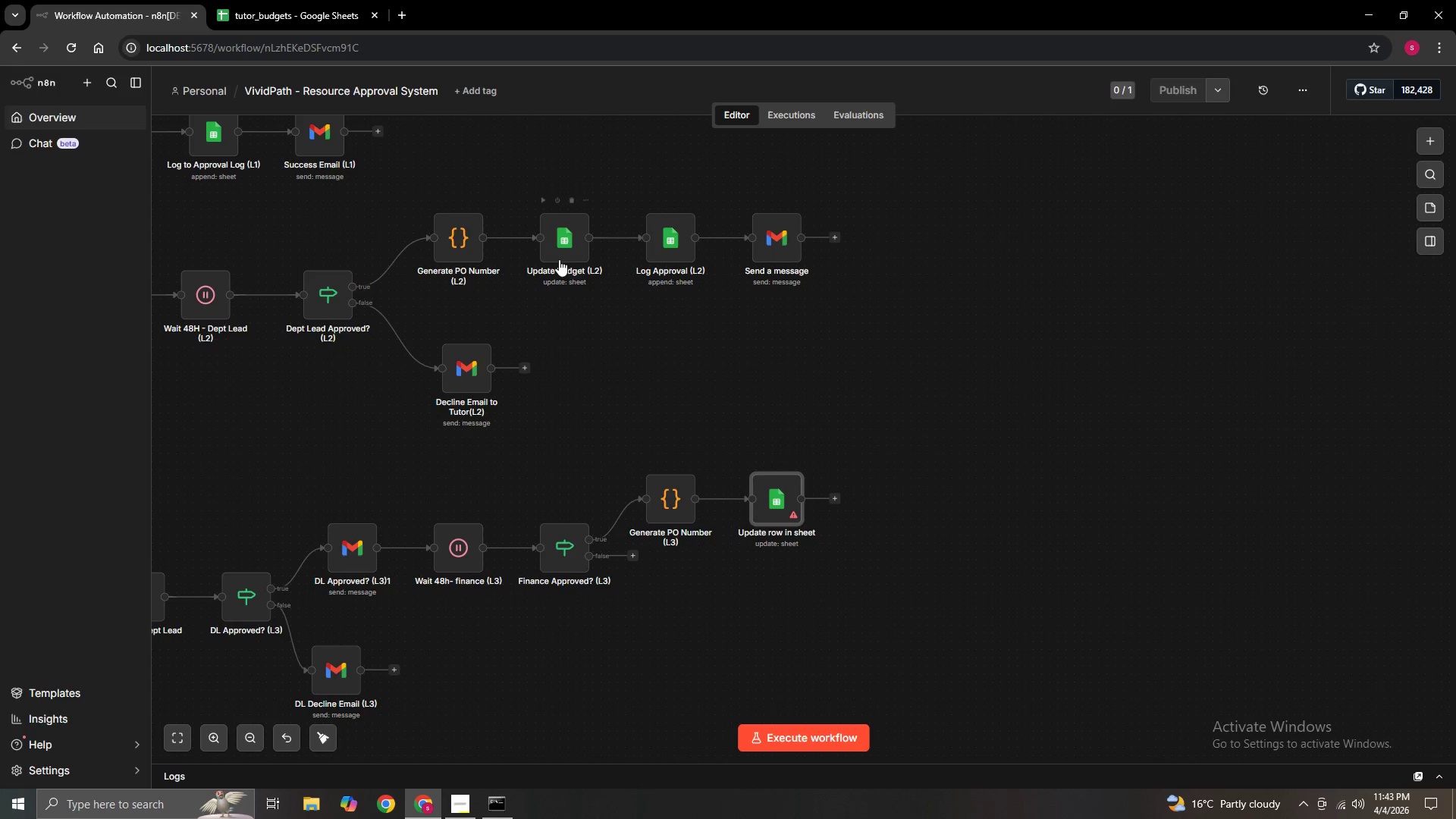 
double_click([559, 259])
 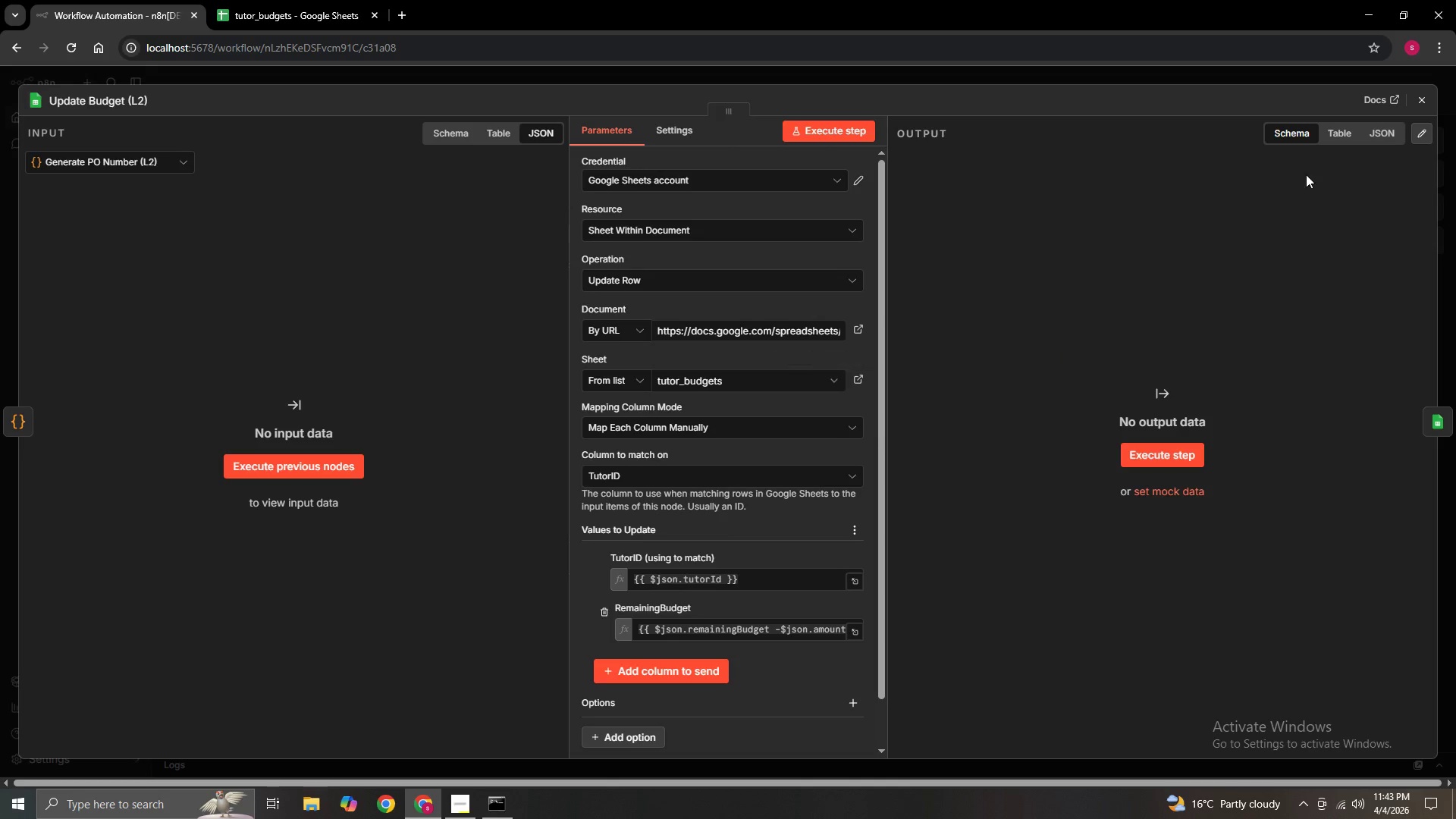 
left_click([1419, 97])
 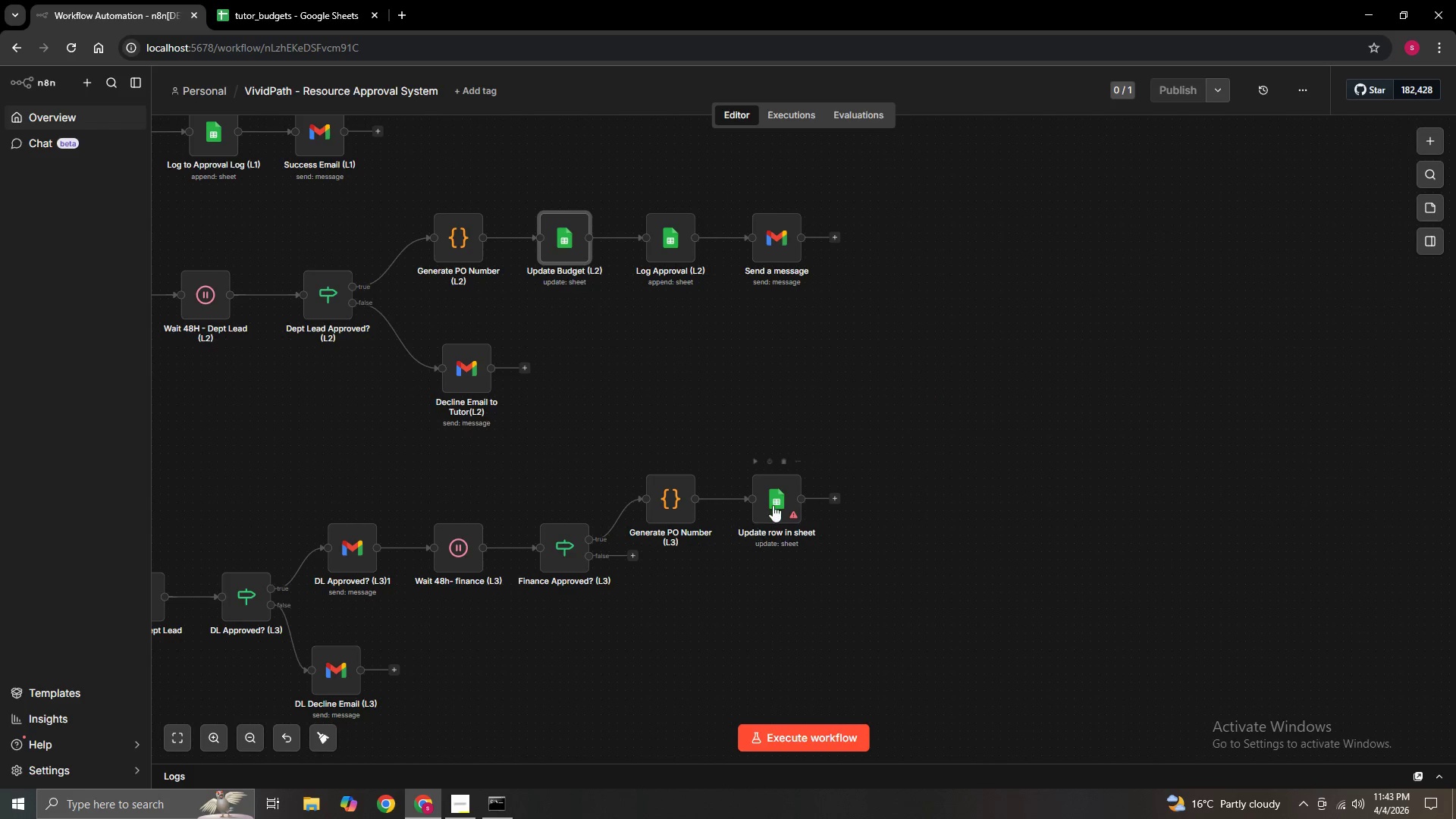 
double_click([773, 505])
 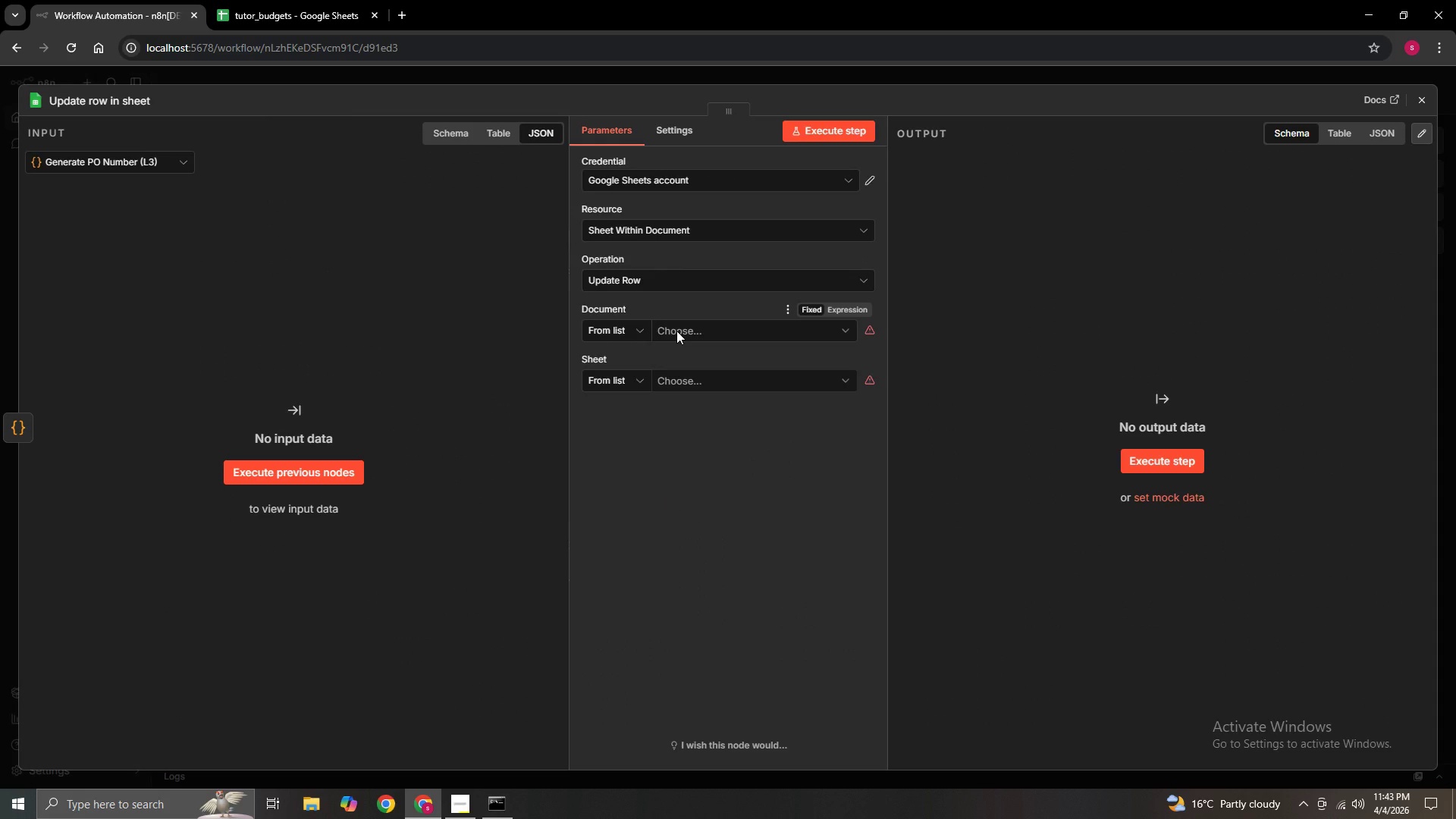 
left_click([626, 331])
 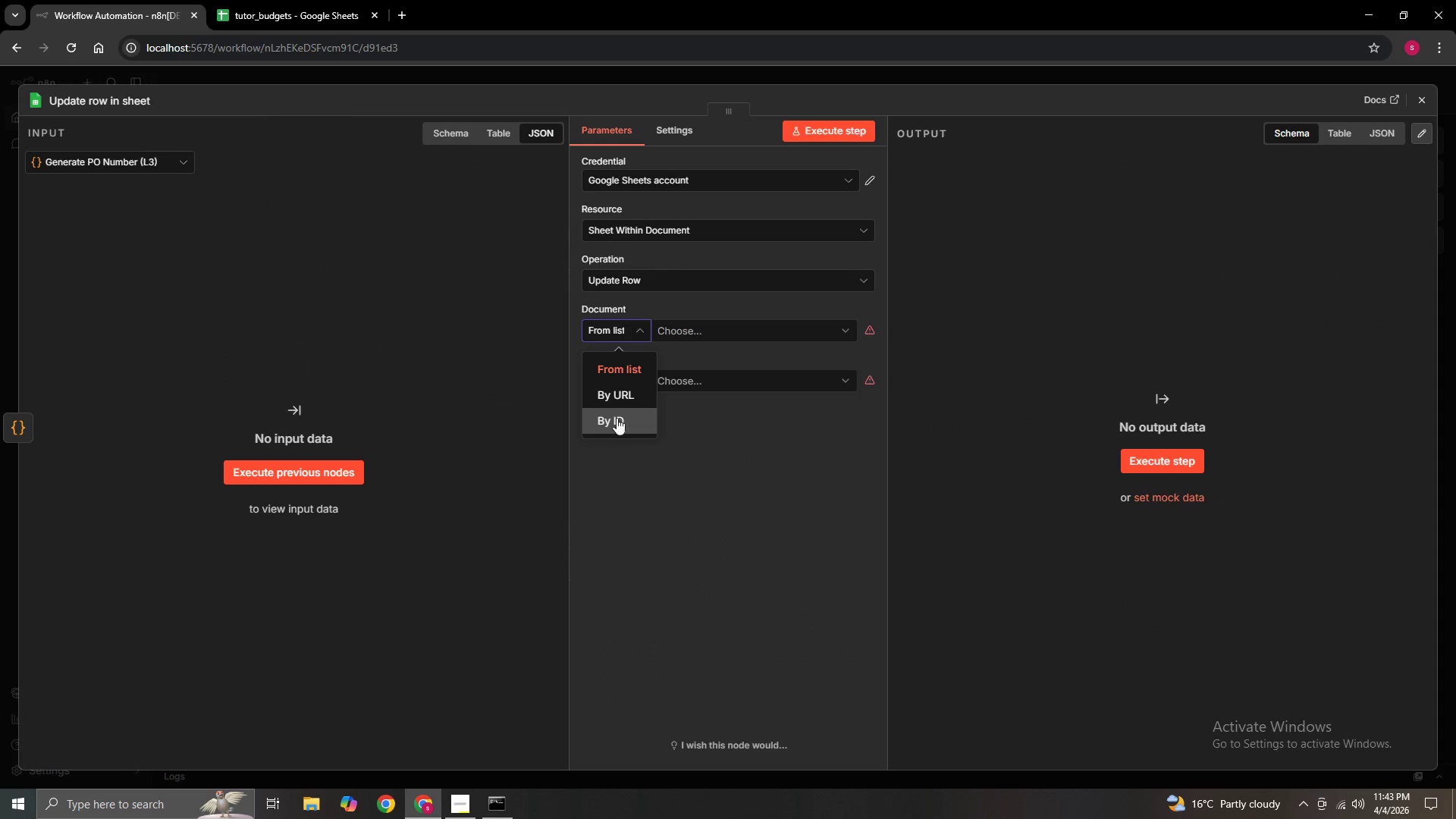 
left_click([617, 400])
 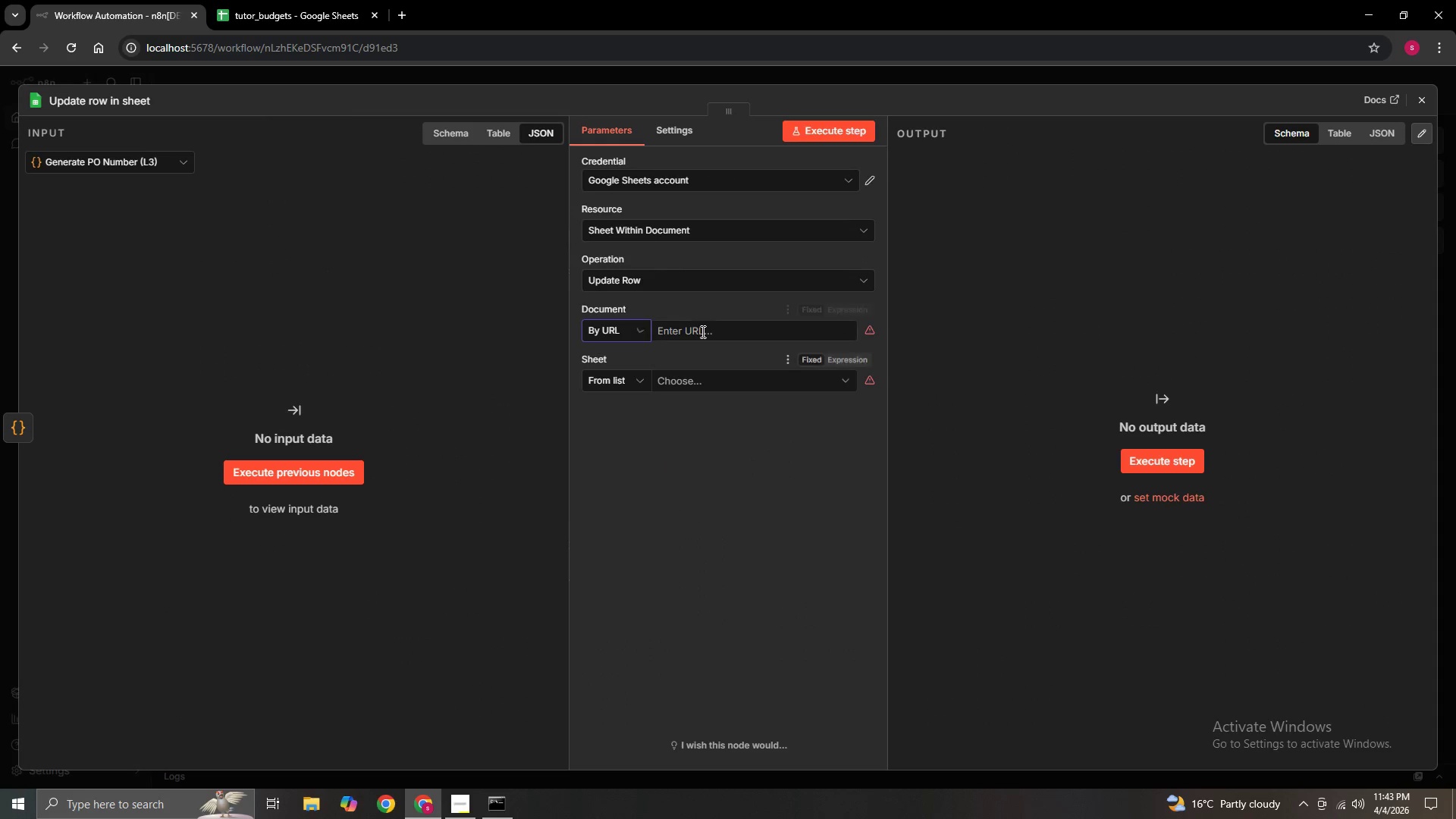 
left_click([700, 331])
 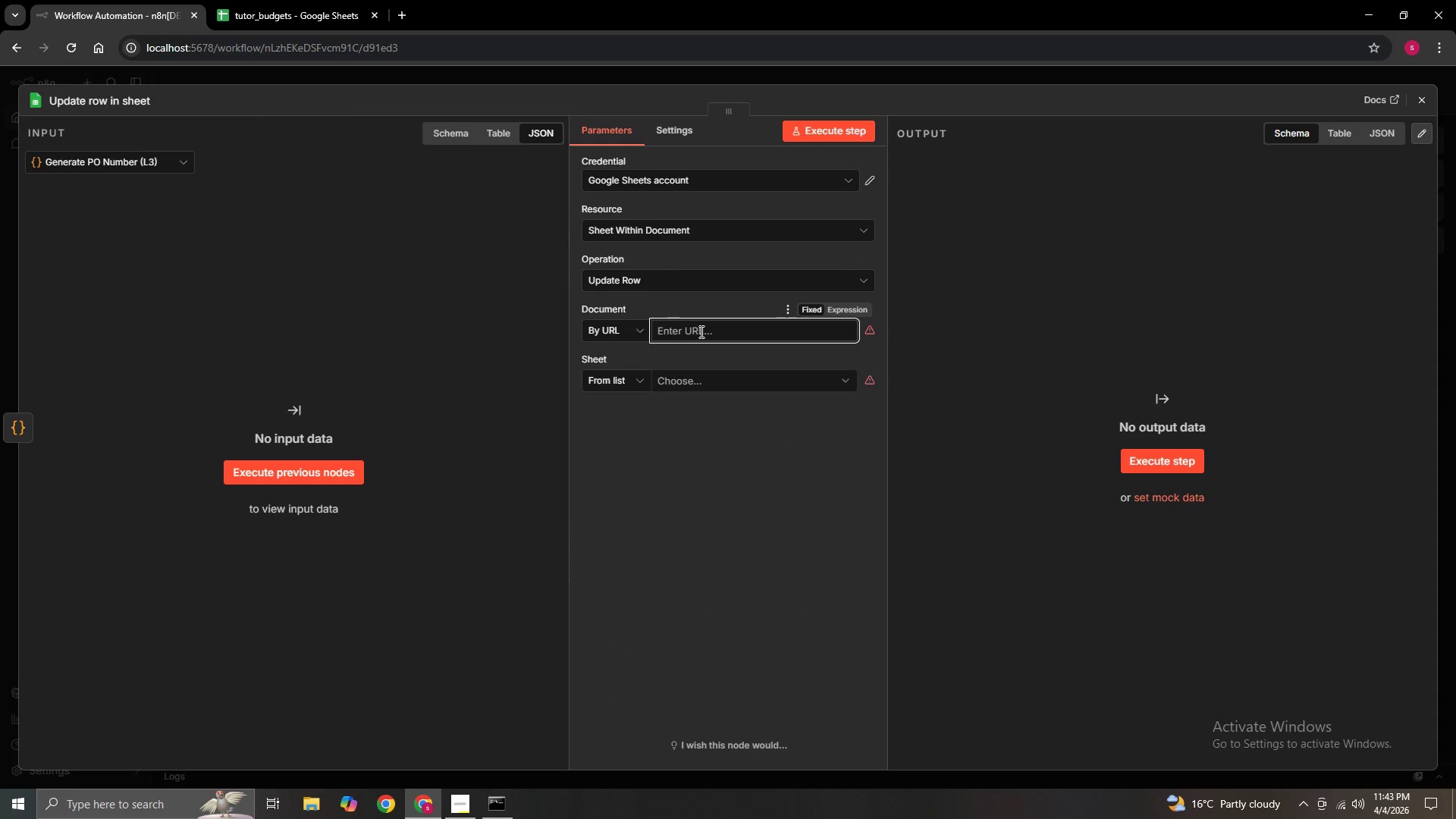 
key(Control+V)
 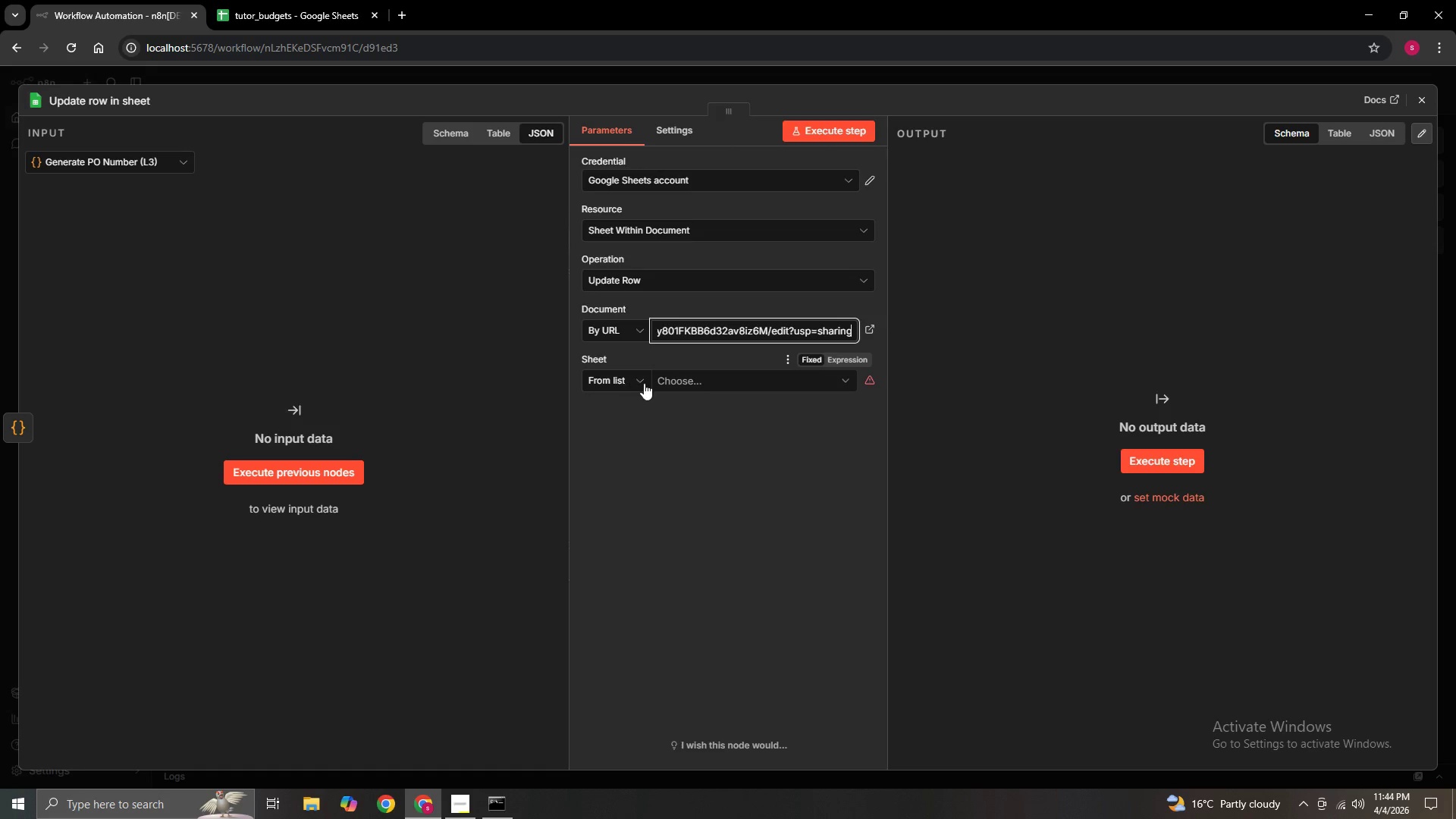 
left_click([689, 381])
 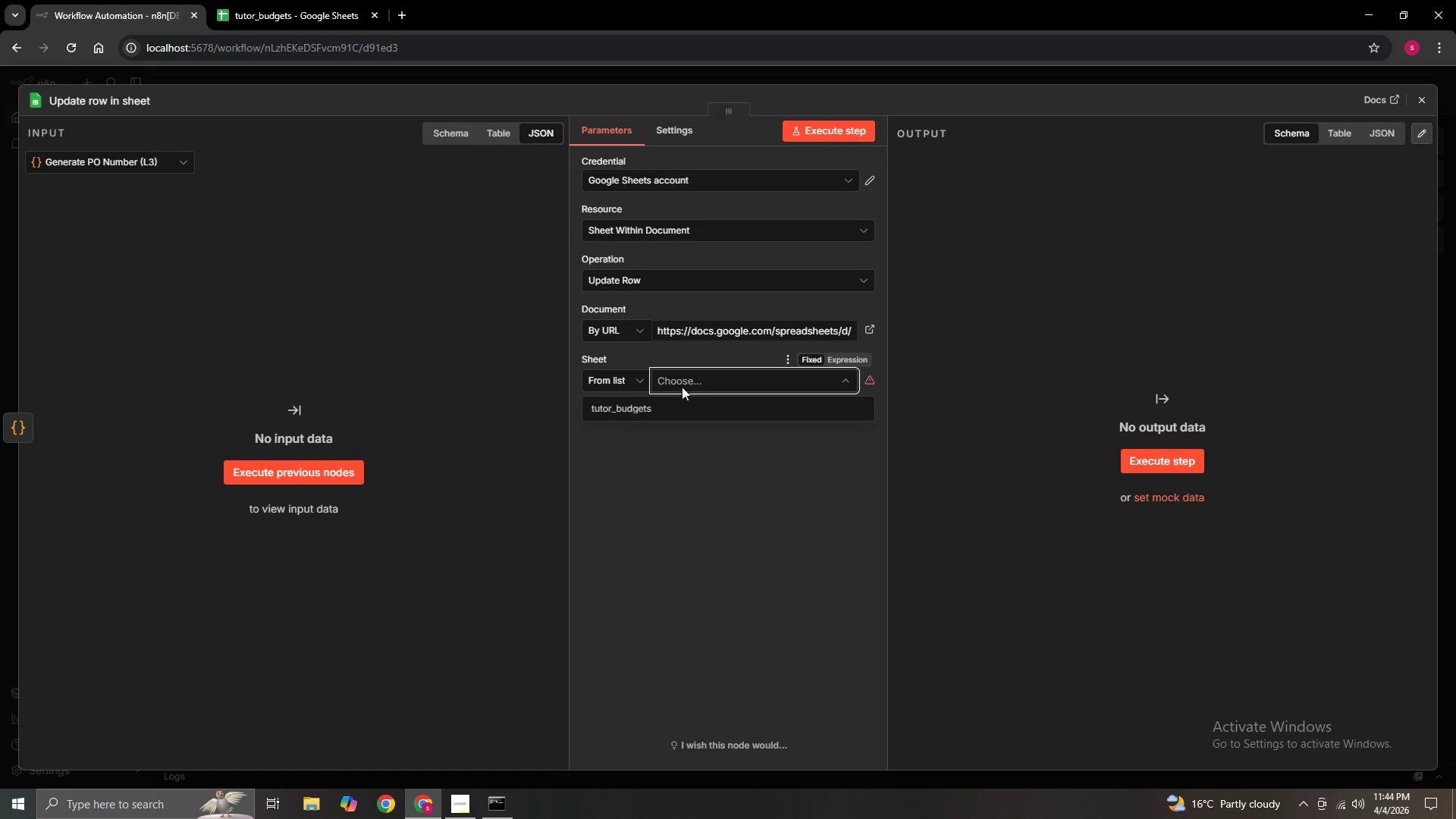 
left_click([667, 404])
 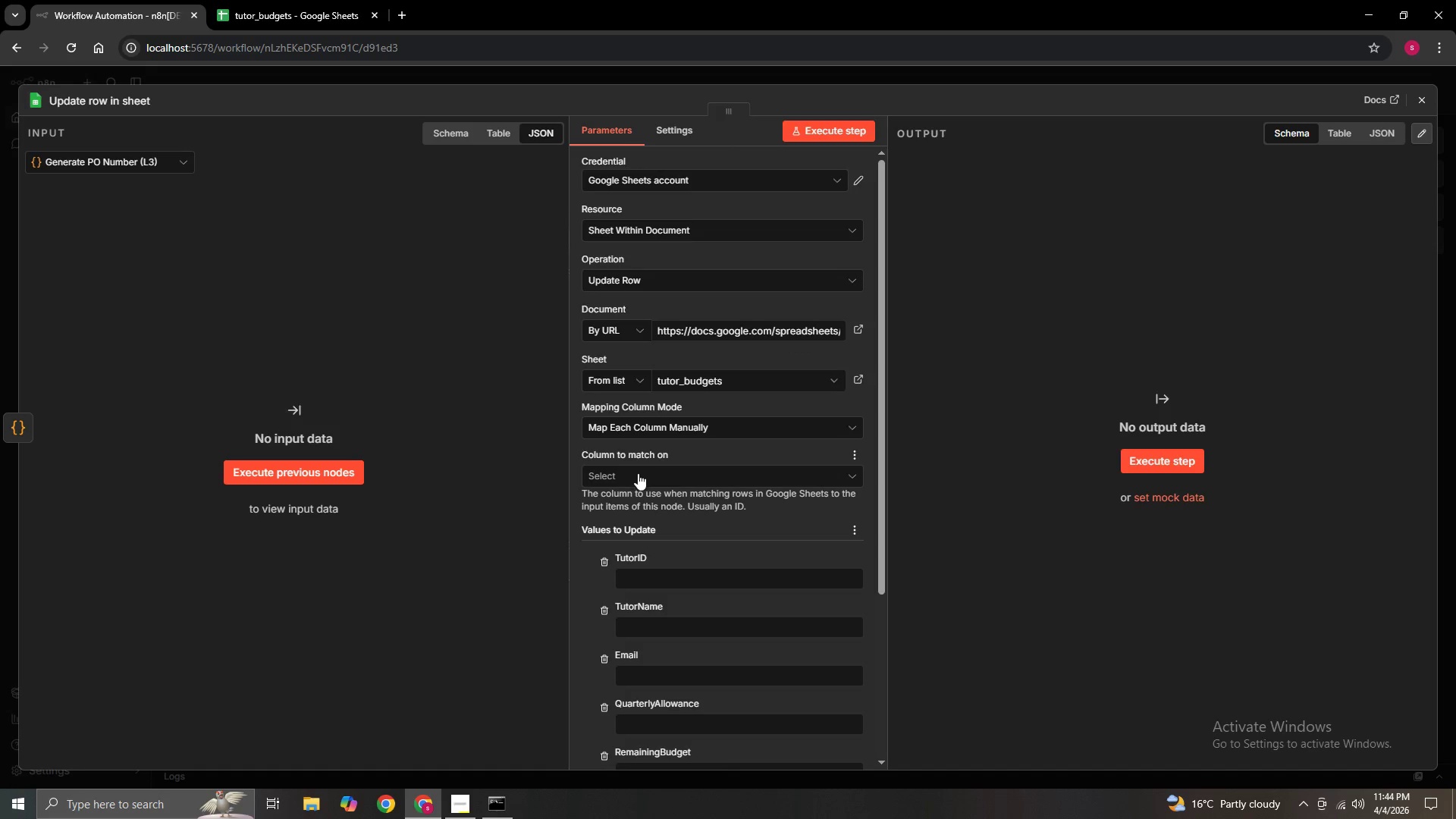 
scroll: coordinate [715, 516], scroll_direction: down, amount: 2.0
 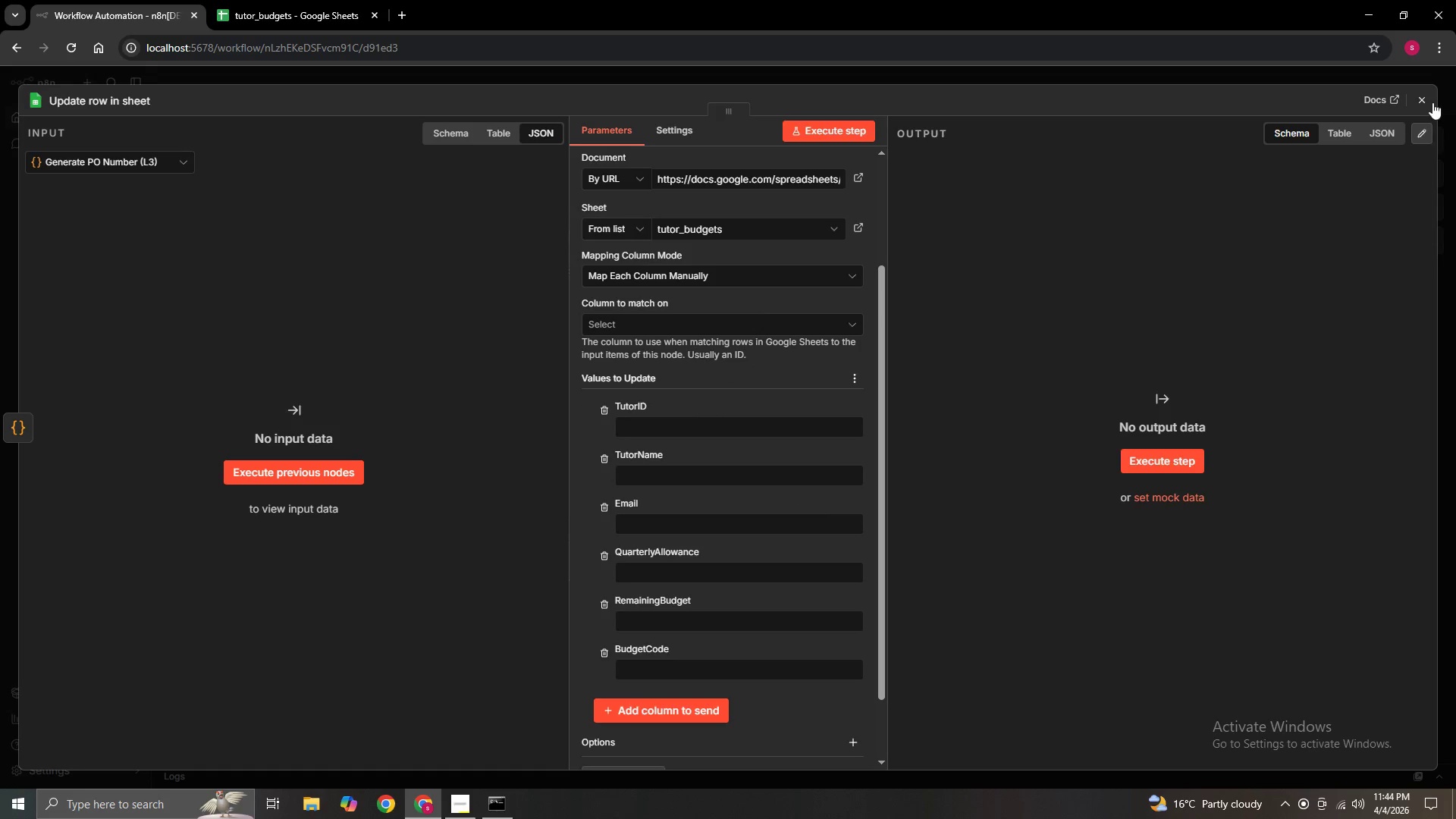 
left_click([1432, 102])
 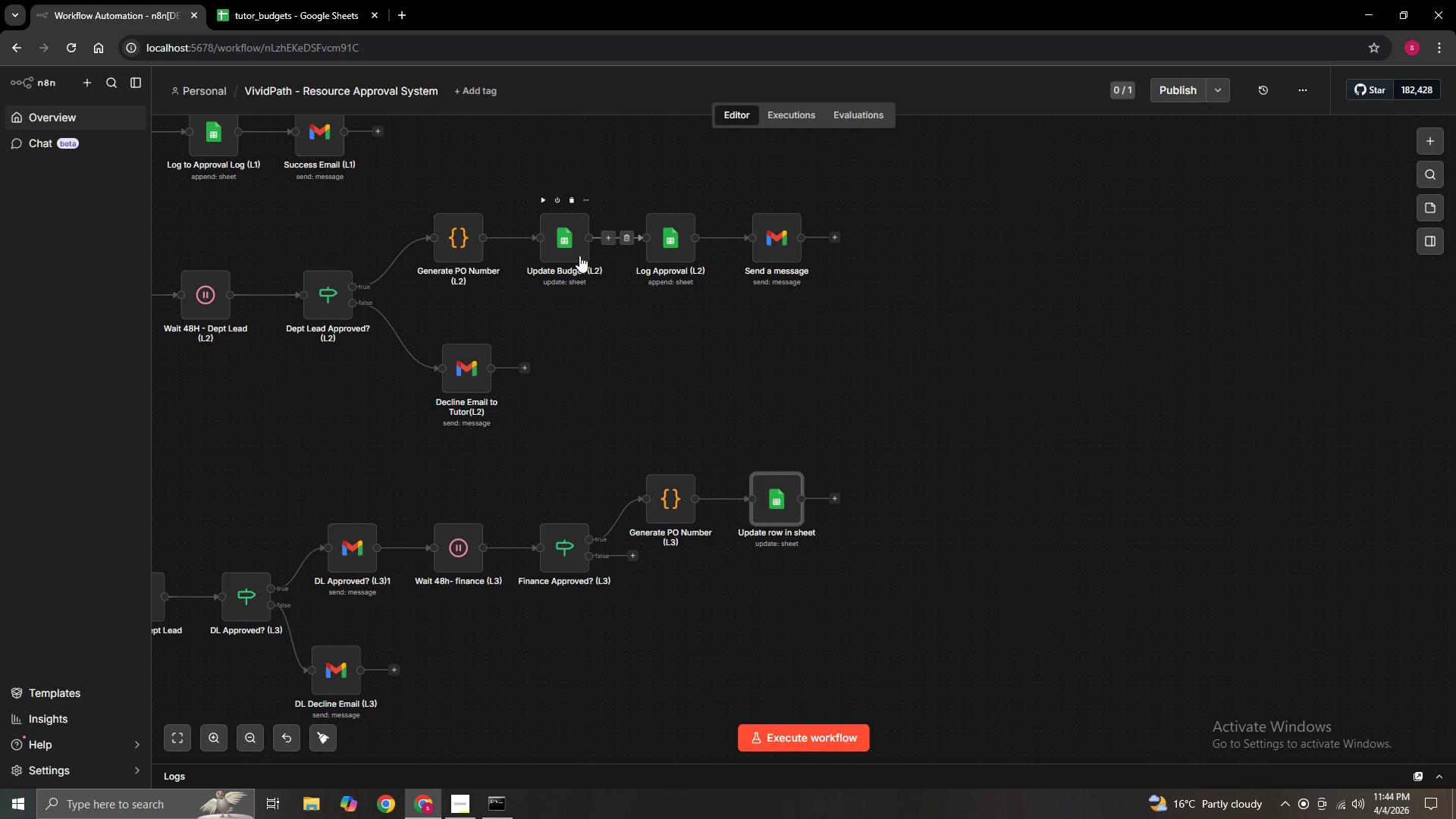 
double_click([579, 253])
 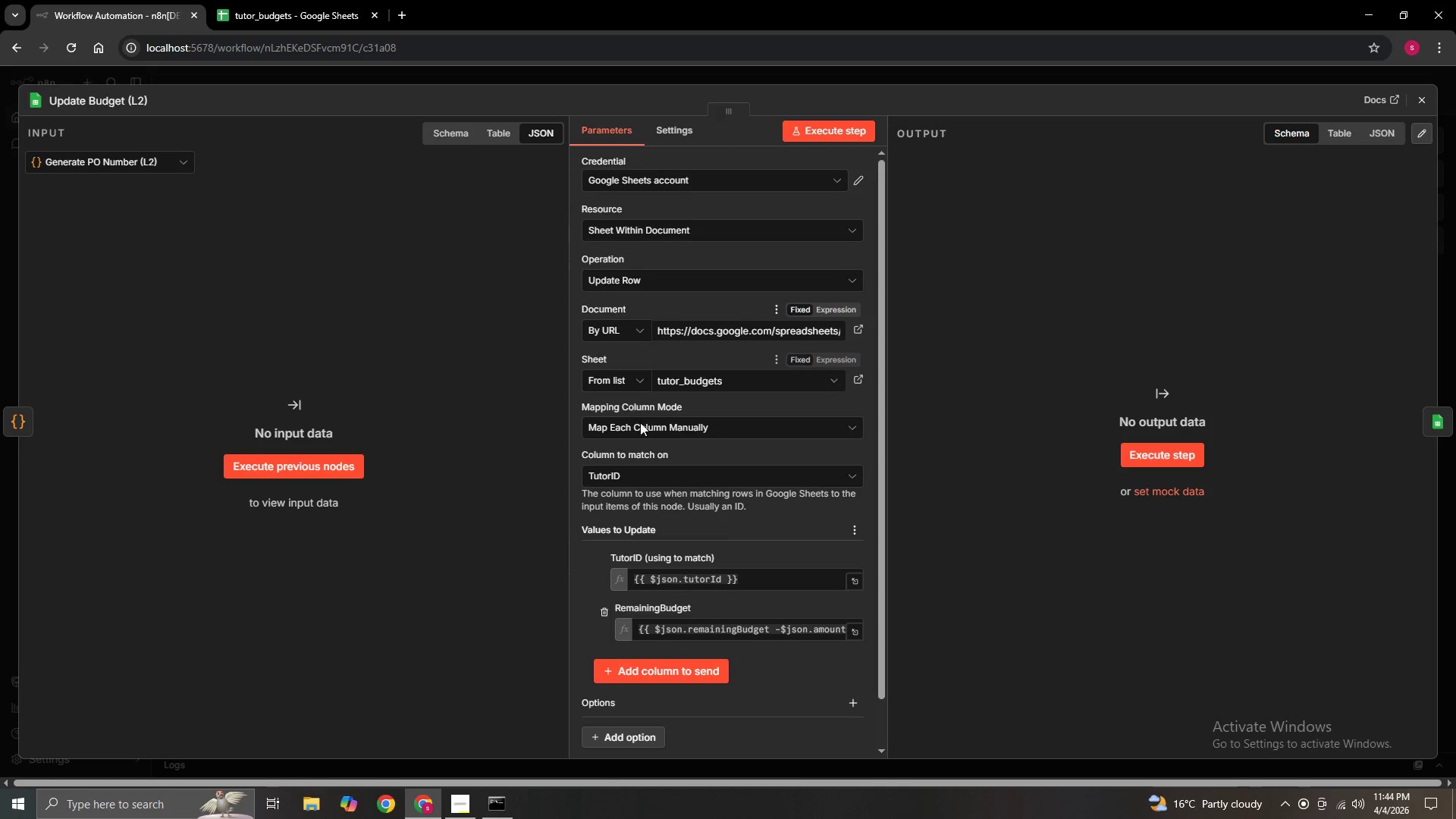 
scroll: coordinate [662, 450], scroll_direction: down, amount: 4.0
 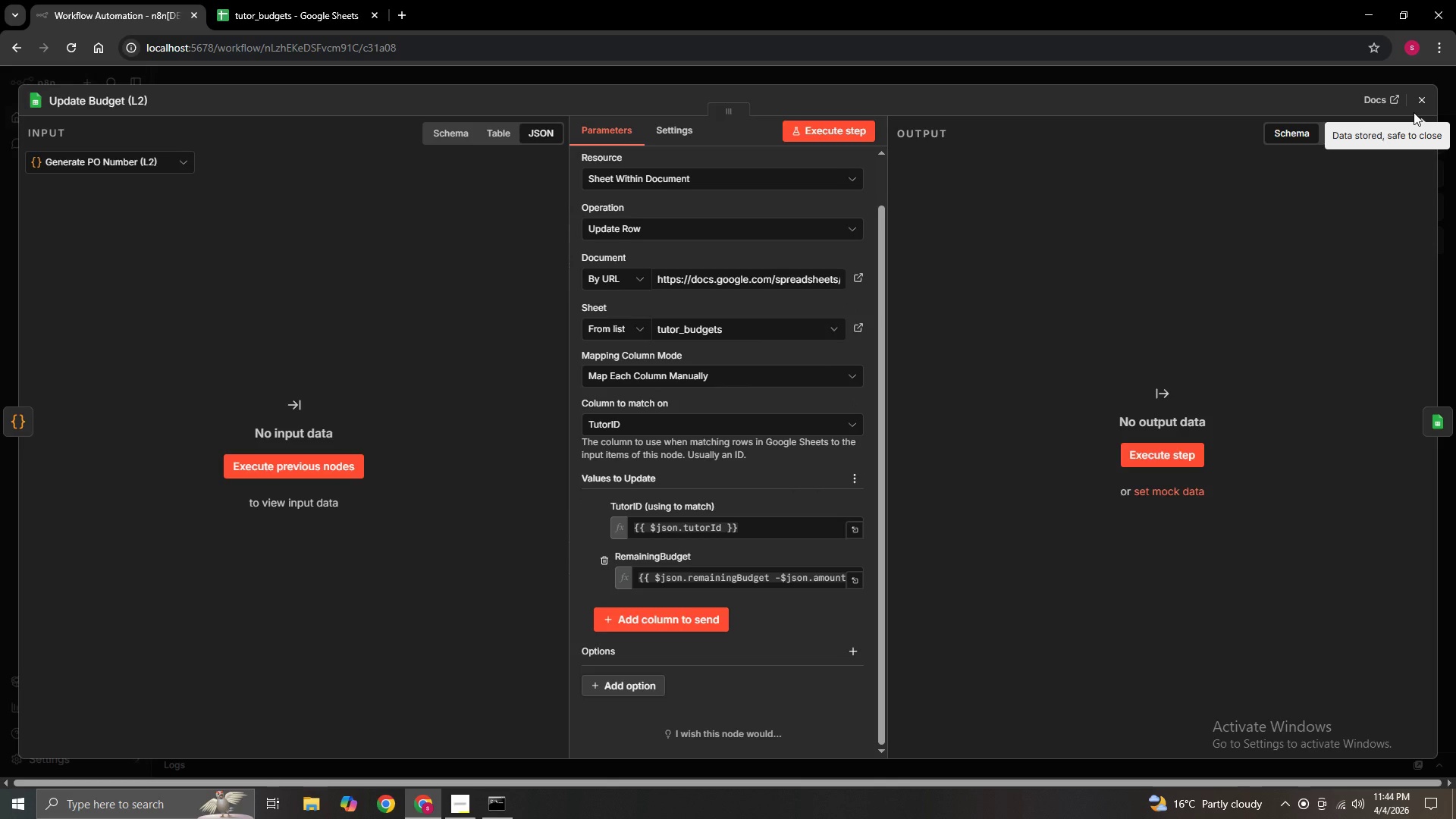 
left_click([1414, 112])
 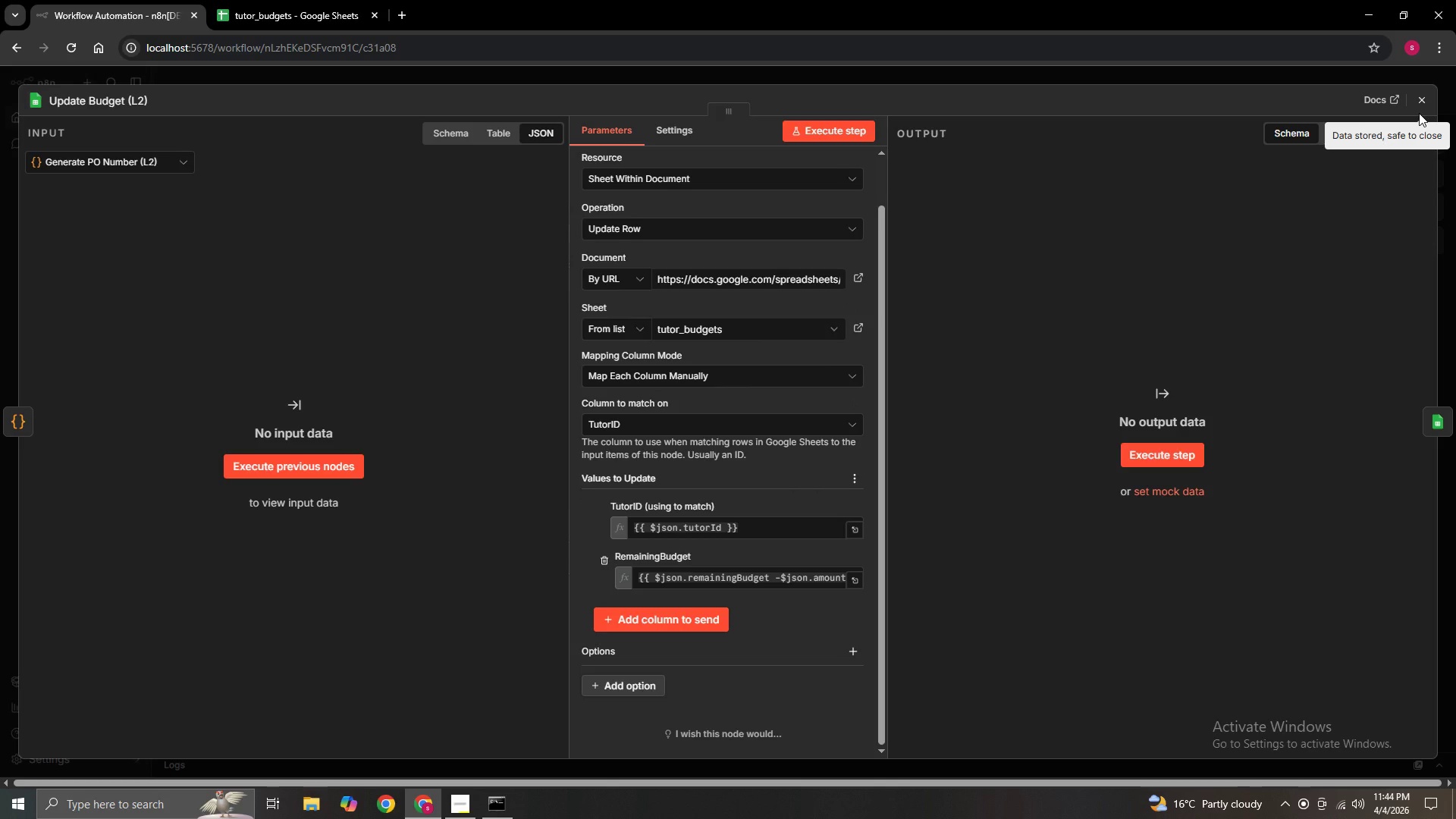 
left_click([1419, 113])
 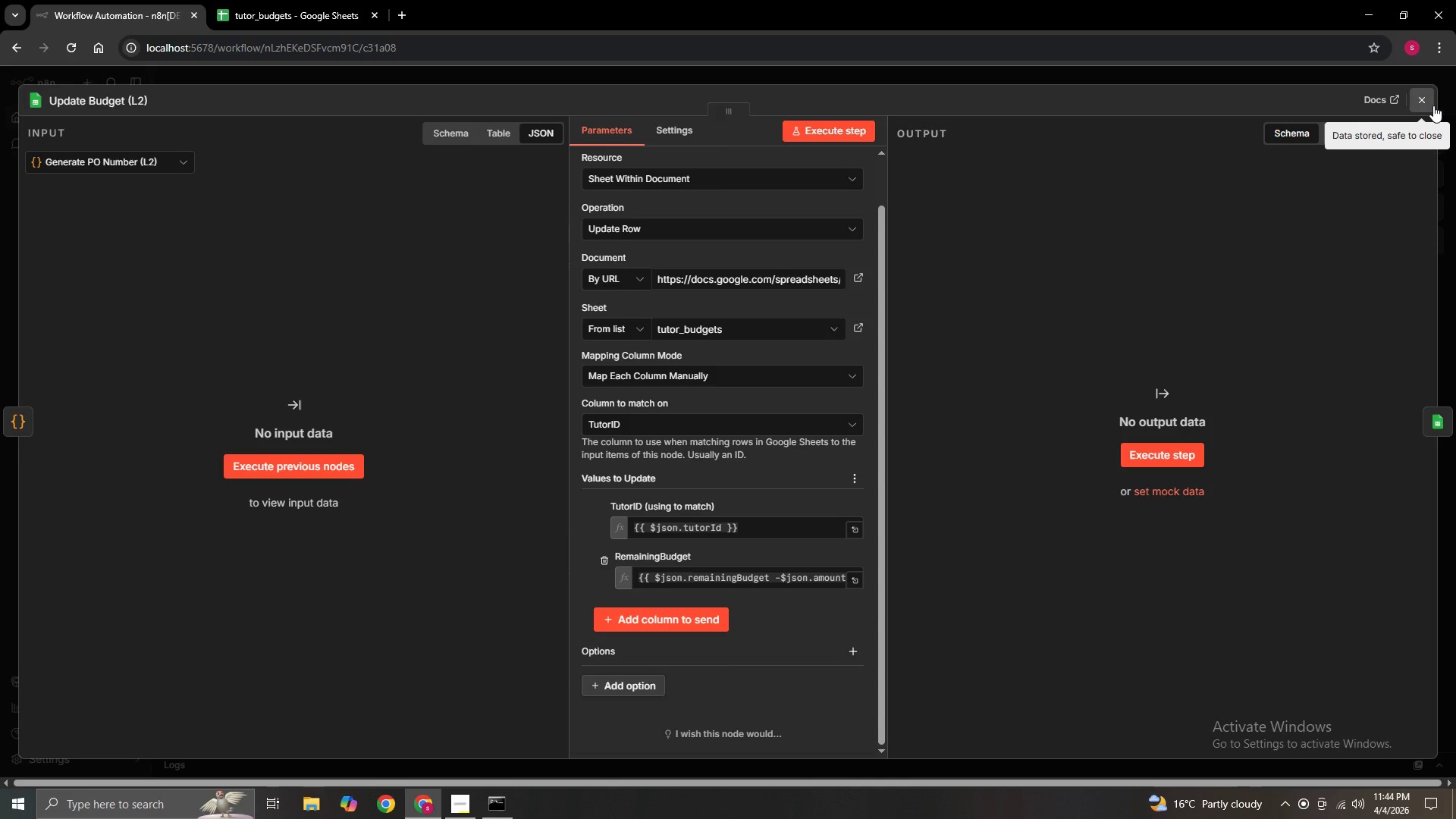 
left_click([1433, 105])
 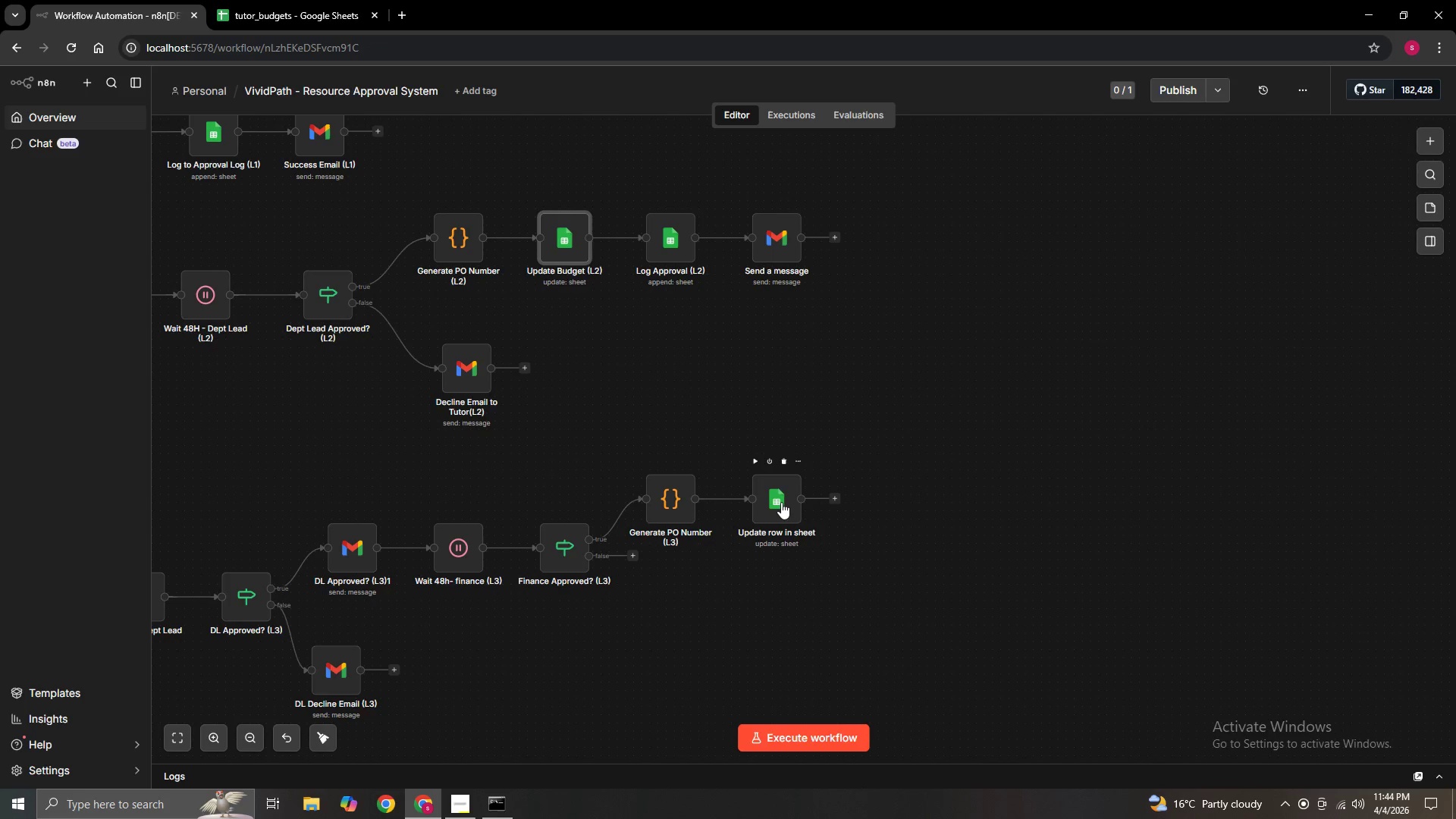 
double_click([781, 502])
 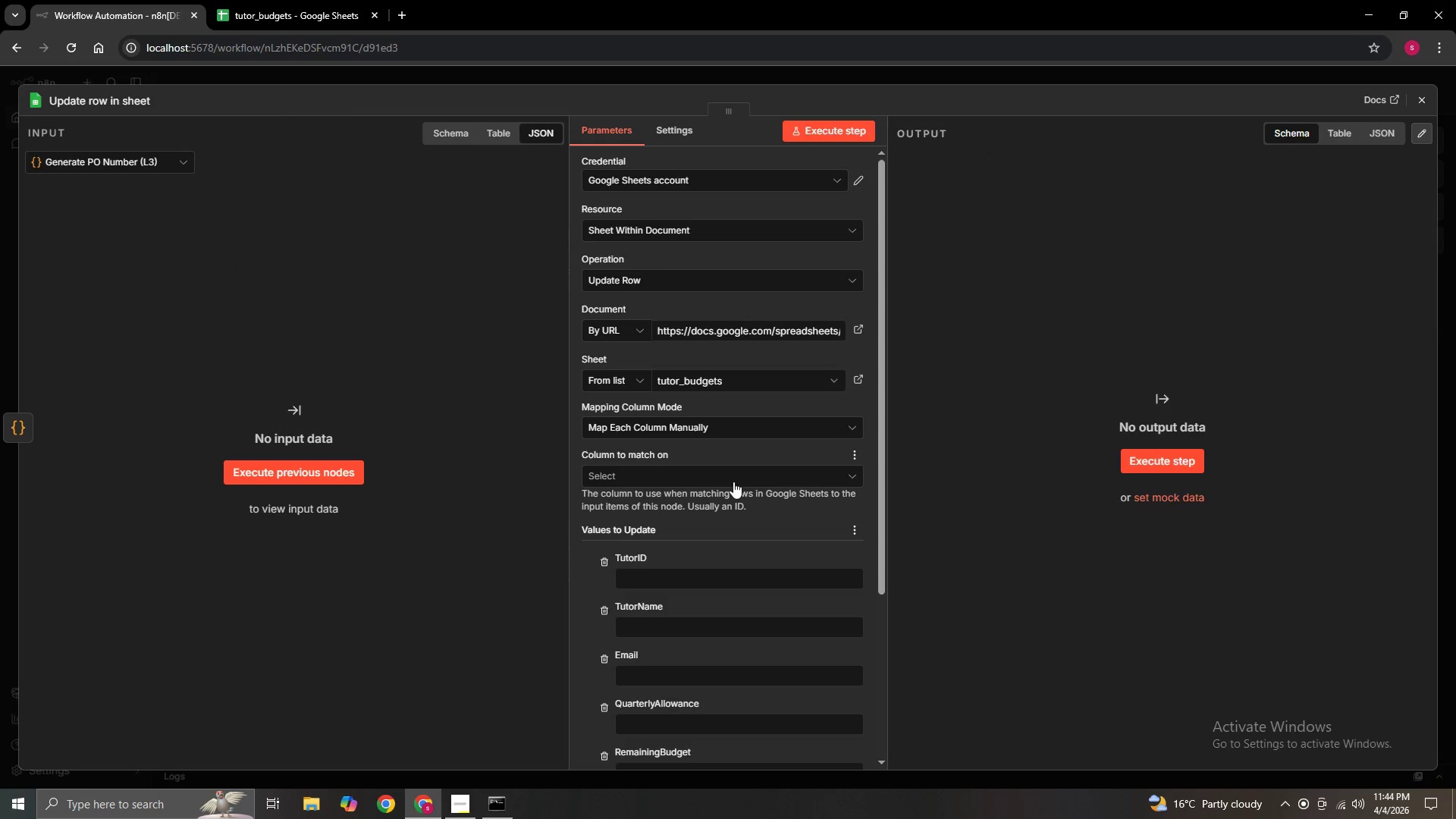 
left_click([710, 476])
 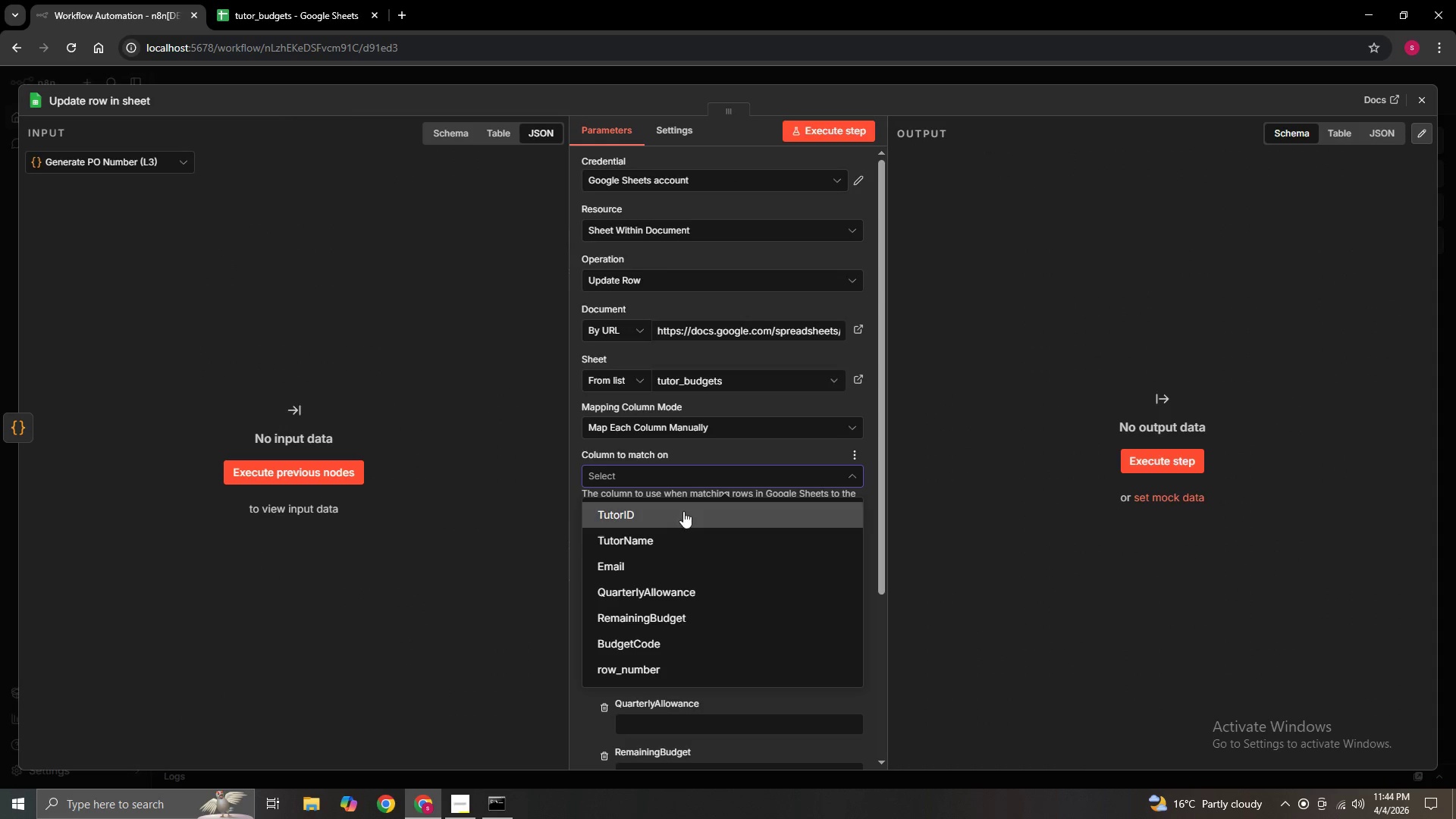 
left_click([683, 511])
 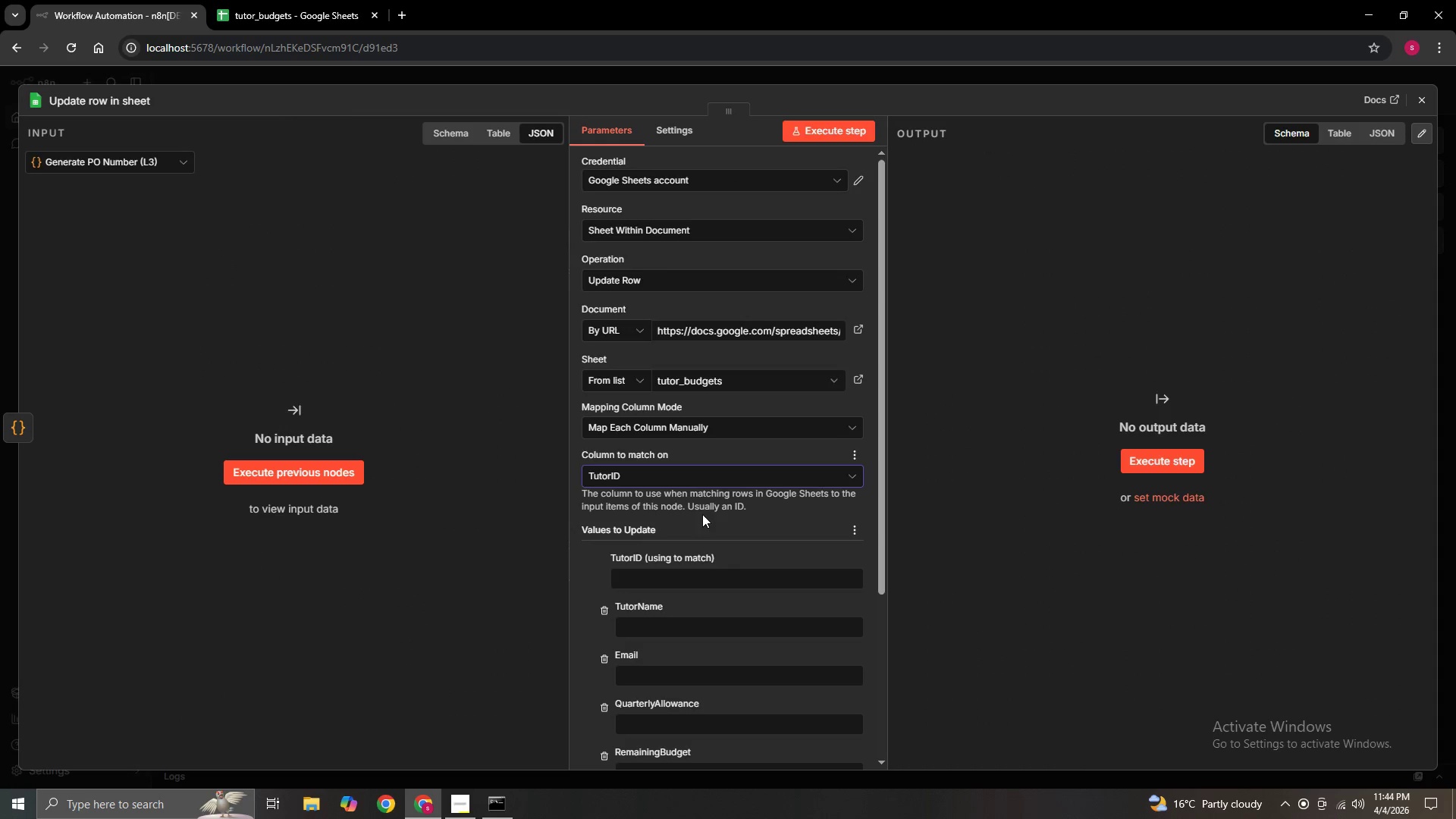 
scroll: coordinate [722, 518], scroll_direction: down, amount: 2.0
 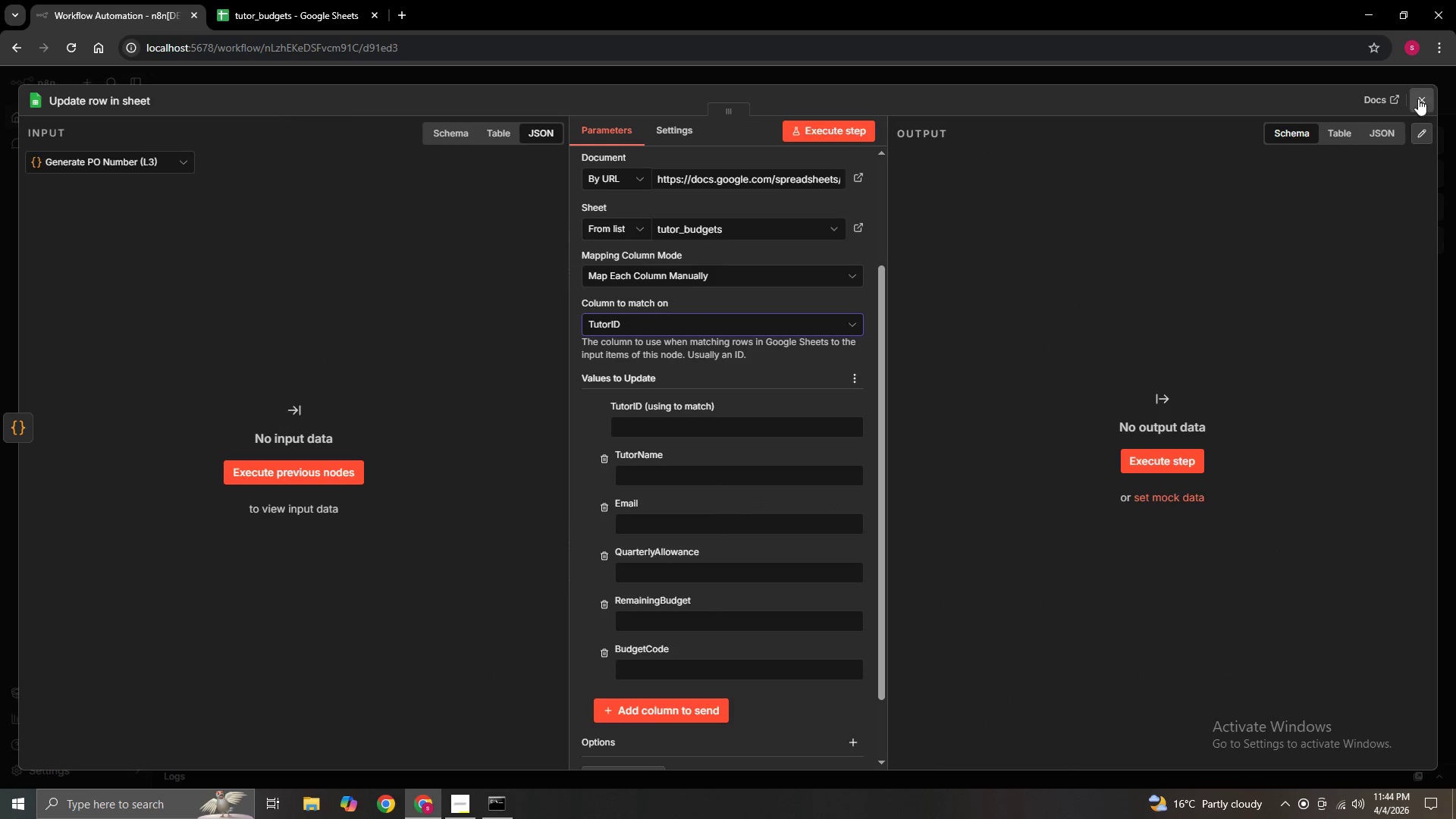 
left_click([1417, 102])
 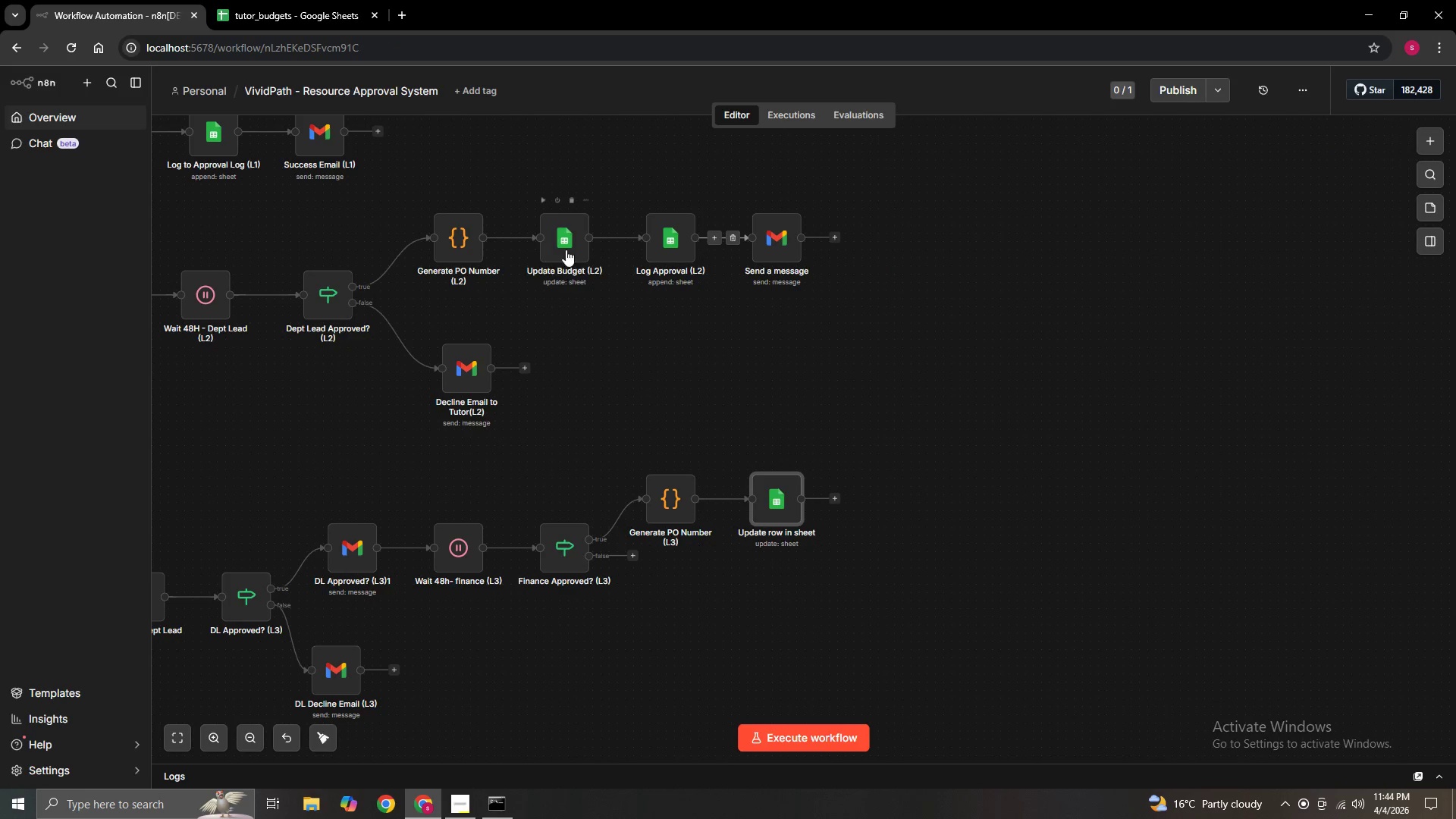 
double_click([588, 239])
 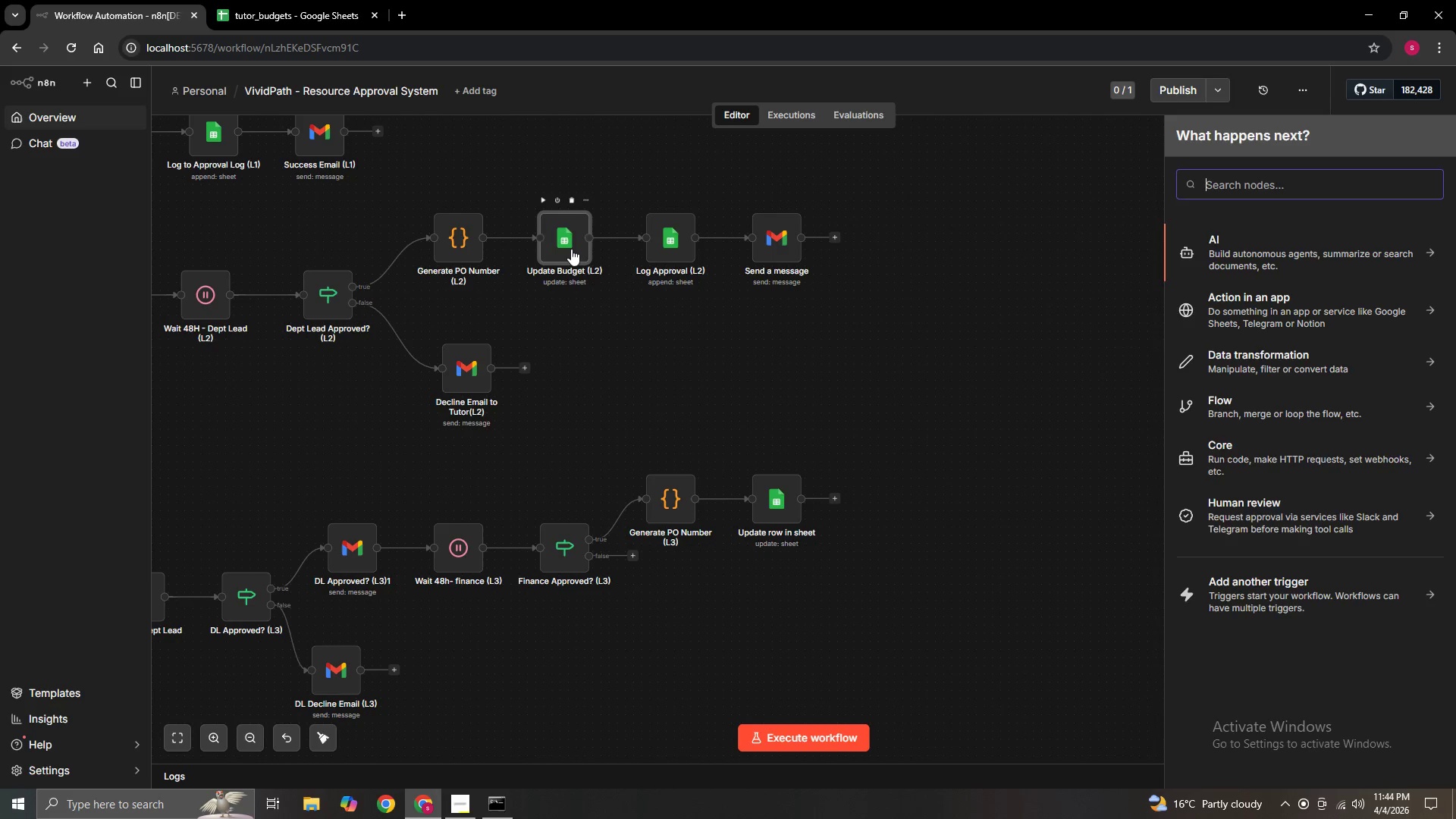 
double_click([571, 249])
 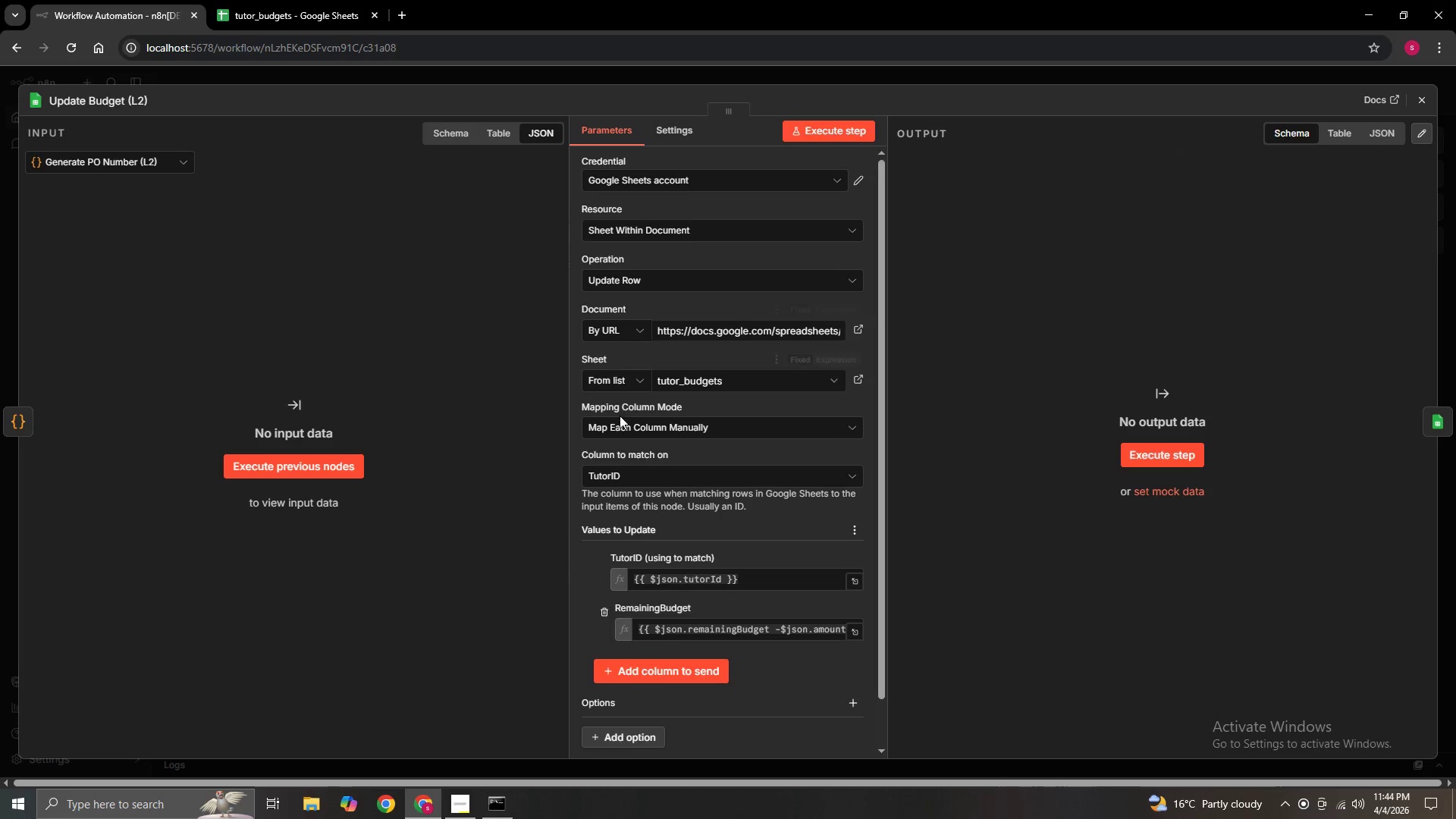 
scroll: coordinate [748, 501], scroll_direction: down, amount: 1.0
 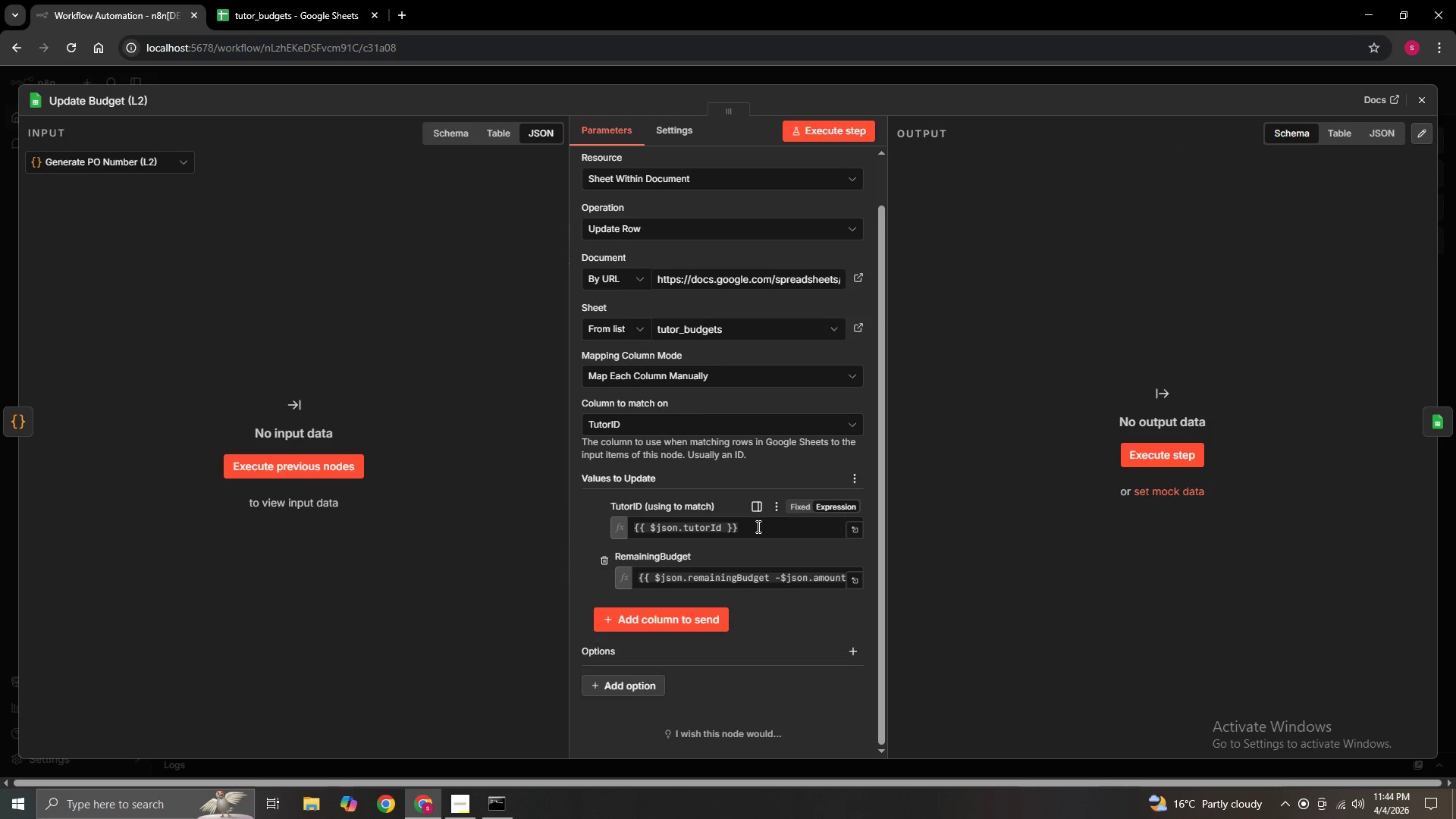 
left_click_drag(start_coordinate=[757, 526], to_coordinate=[612, 525])
 